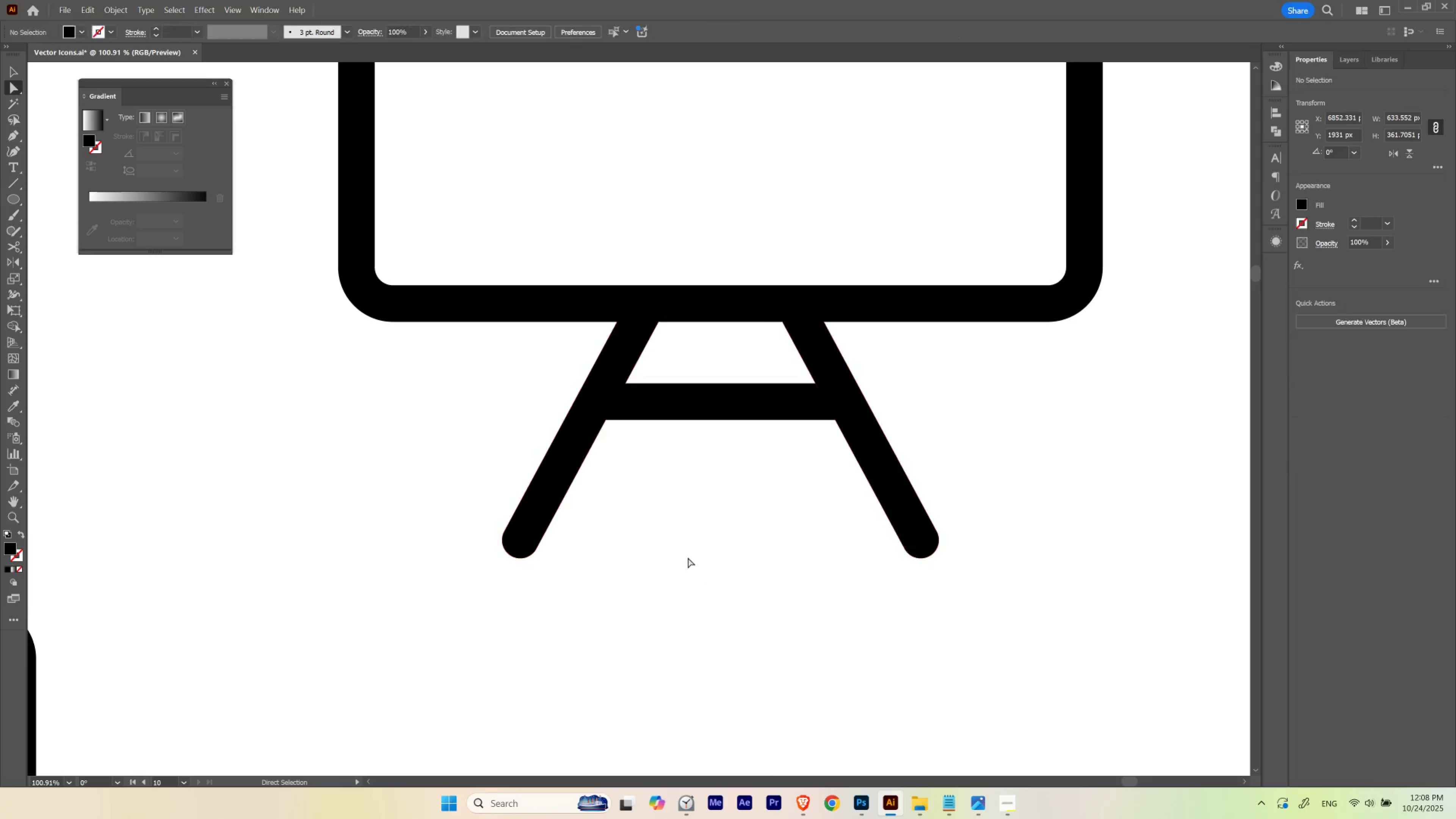 
hold_key(key=Space, duration=1.74)
 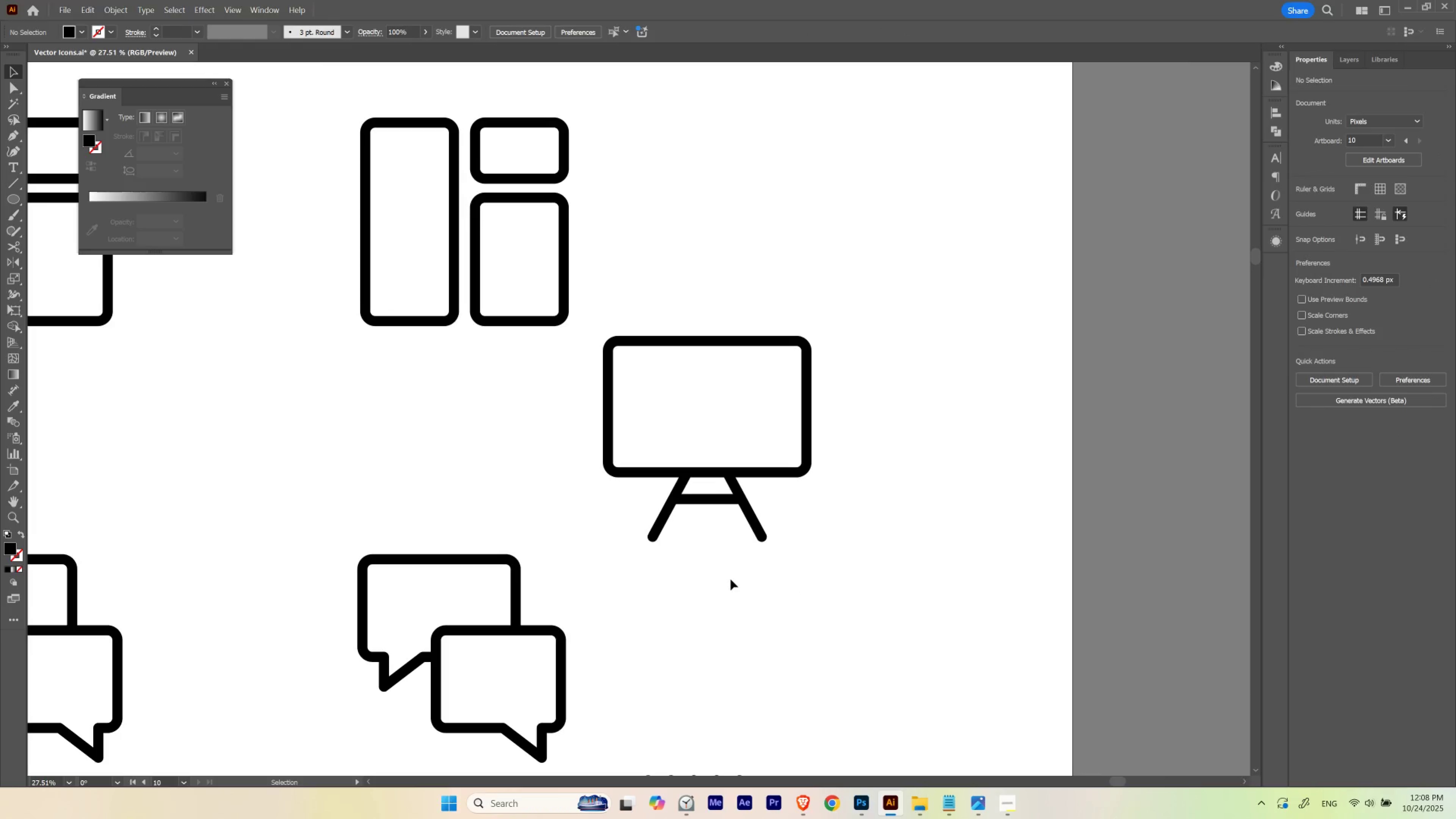 
hold_key(key=ControlLeft, duration=1.04)
left_click_drag(start_coordinate=[727, 521], to_coordinate=[585, 577])
 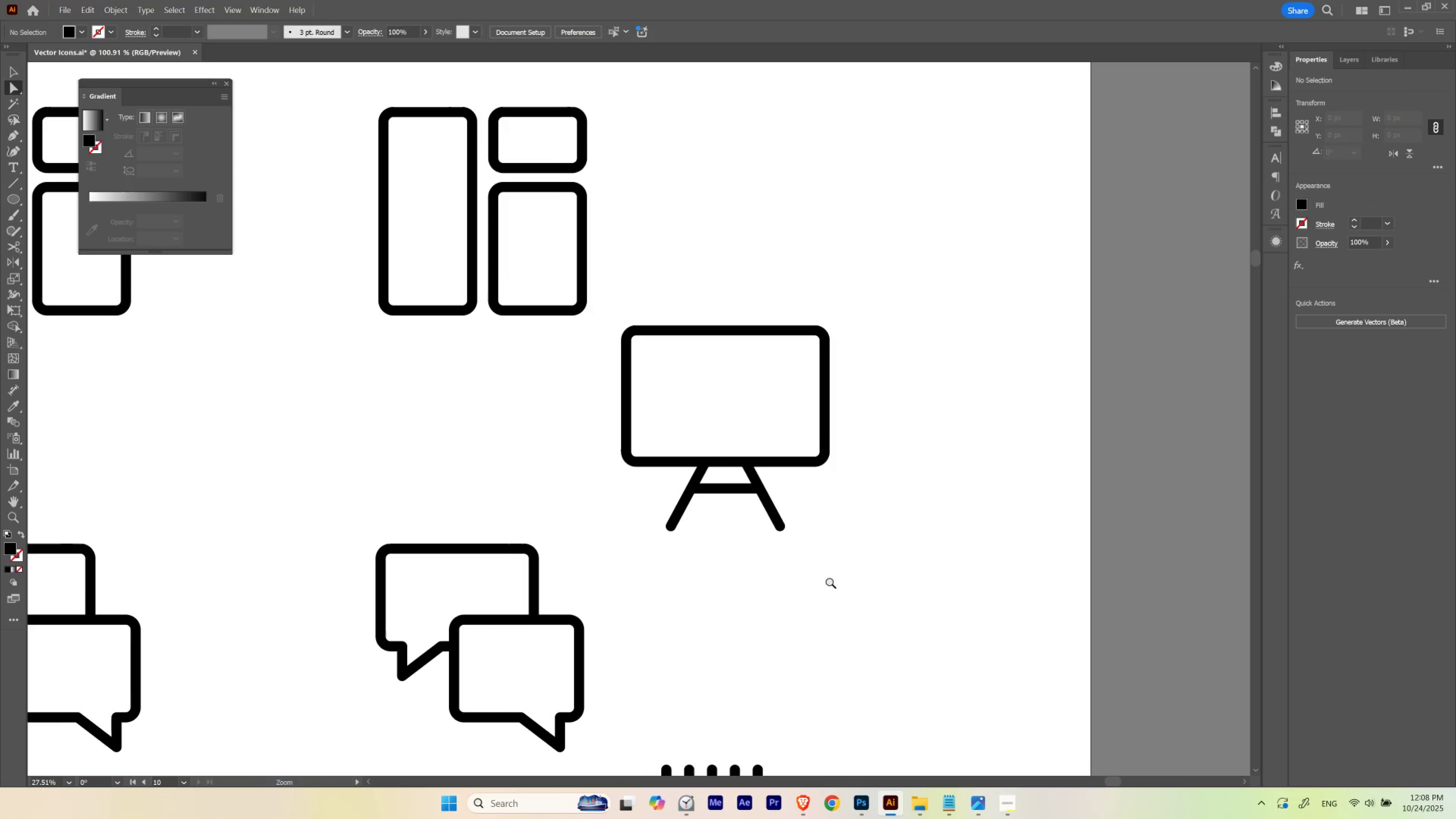 
left_click_drag(start_coordinate=[822, 584], to_coordinate=[804, 595])
 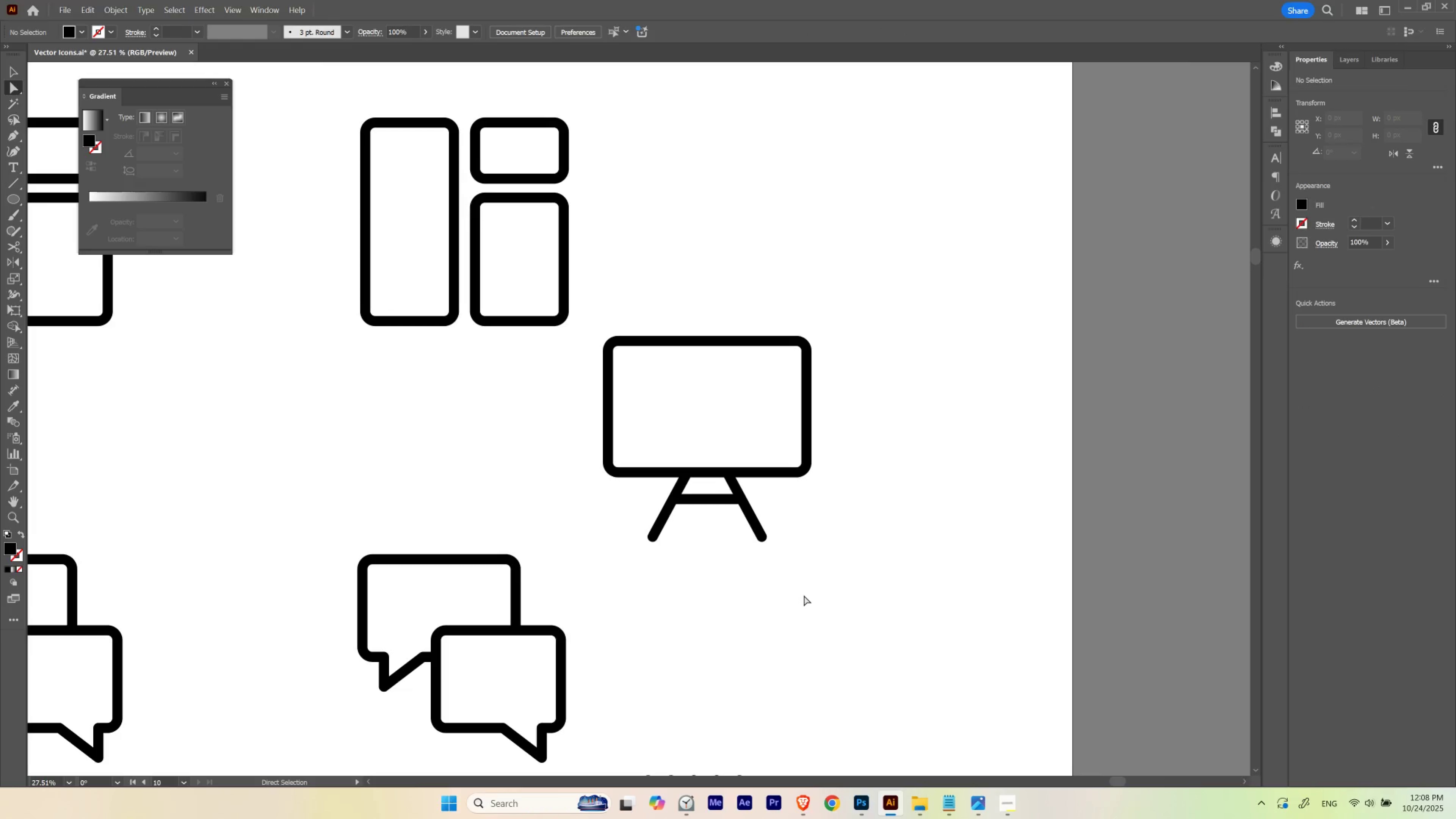 
key(V)
 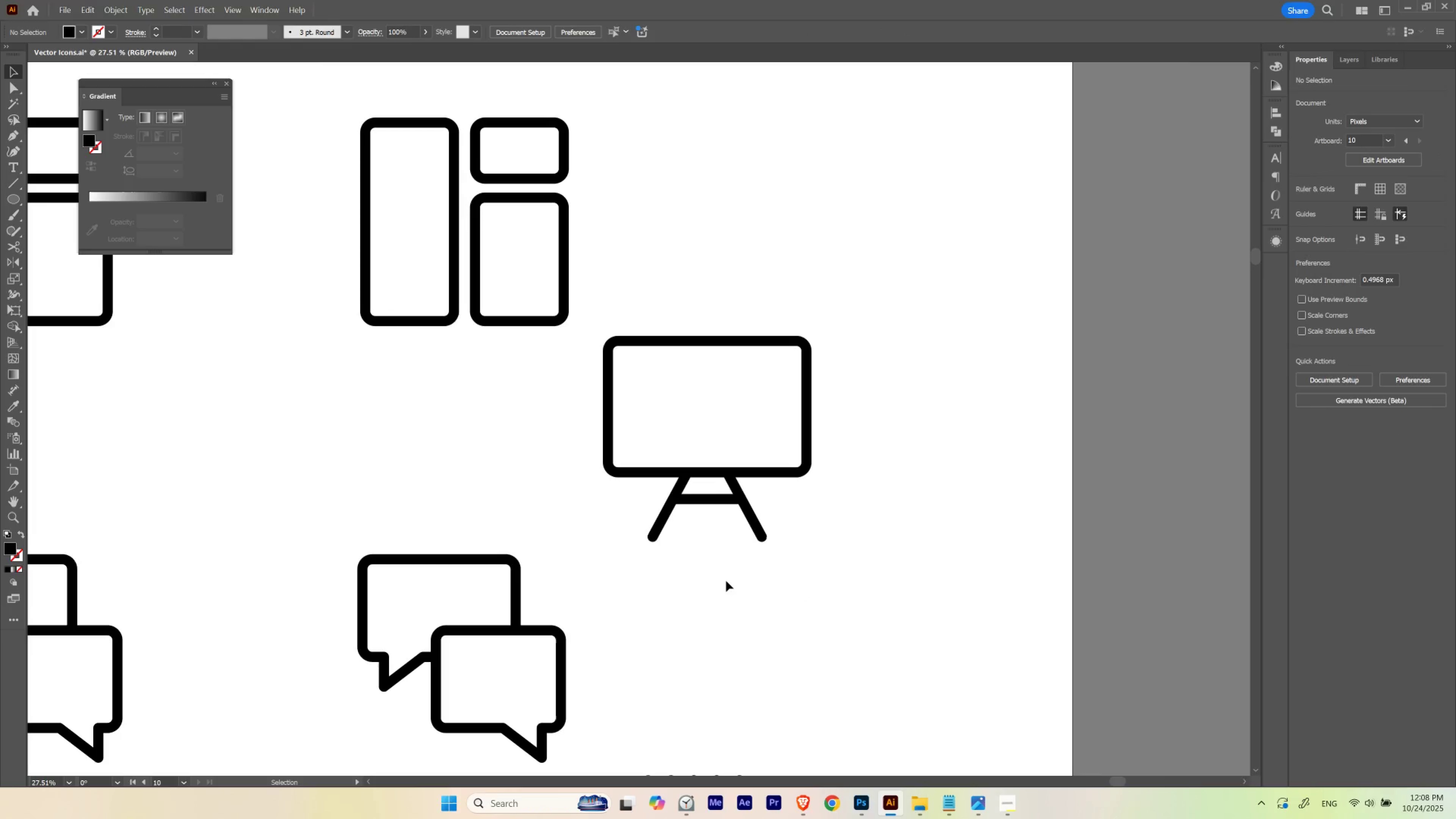 
left_click([726, 581])
 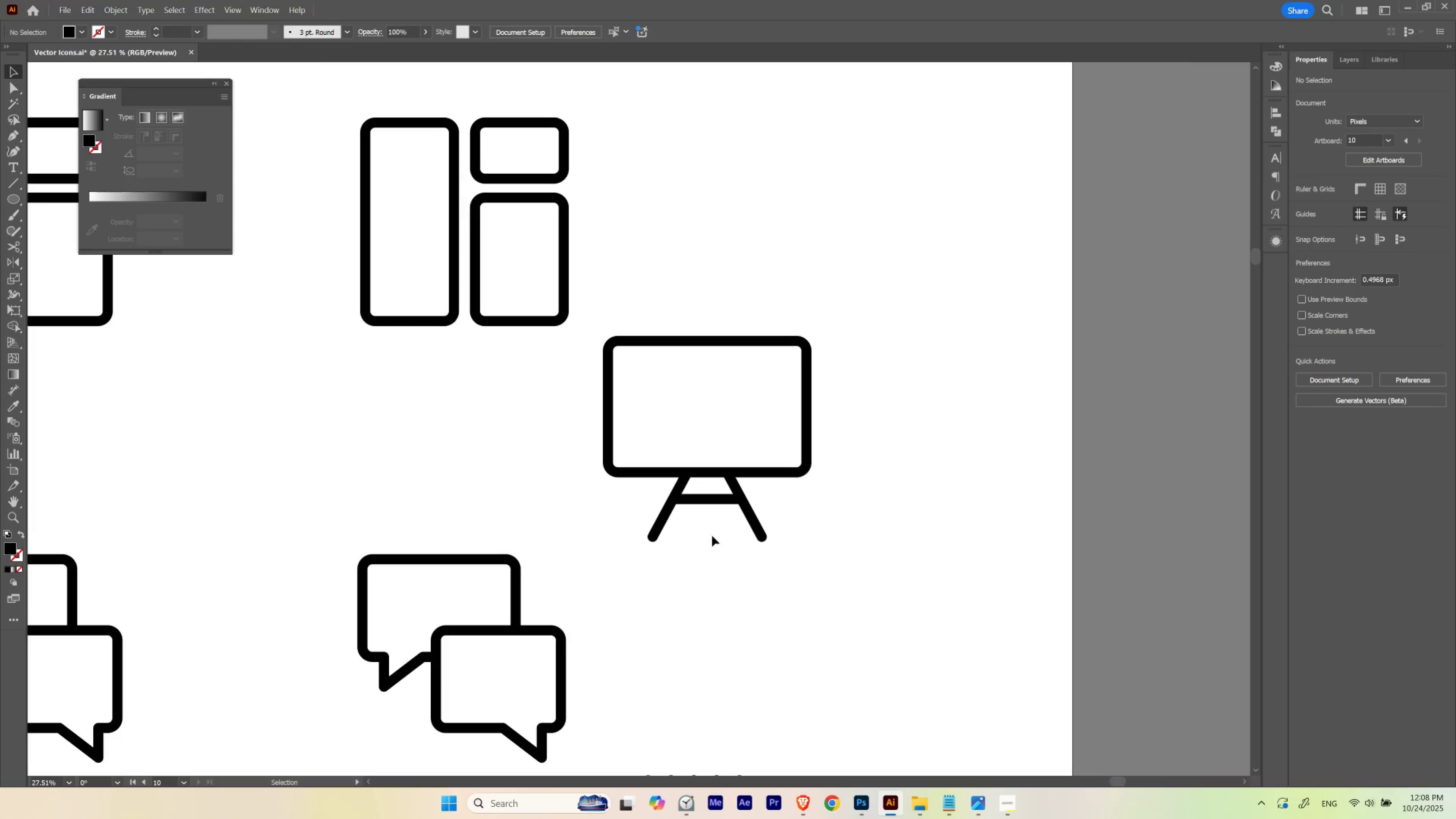 
hold_key(key=ControlLeft, duration=1.15)
 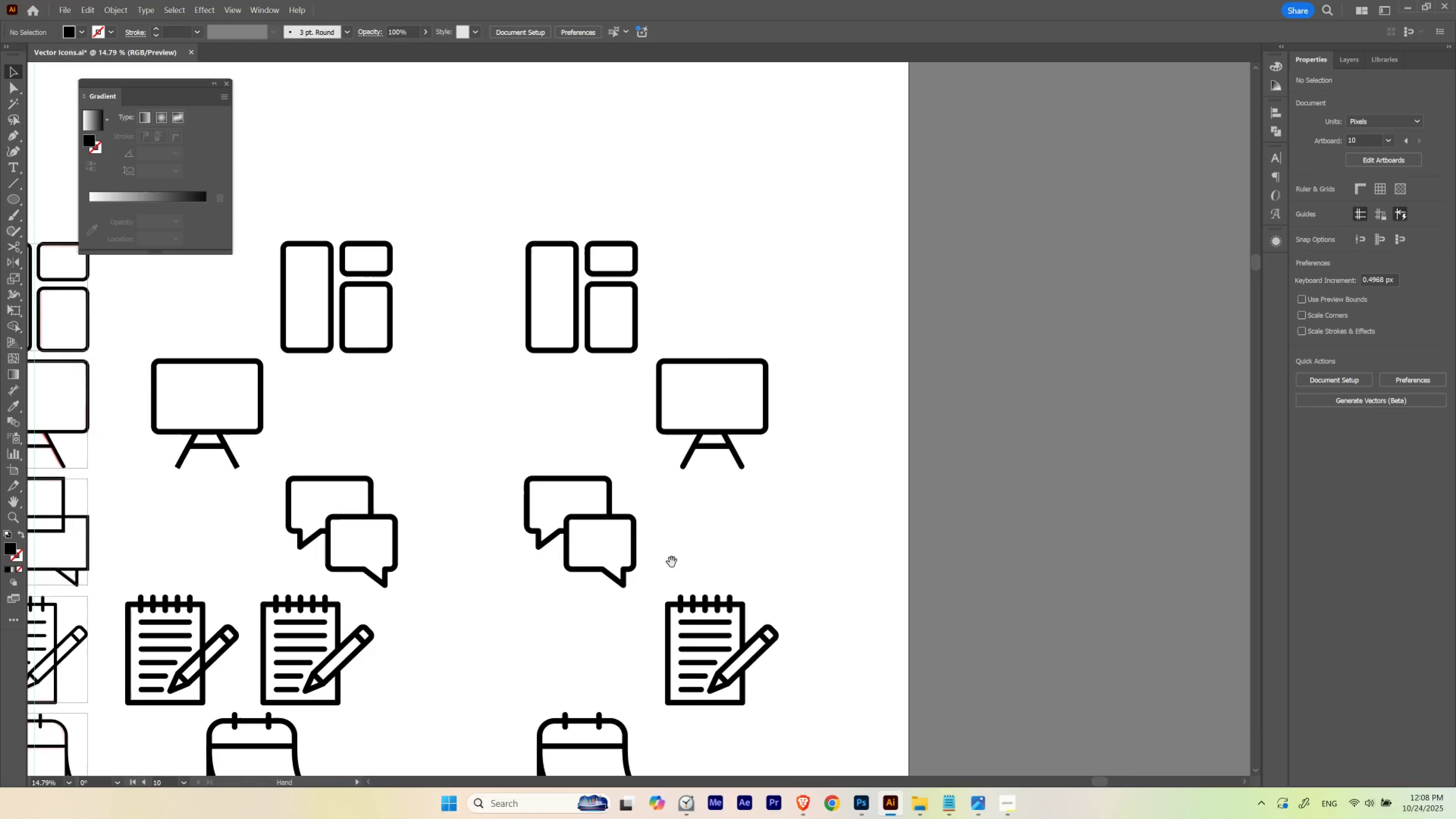 
hold_key(key=Space, duration=1.62)
 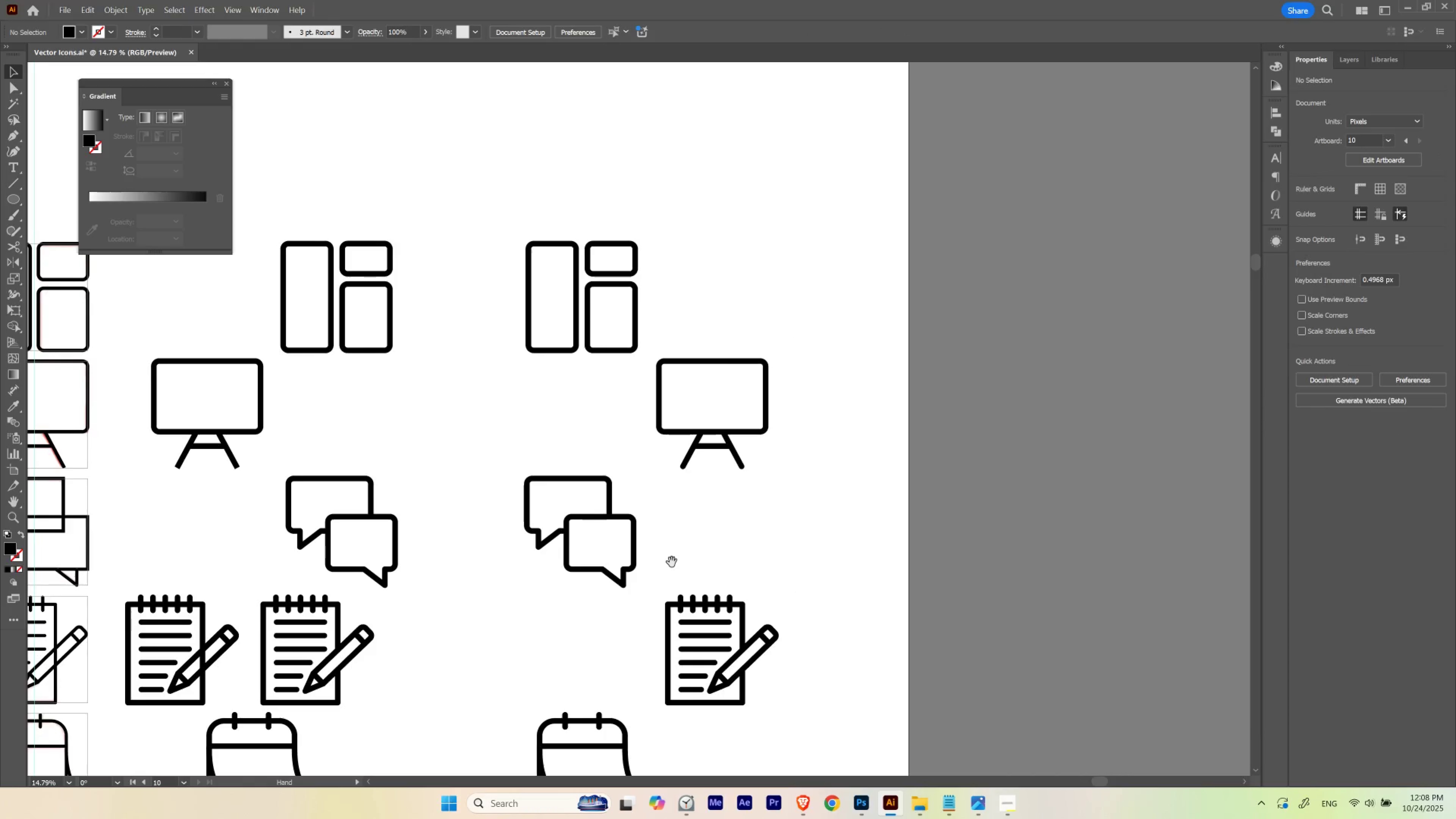 
left_click_drag(start_coordinate=[718, 384], to_coordinate=[650, 419])
 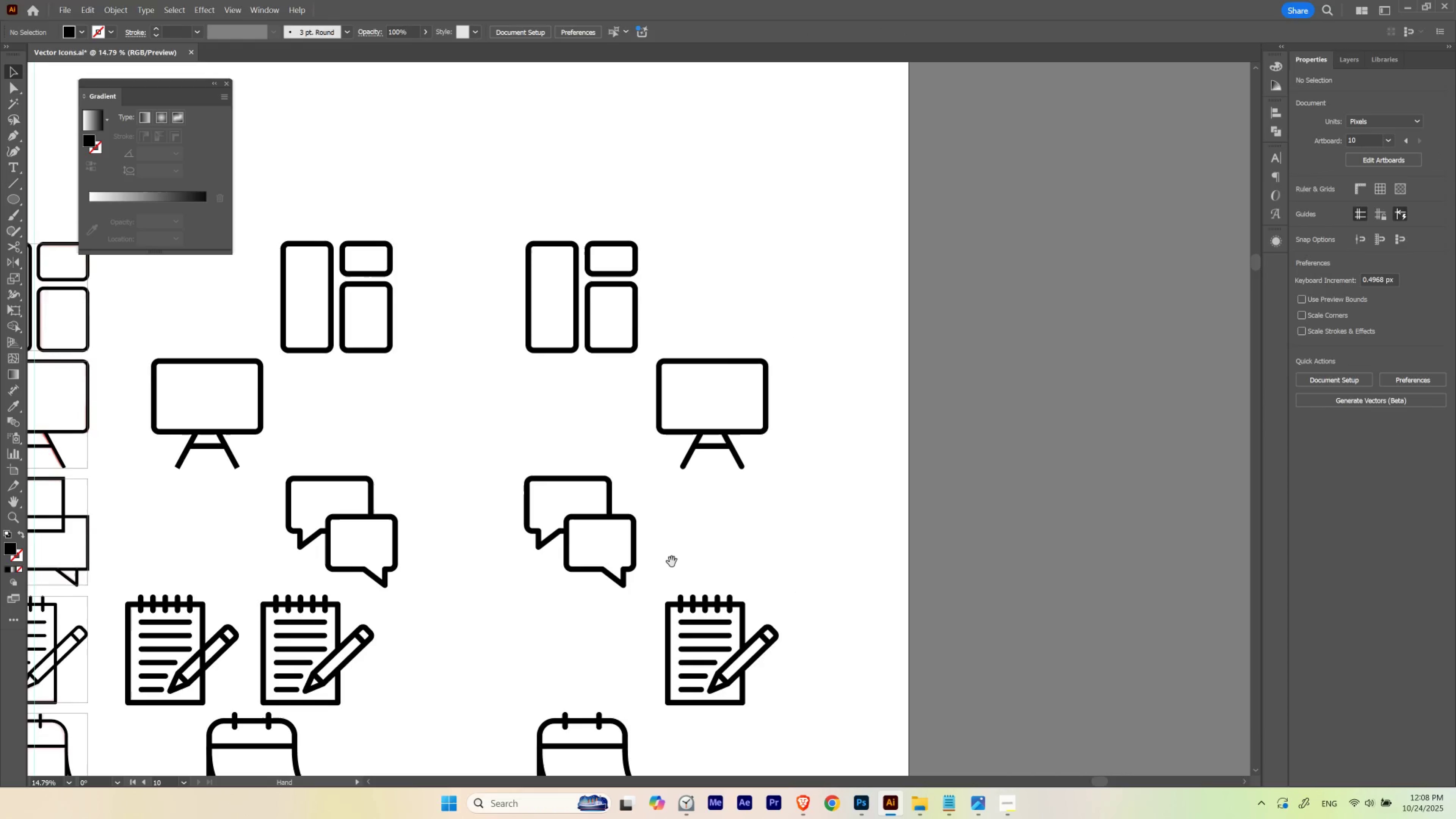 
hold_key(key=Space, duration=1.52)
 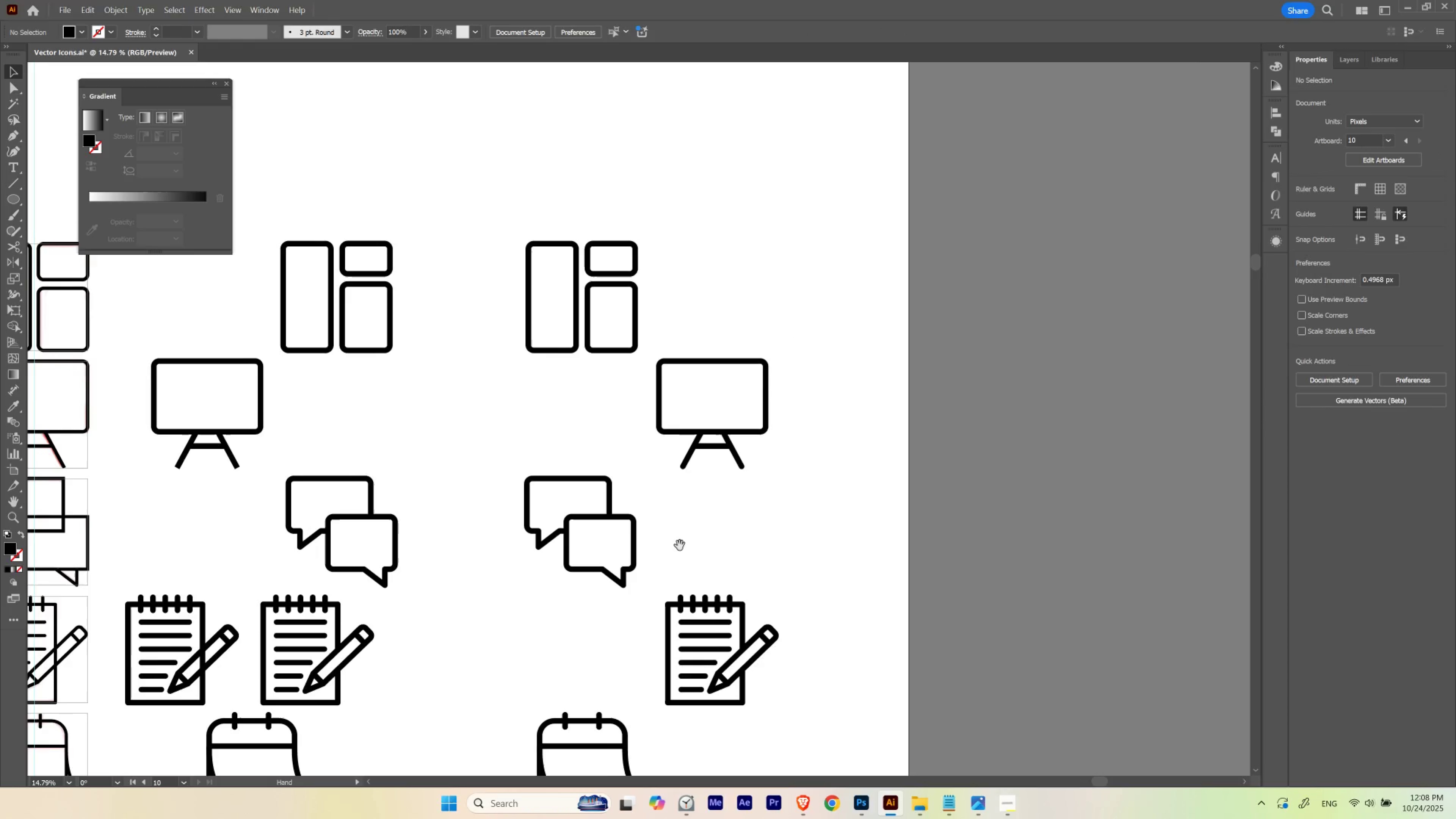 
hold_key(key=Space, duration=1.51)
 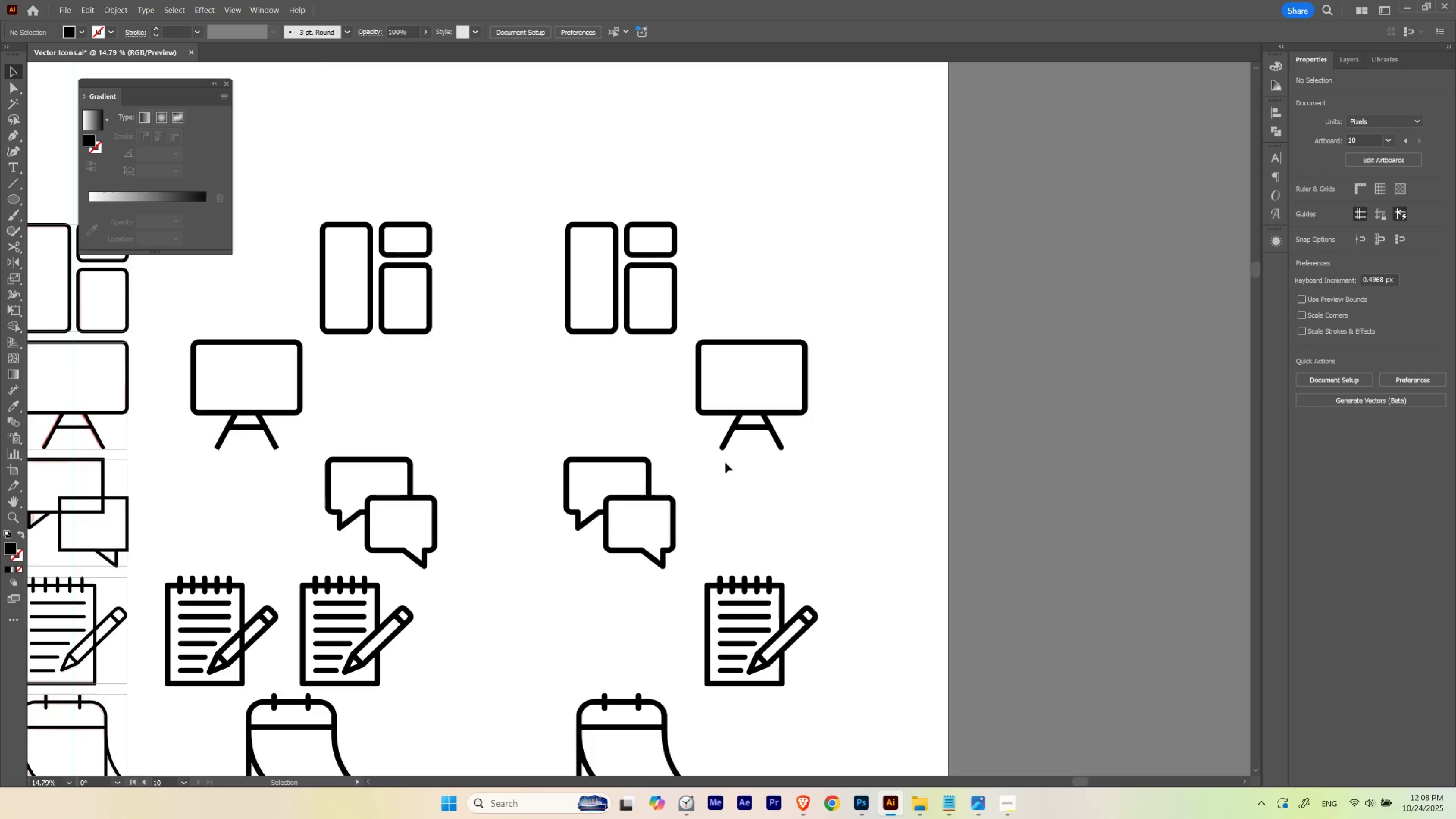 
left_click_drag(start_coordinate=[680, 545], to_coordinate=[720, 526])
 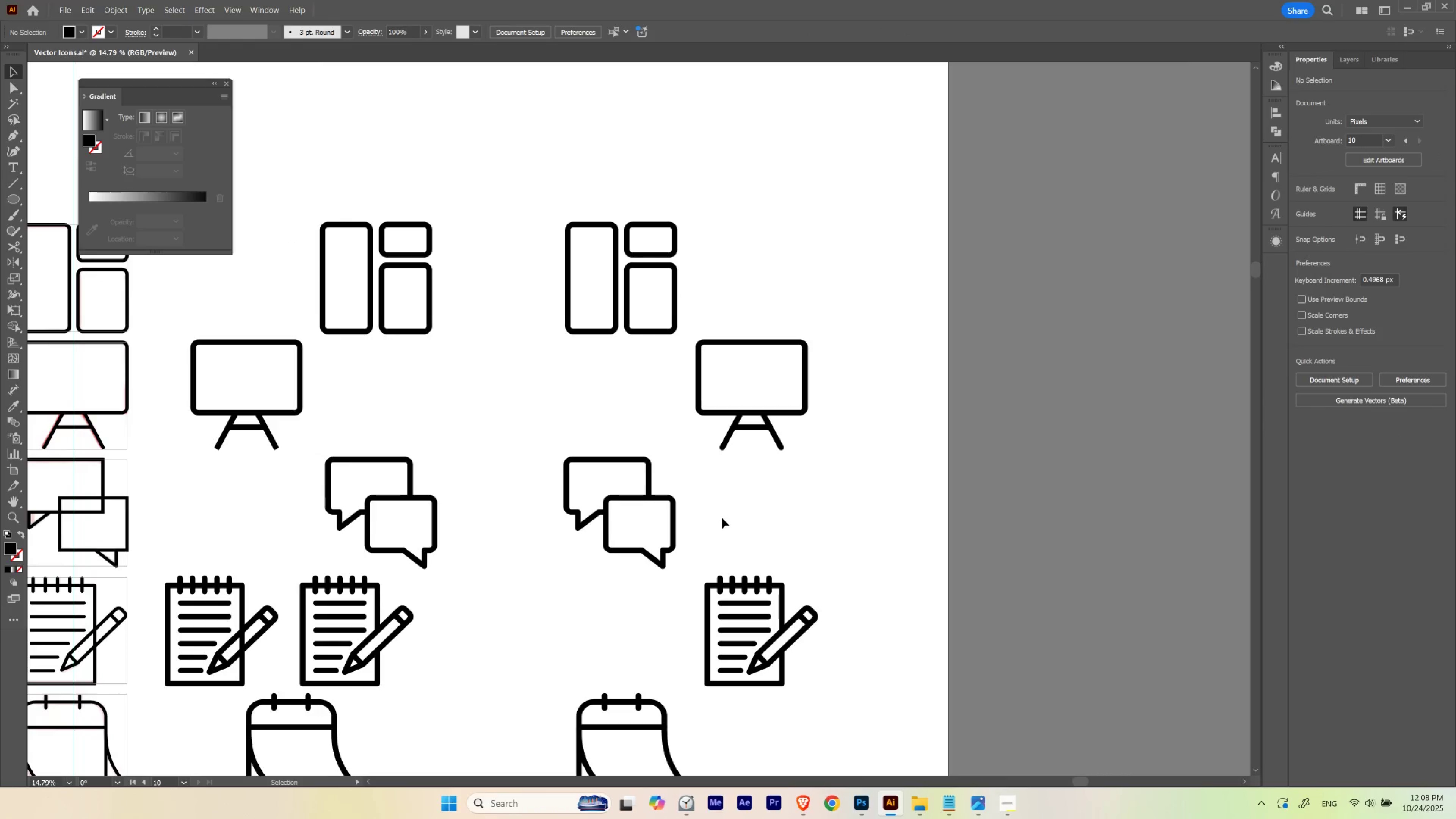 
key(V)
 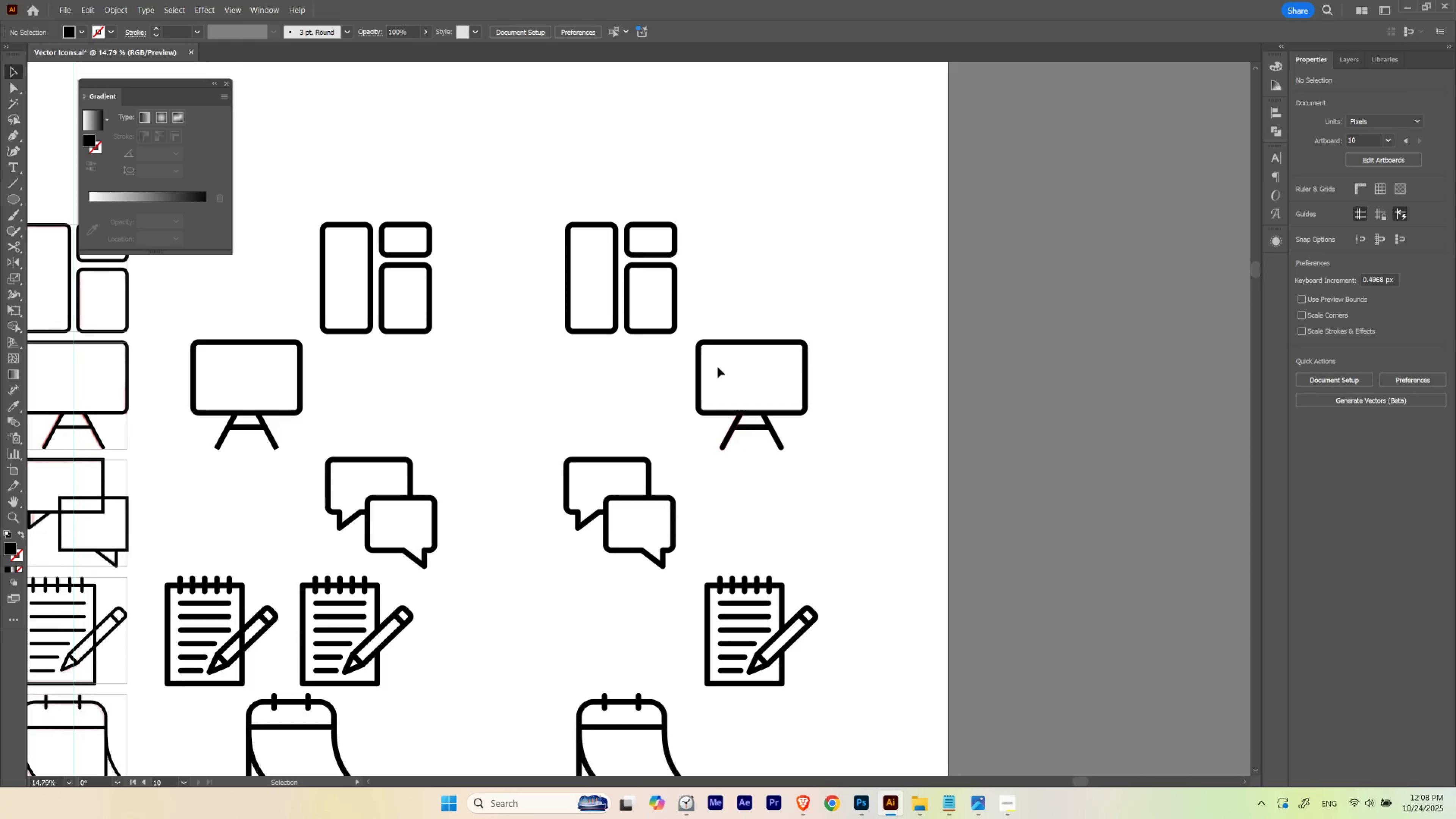 
hold_key(key=Space, duration=0.56)
 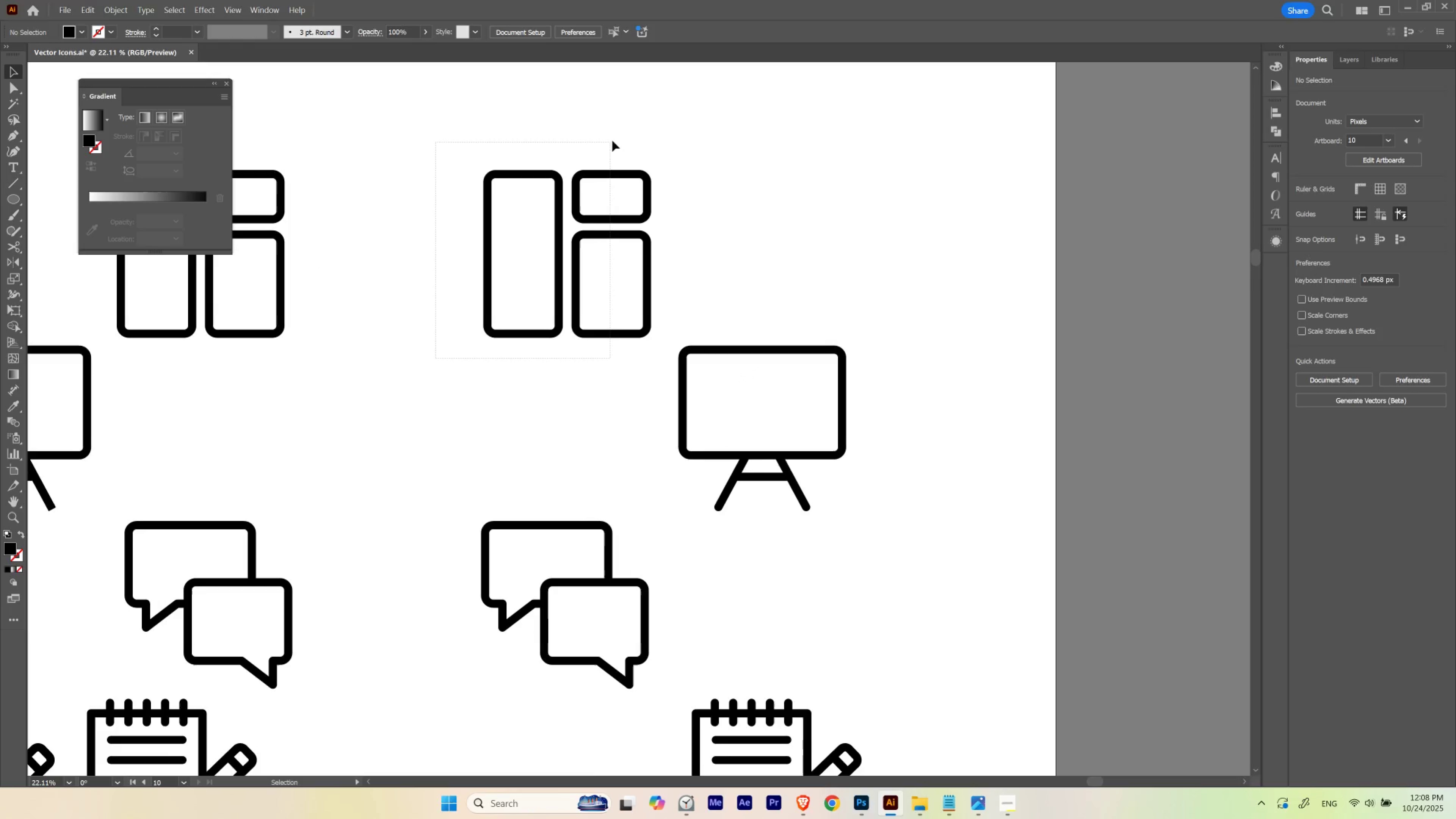 
hold_key(key=ControlLeft, duration=0.41)
left_click_drag(start_coordinate=[730, 327], to_coordinate=[774, 377])
 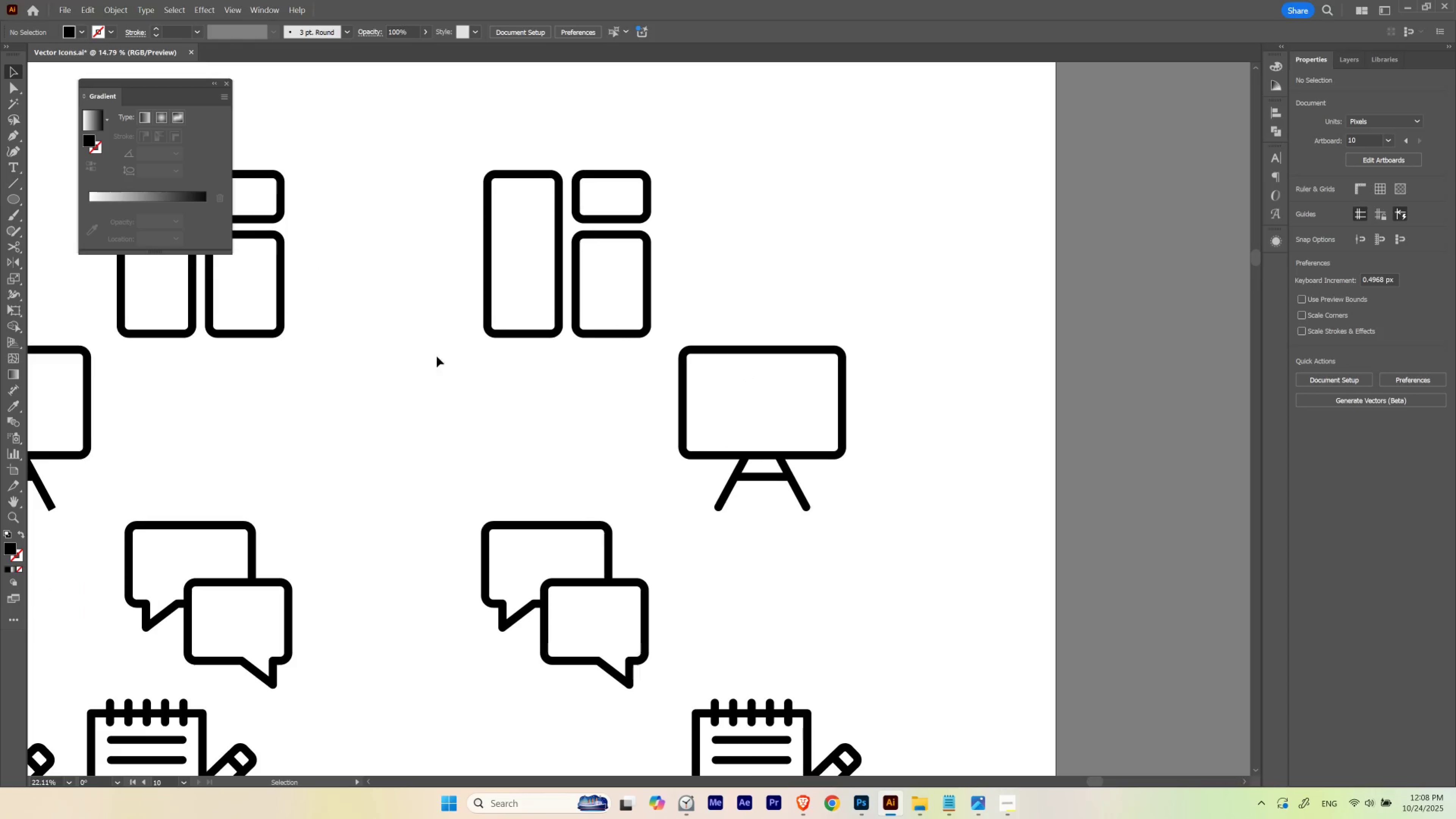 
left_click_drag(start_coordinate=[436, 358], to_coordinate=[619, 133])
 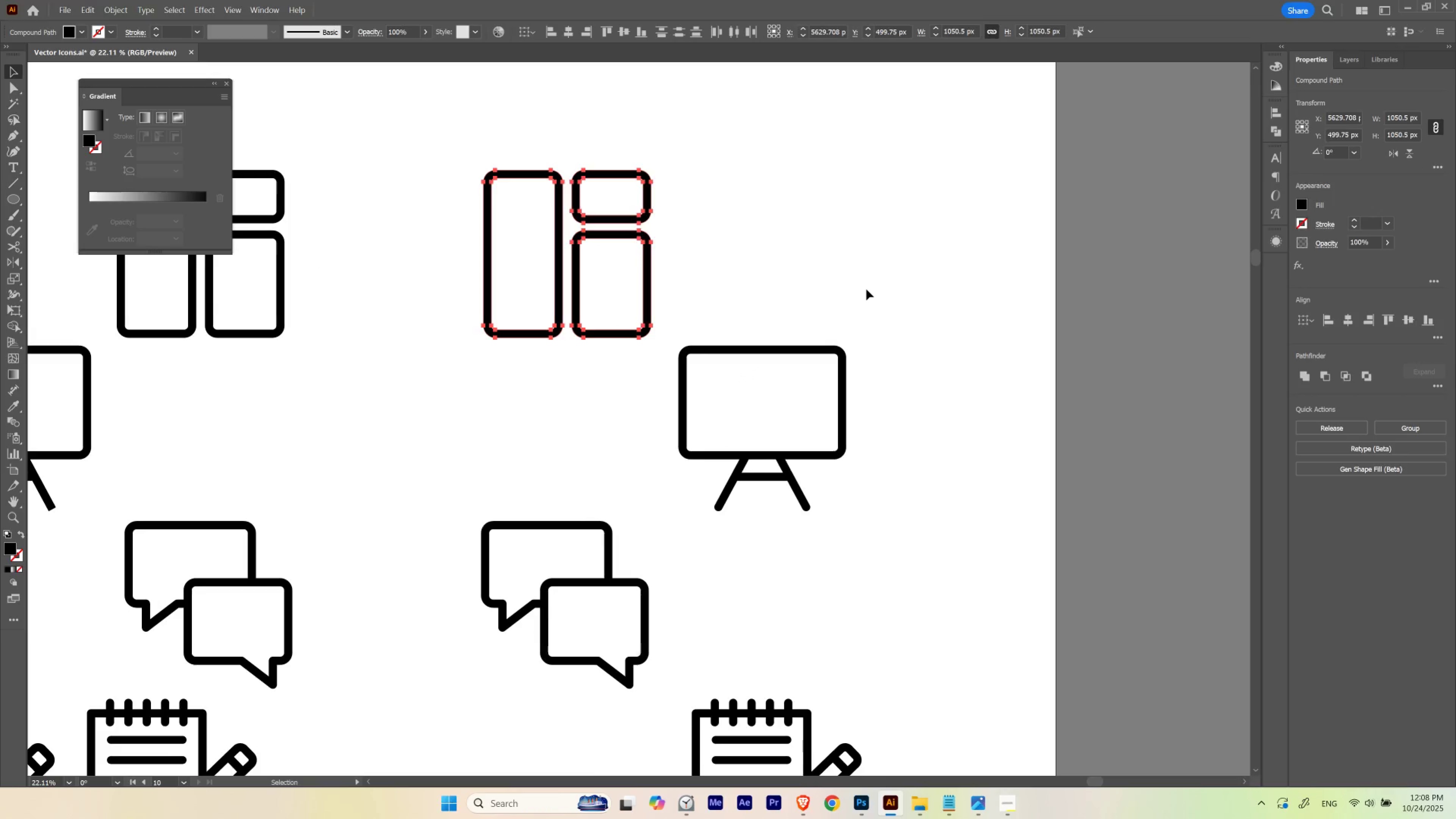 
hold_key(key=ControlLeft, duration=0.86)
 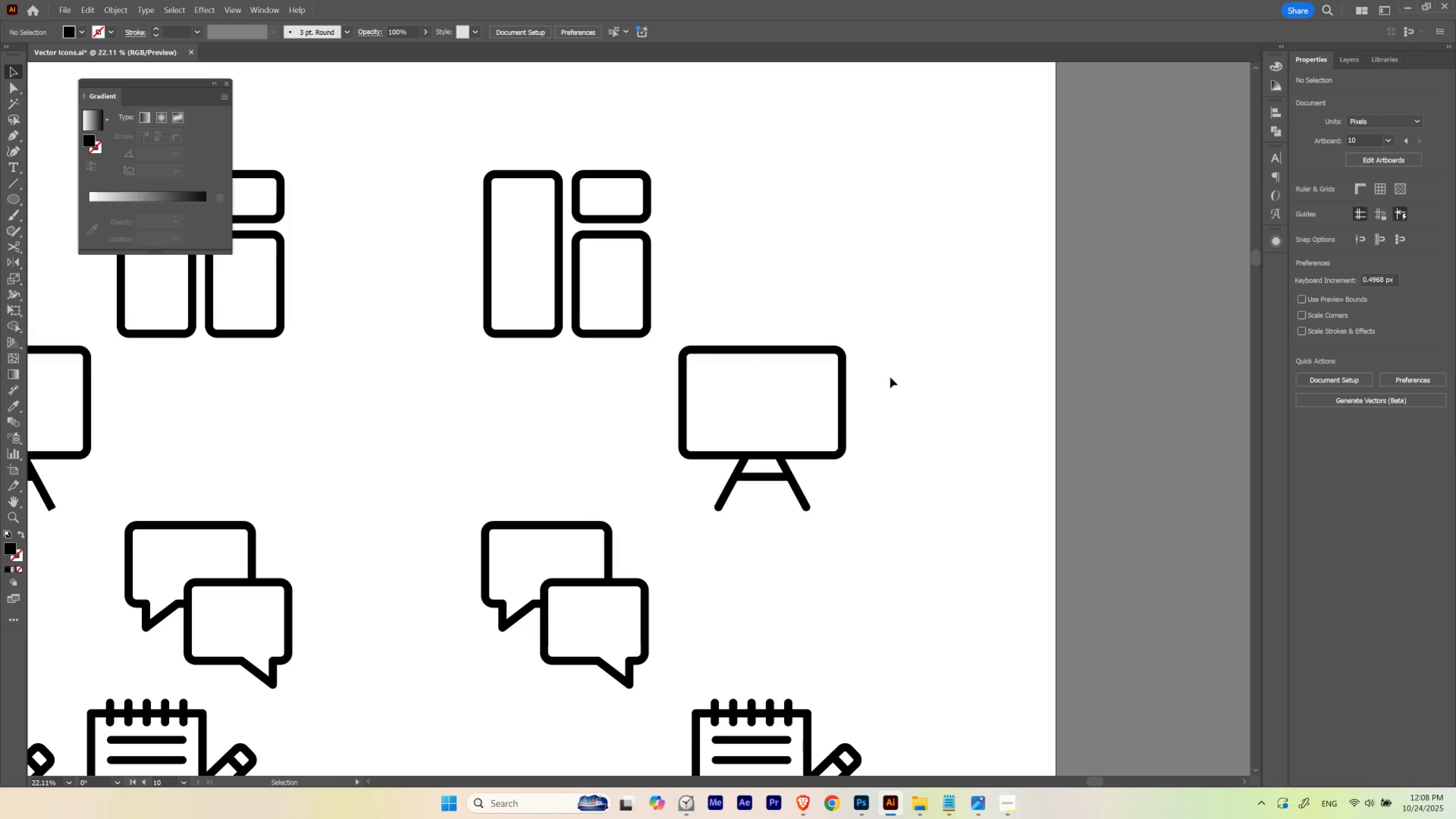 
hold_key(key=G, duration=0.32)
 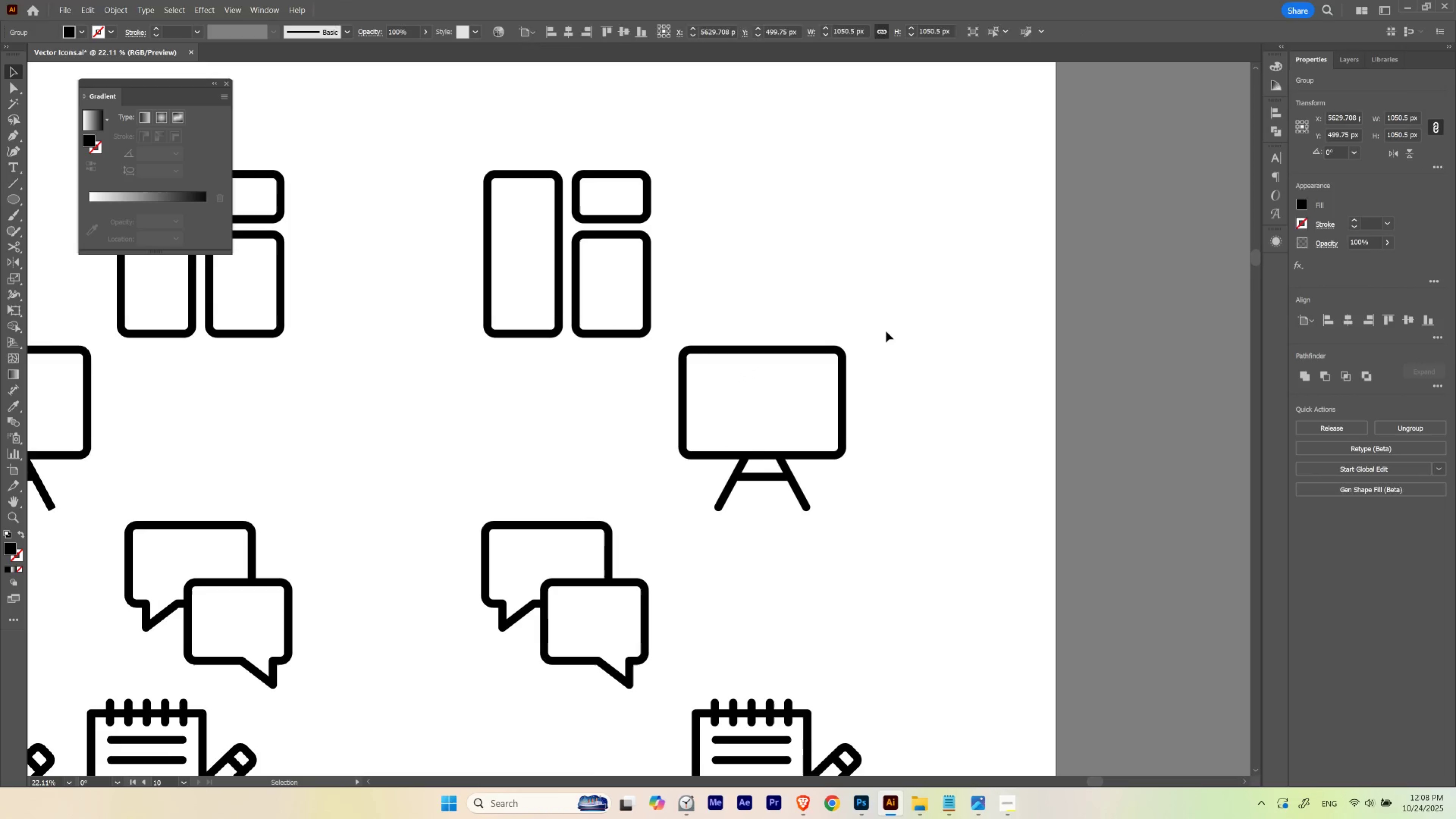 
left_click([884, 330])
 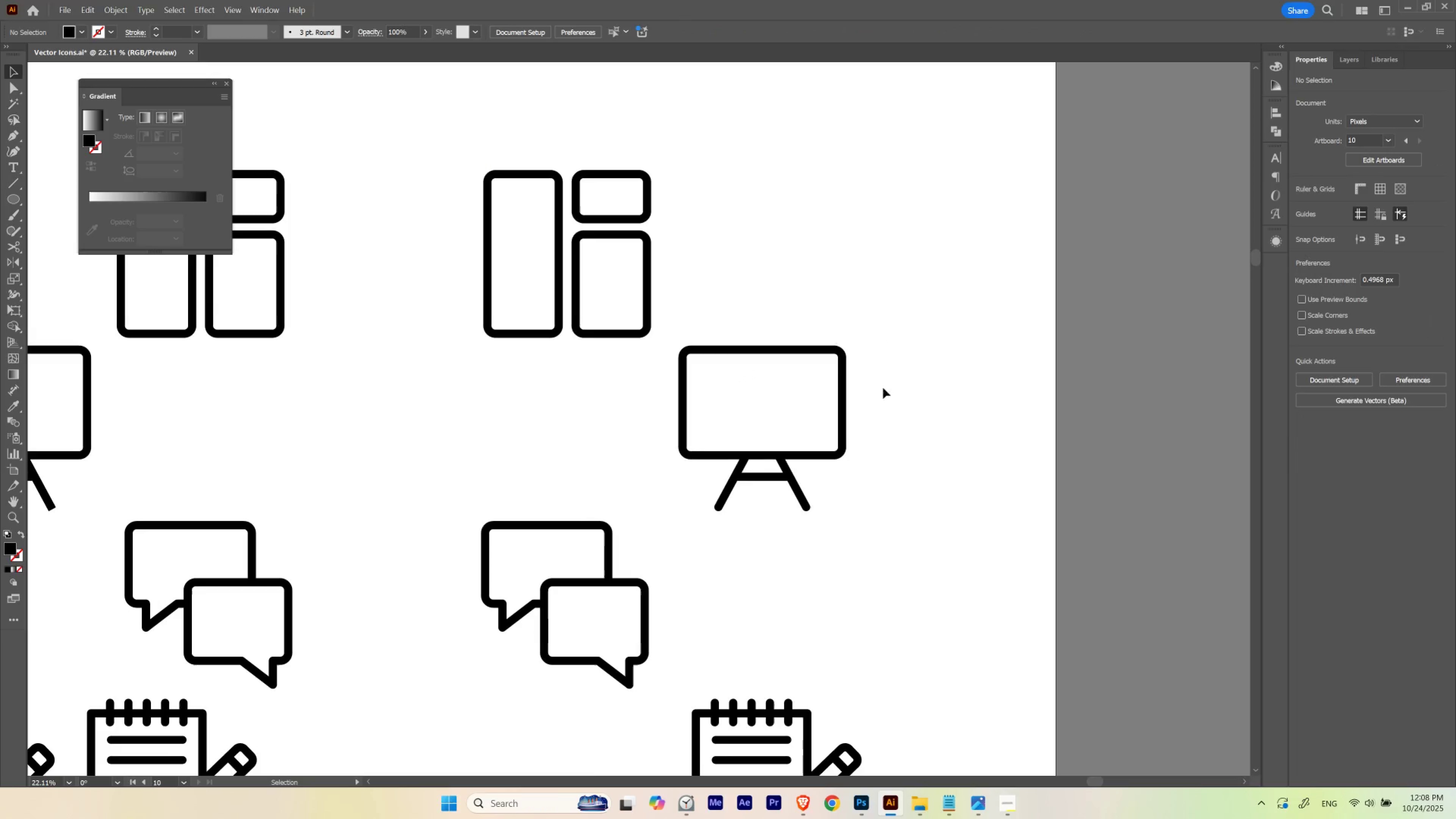 
type(vvv)
 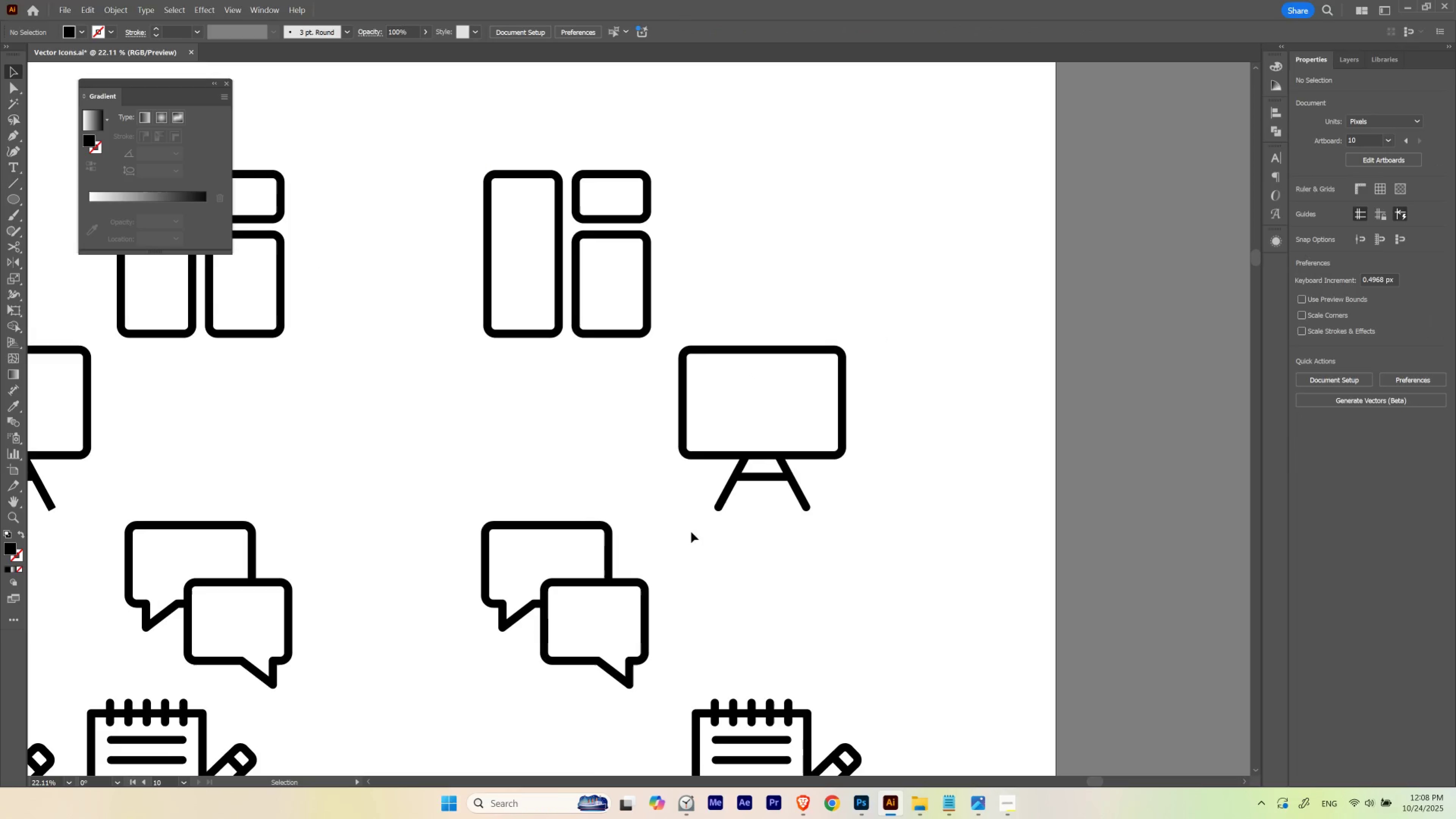 
left_click_drag(start_coordinate=[691, 532], to_coordinate=[876, 400])
 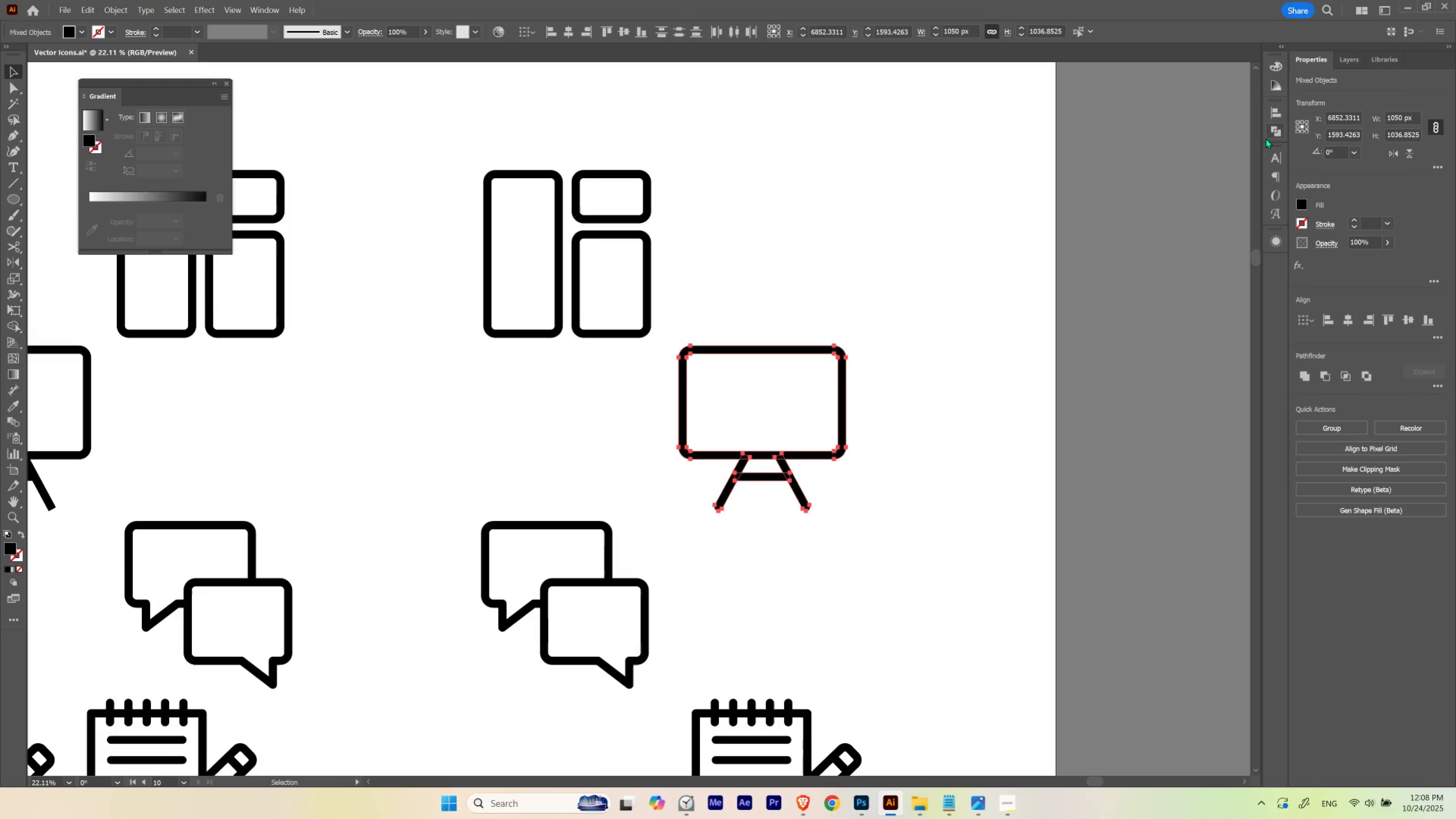 
left_click([1268, 133])
 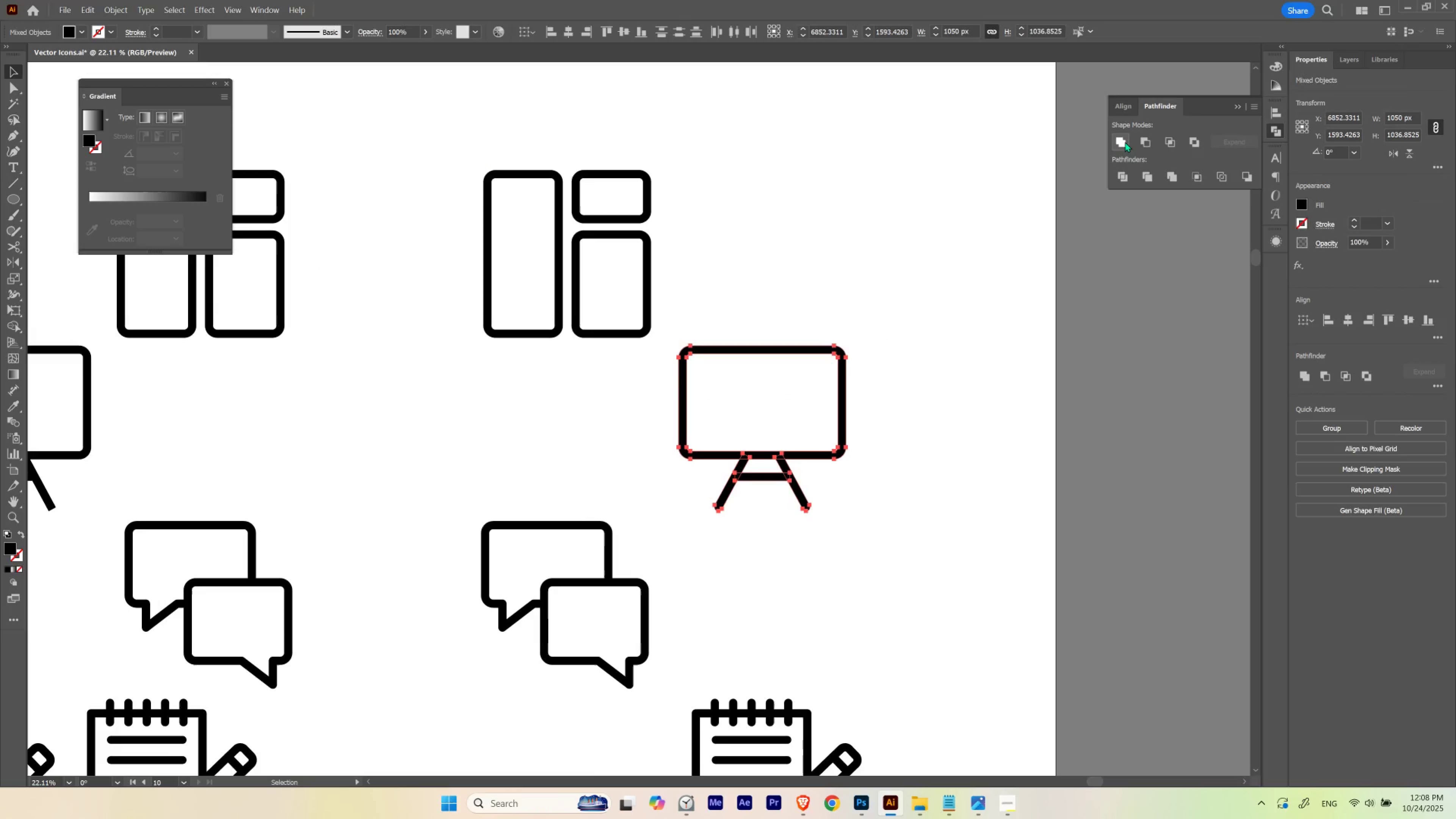 
left_click([1125, 142])
 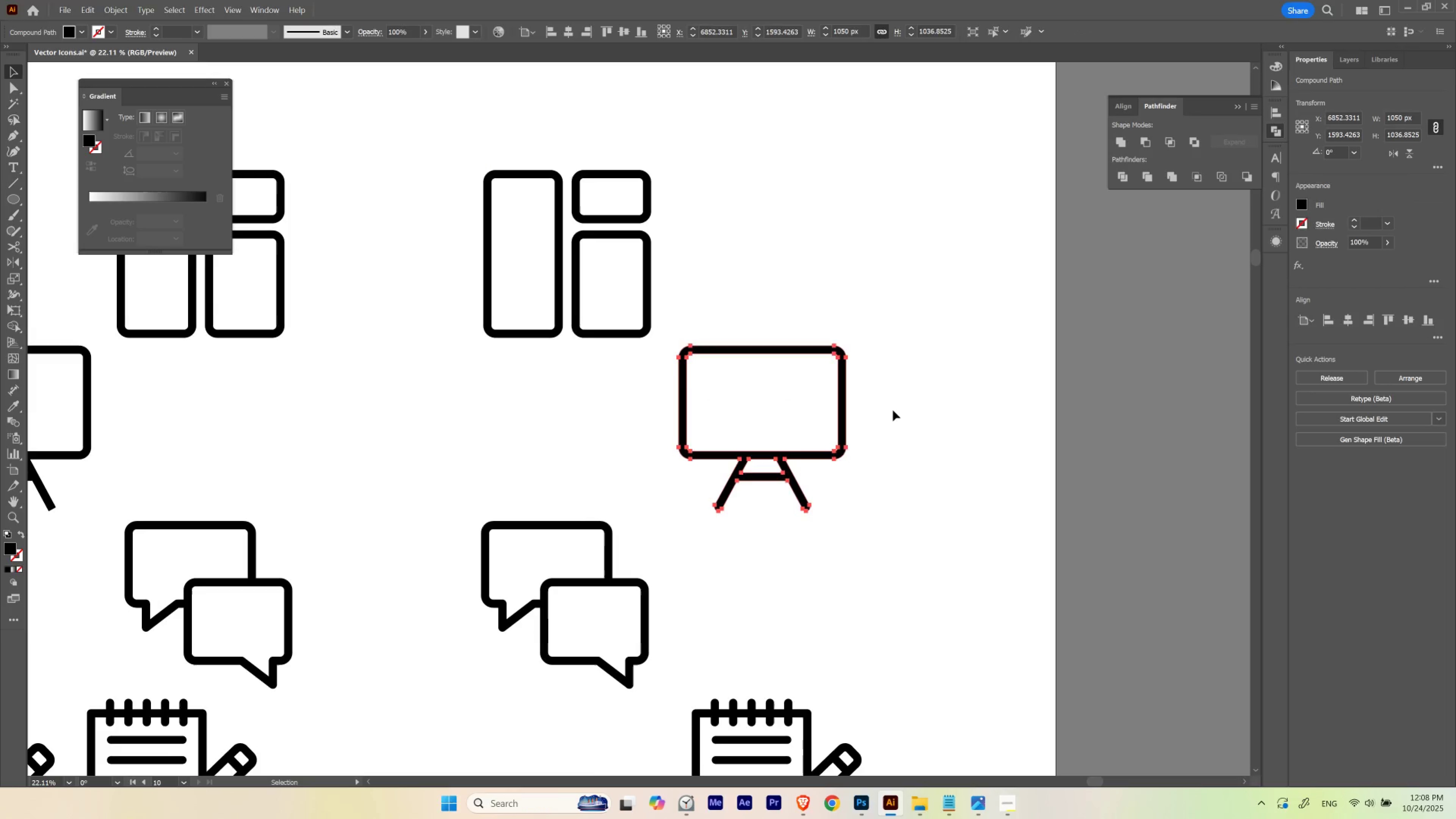 
left_click([893, 410])
 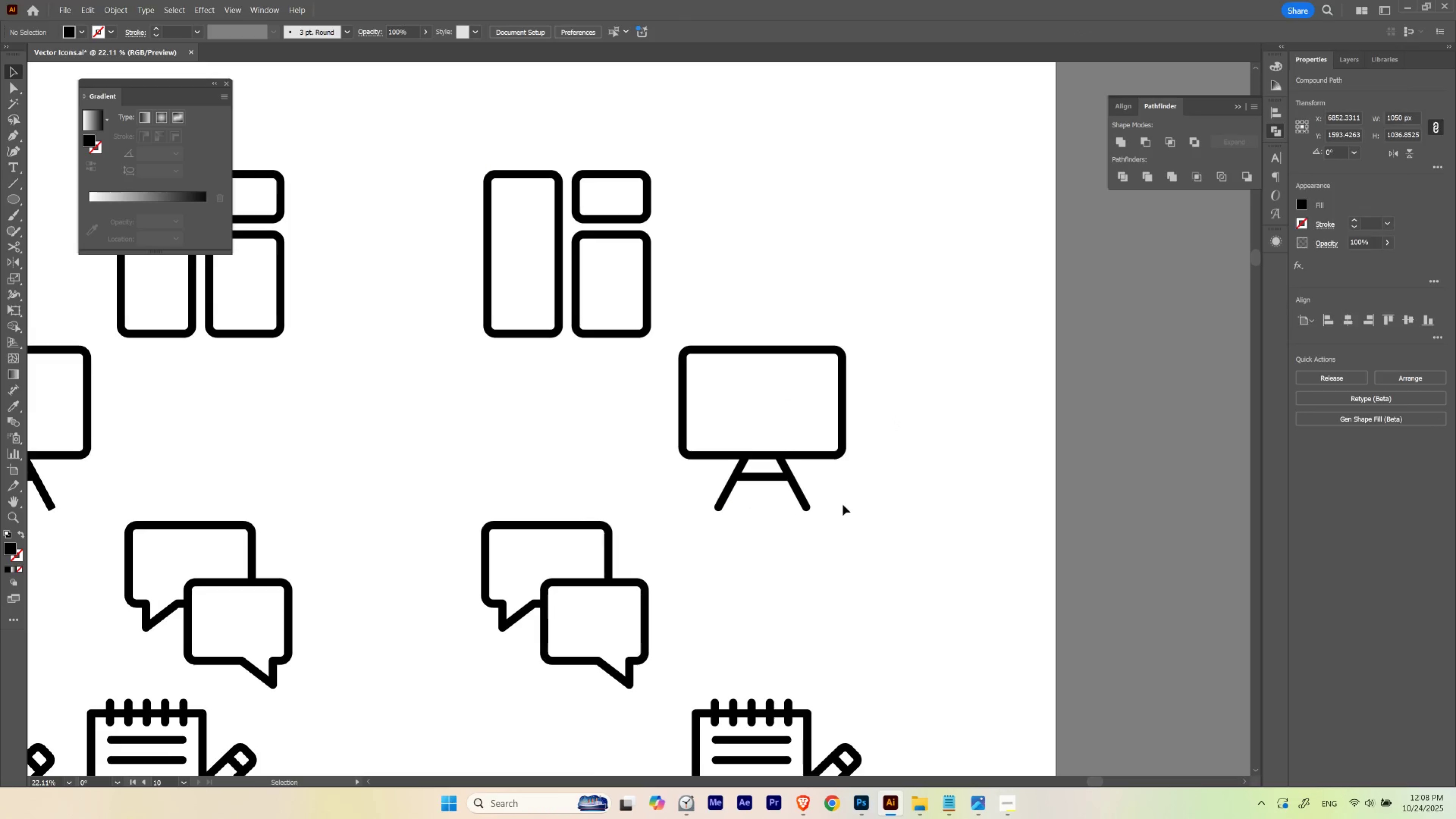 
hold_key(key=Space, duration=0.63)
 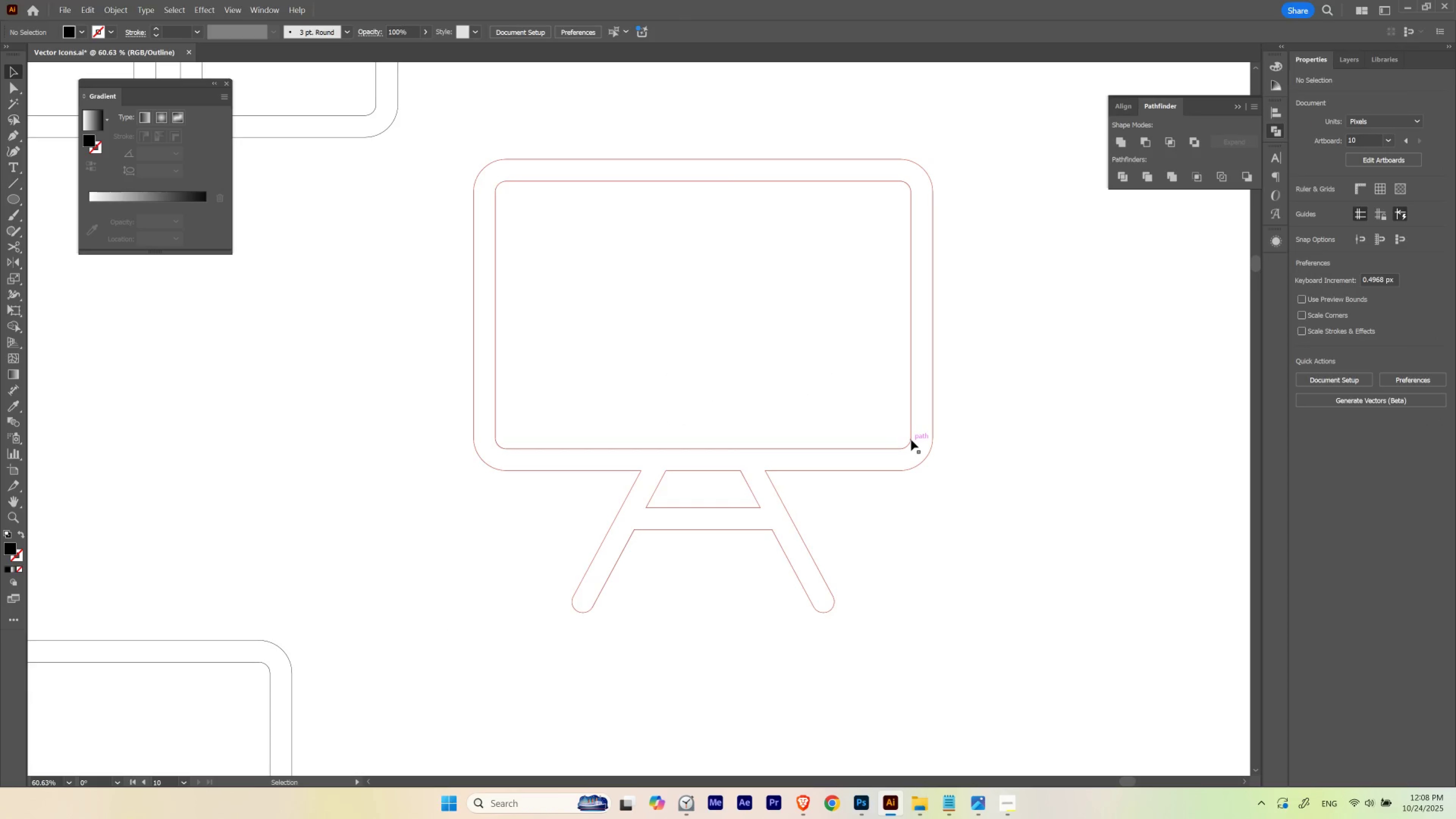 
hold_key(key=ControlLeft, duration=0.58)
left_click_drag(start_coordinate=[796, 453], to_coordinate=[907, 439])
 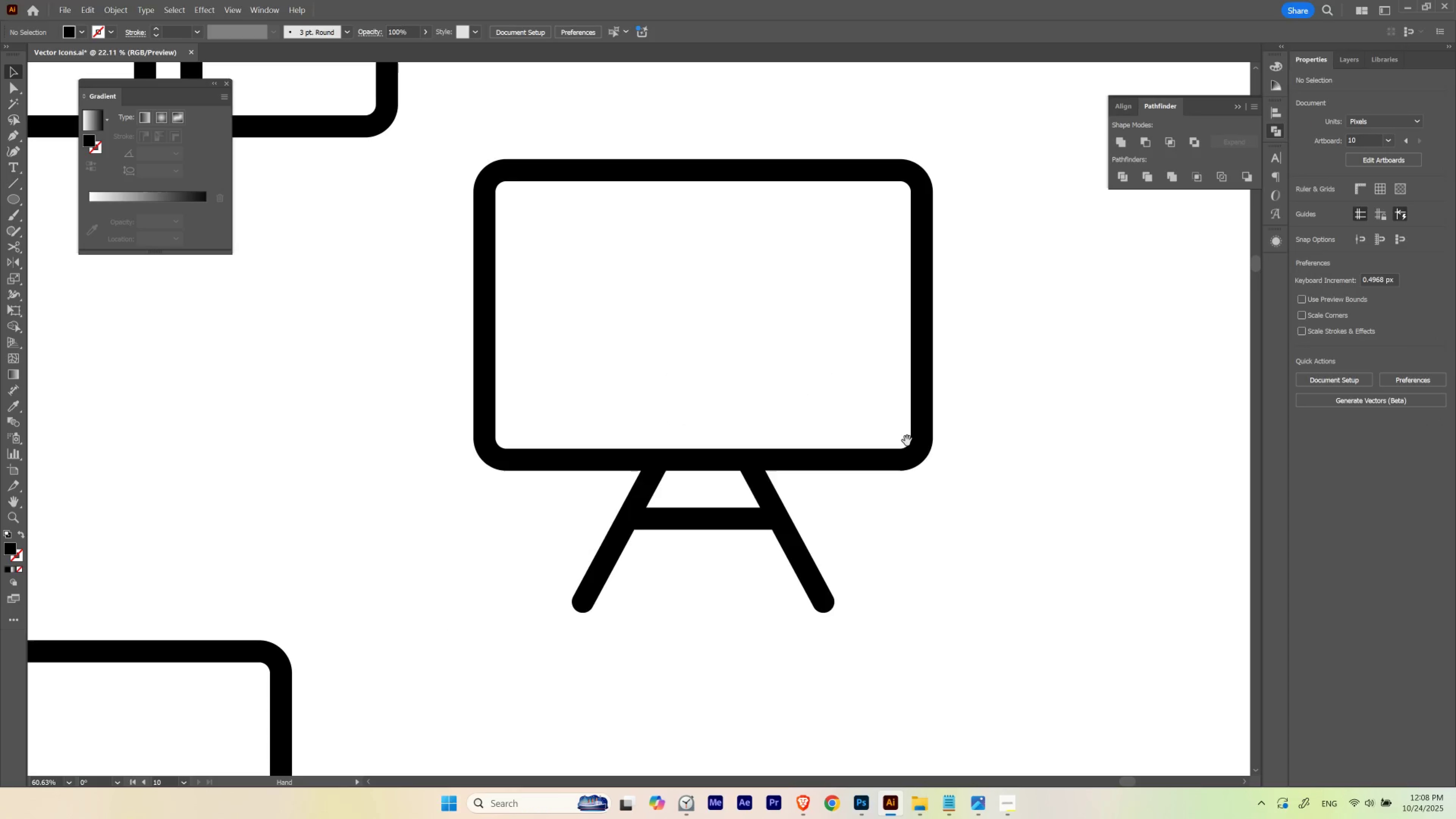 
key(Control+ControlLeft)
 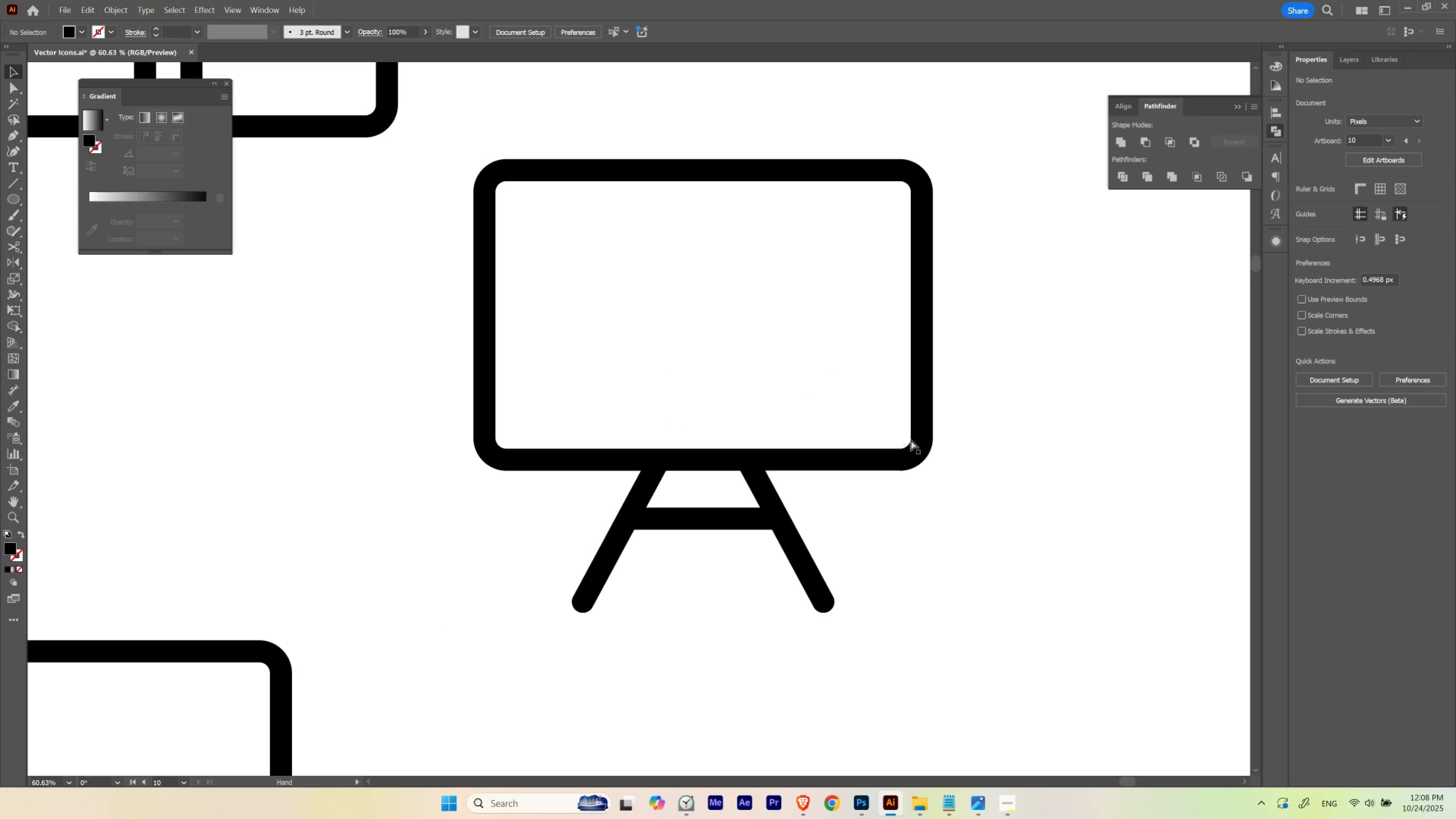 
key(Control+Y)
 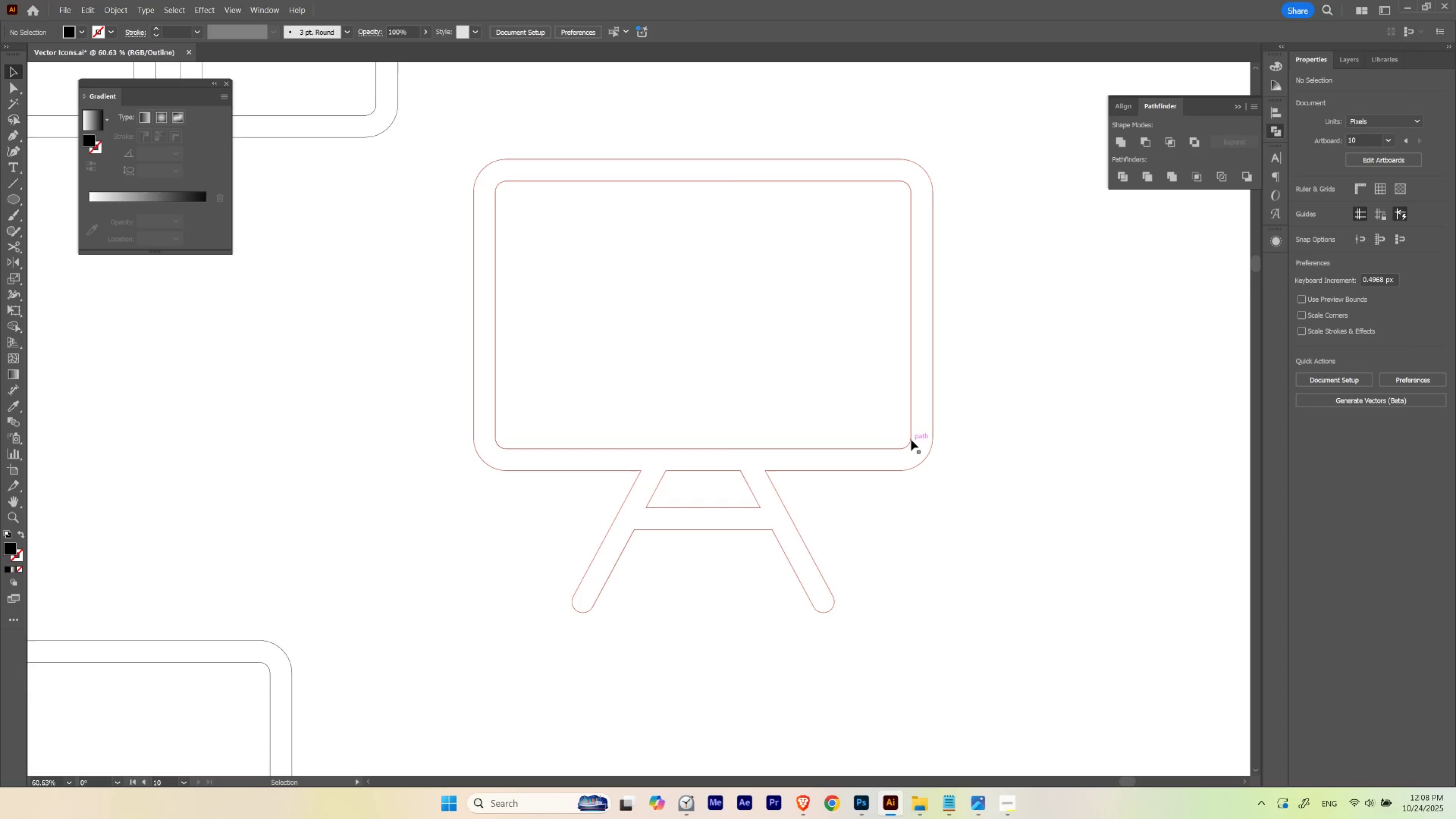 
key(Control+Z)
 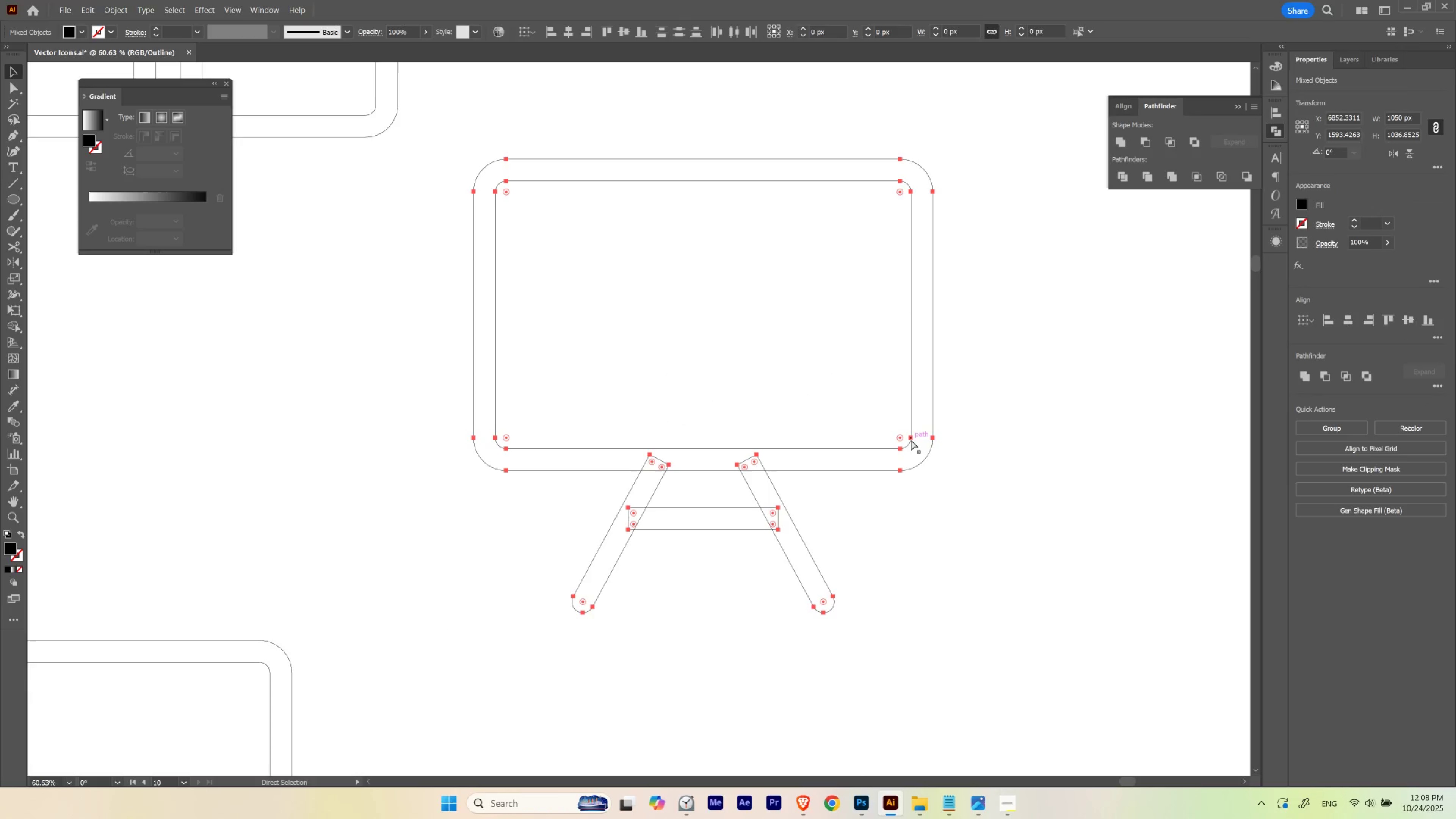 
key(Control+Shift+Z)
 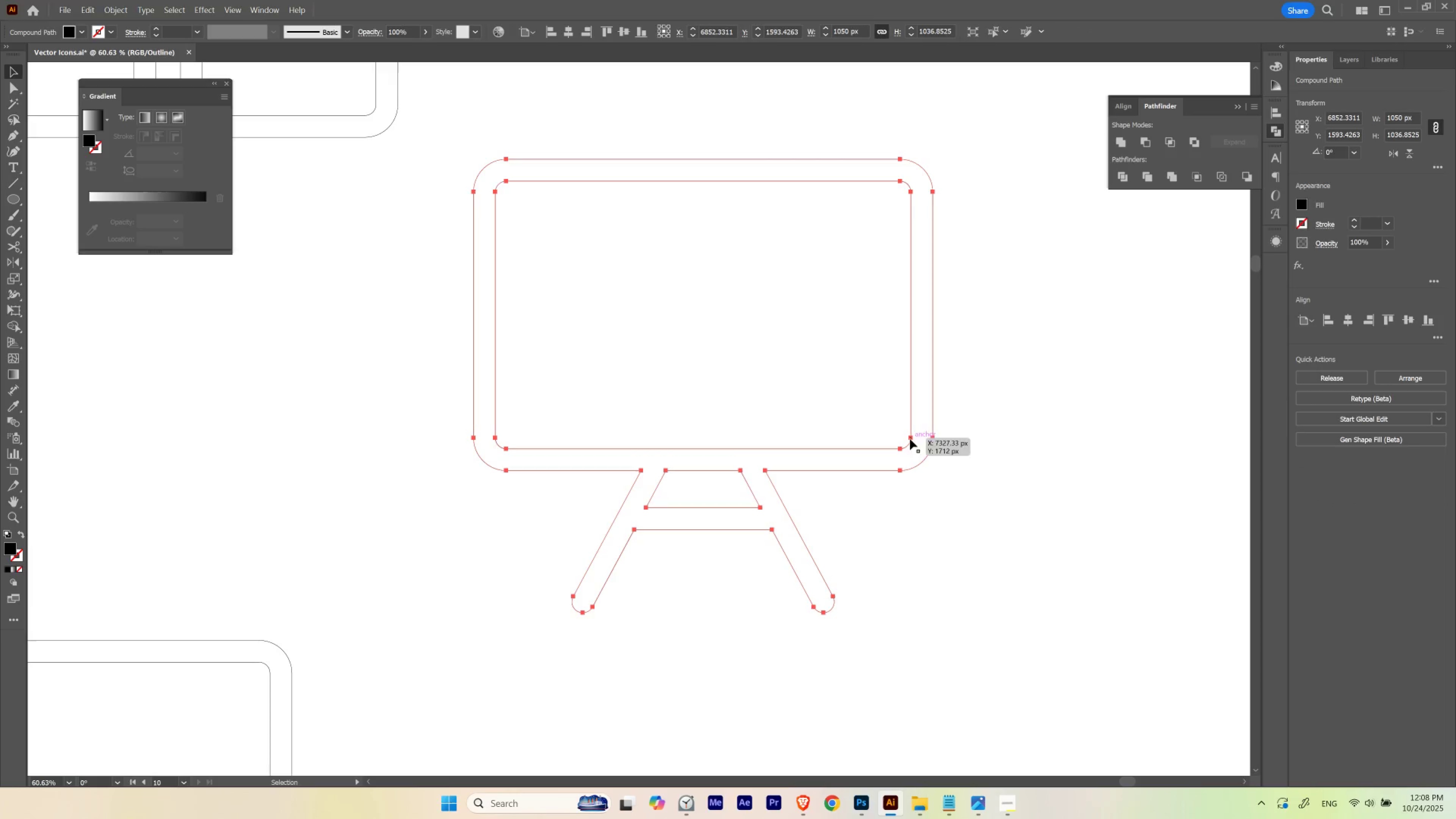 
key(Control+ControlLeft)
 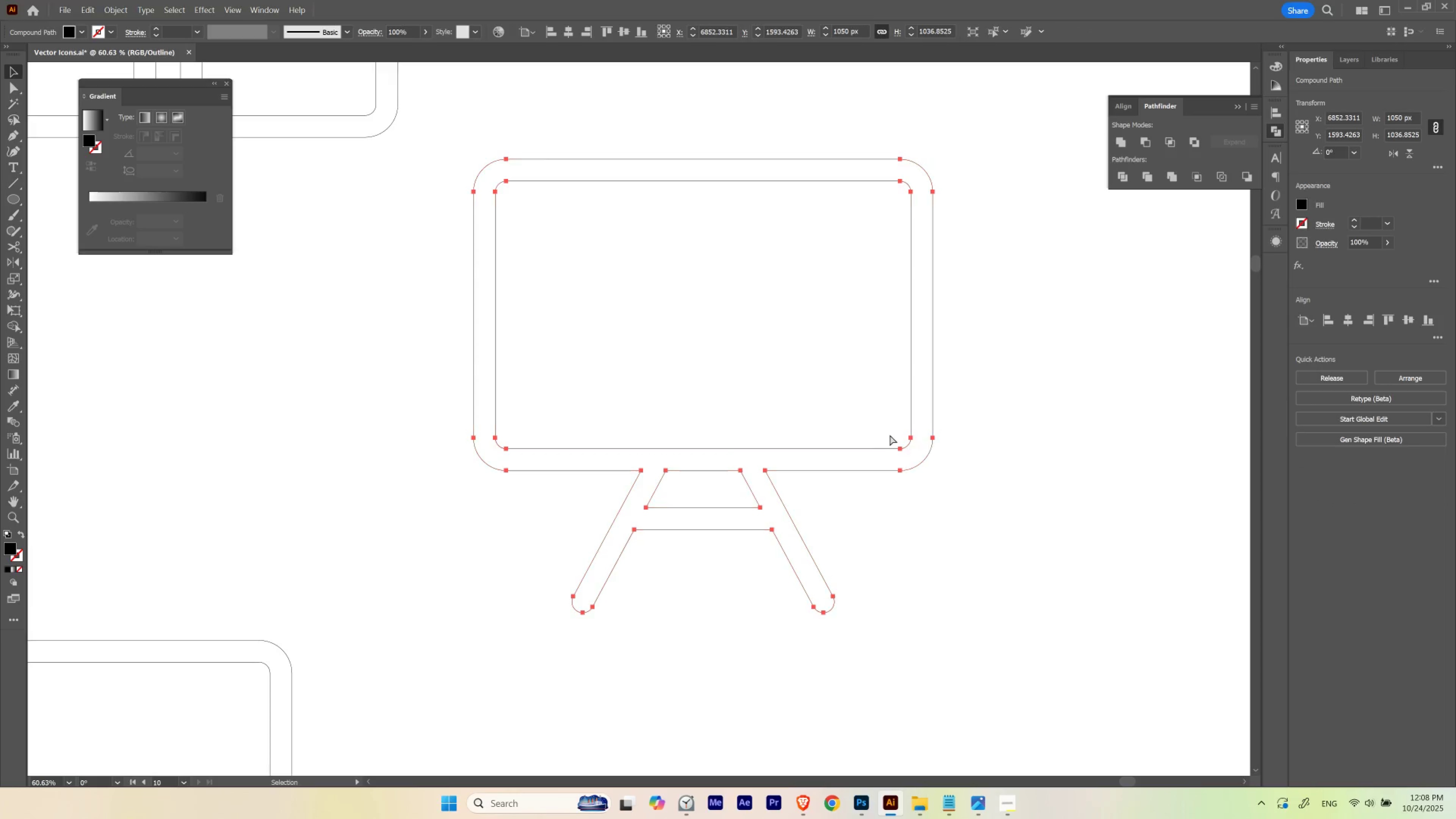 
key(Control+Y)
 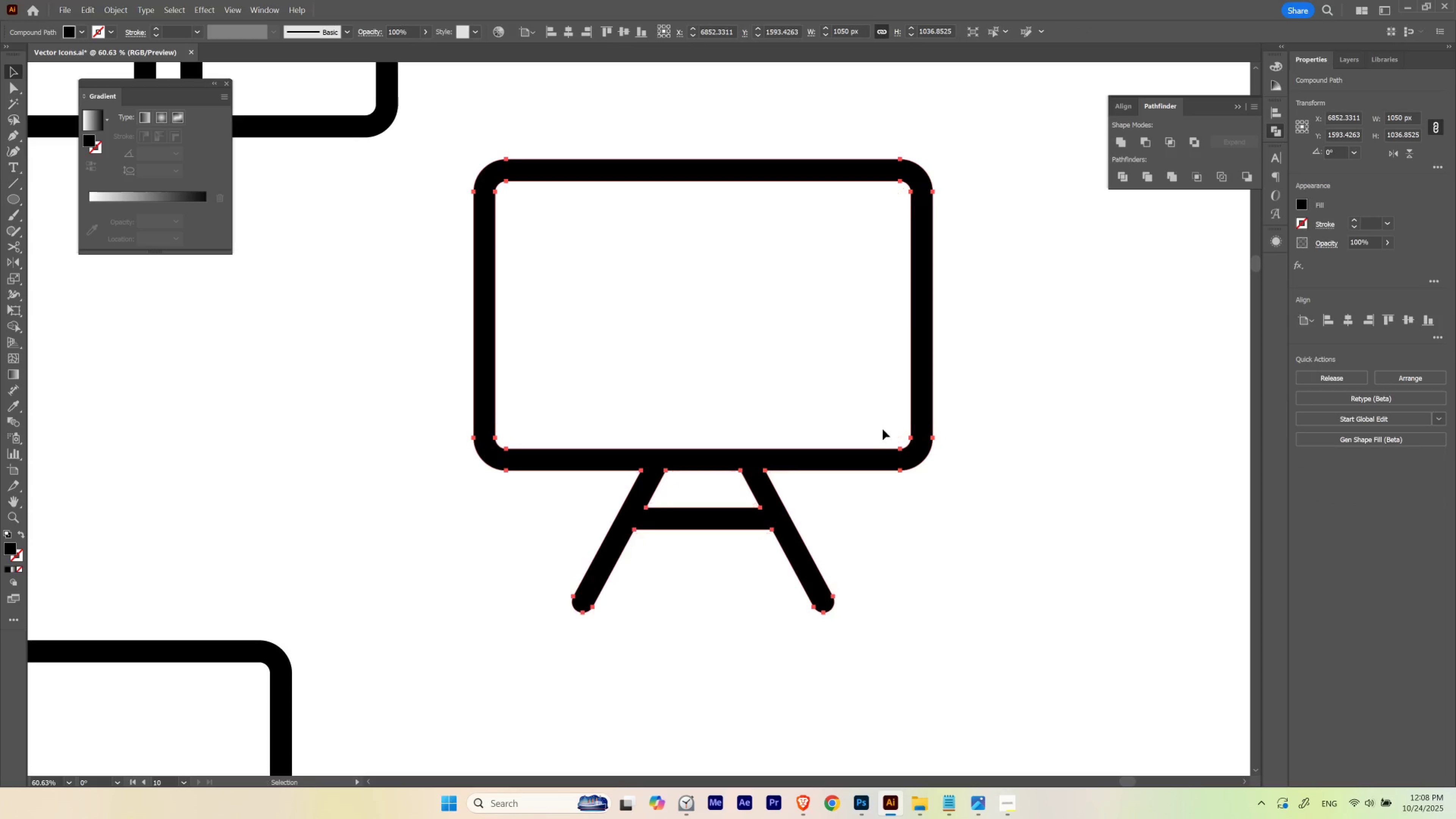 
hold_key(key=ControlLeft, duration=0.43)
 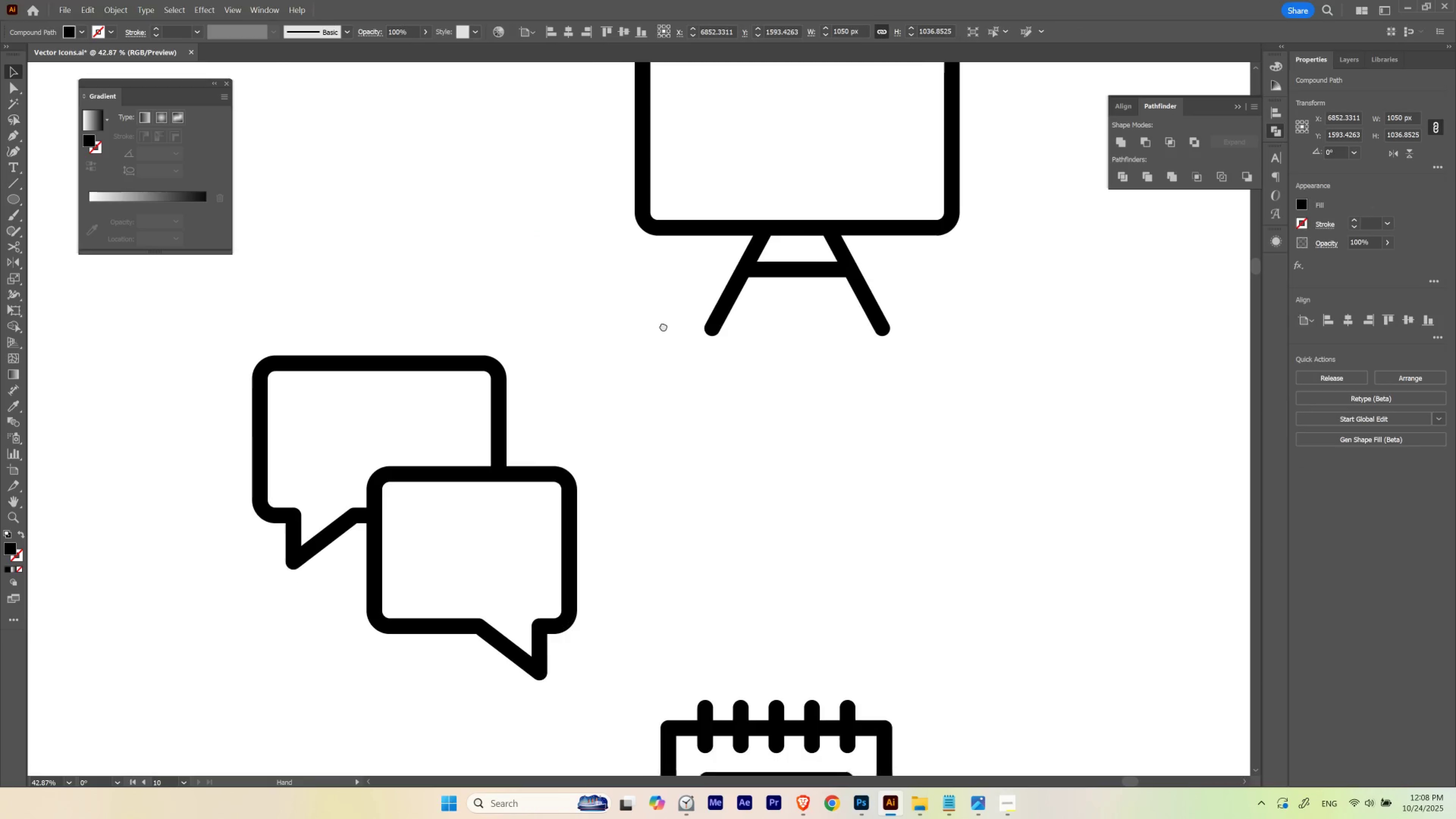 
hold_key(key=Space, duration=1.19)
 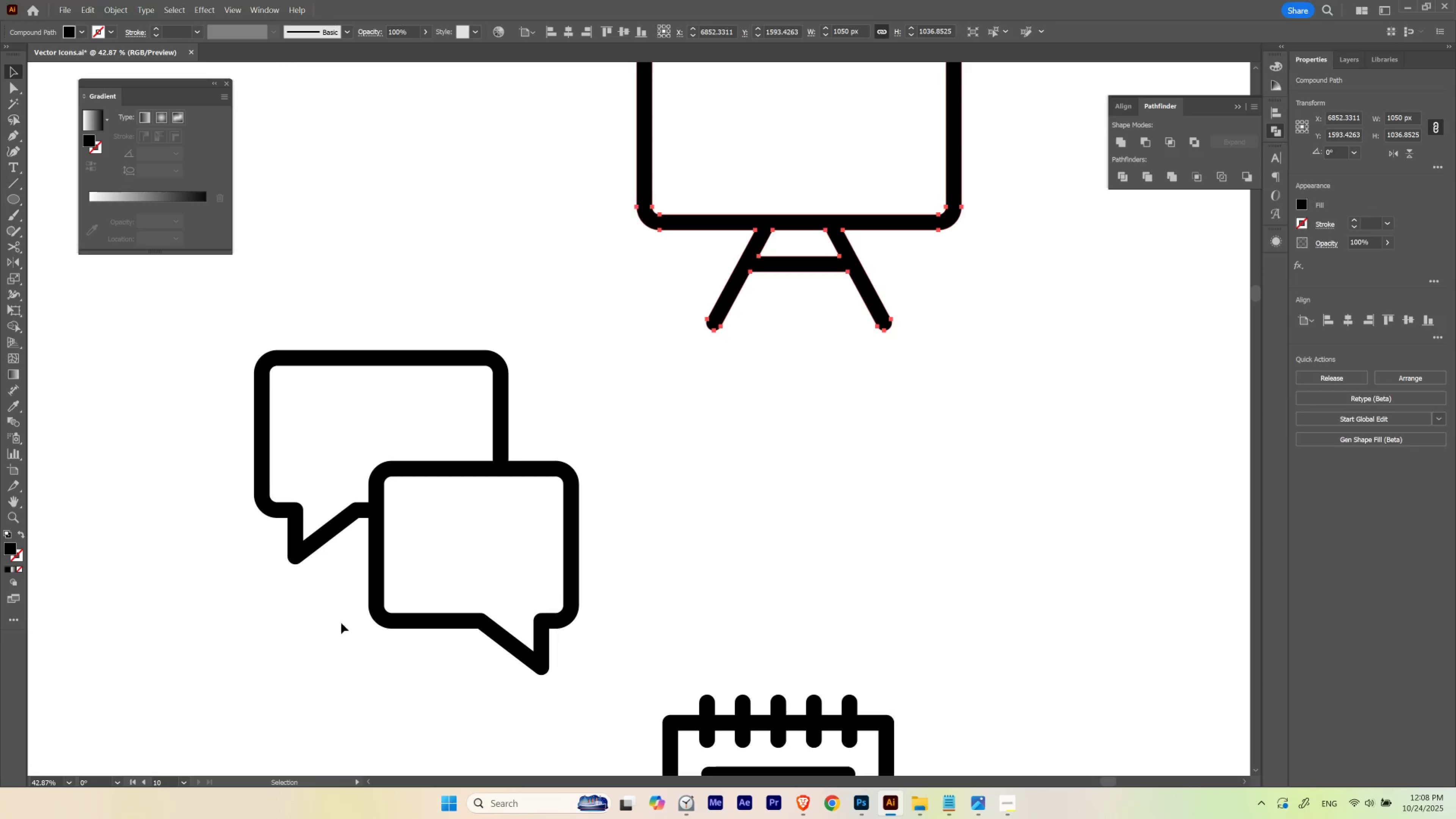 
left_click_drag(start_coordinate=[585, 349], to_coordinate=[547, 399])
 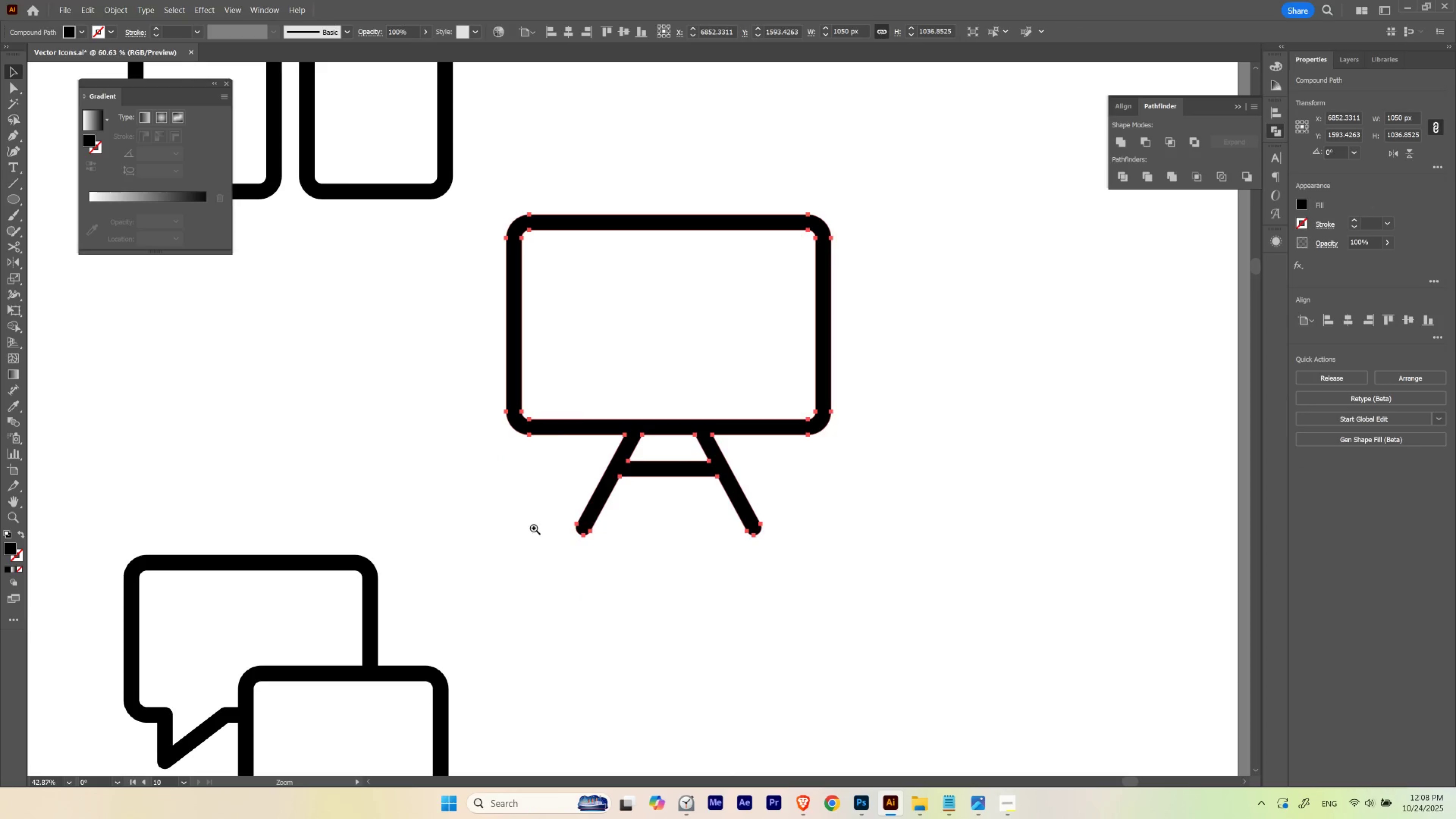 
left_click_drag(start_coordinate=[534, 528], to_coordinate=[664, 323])
 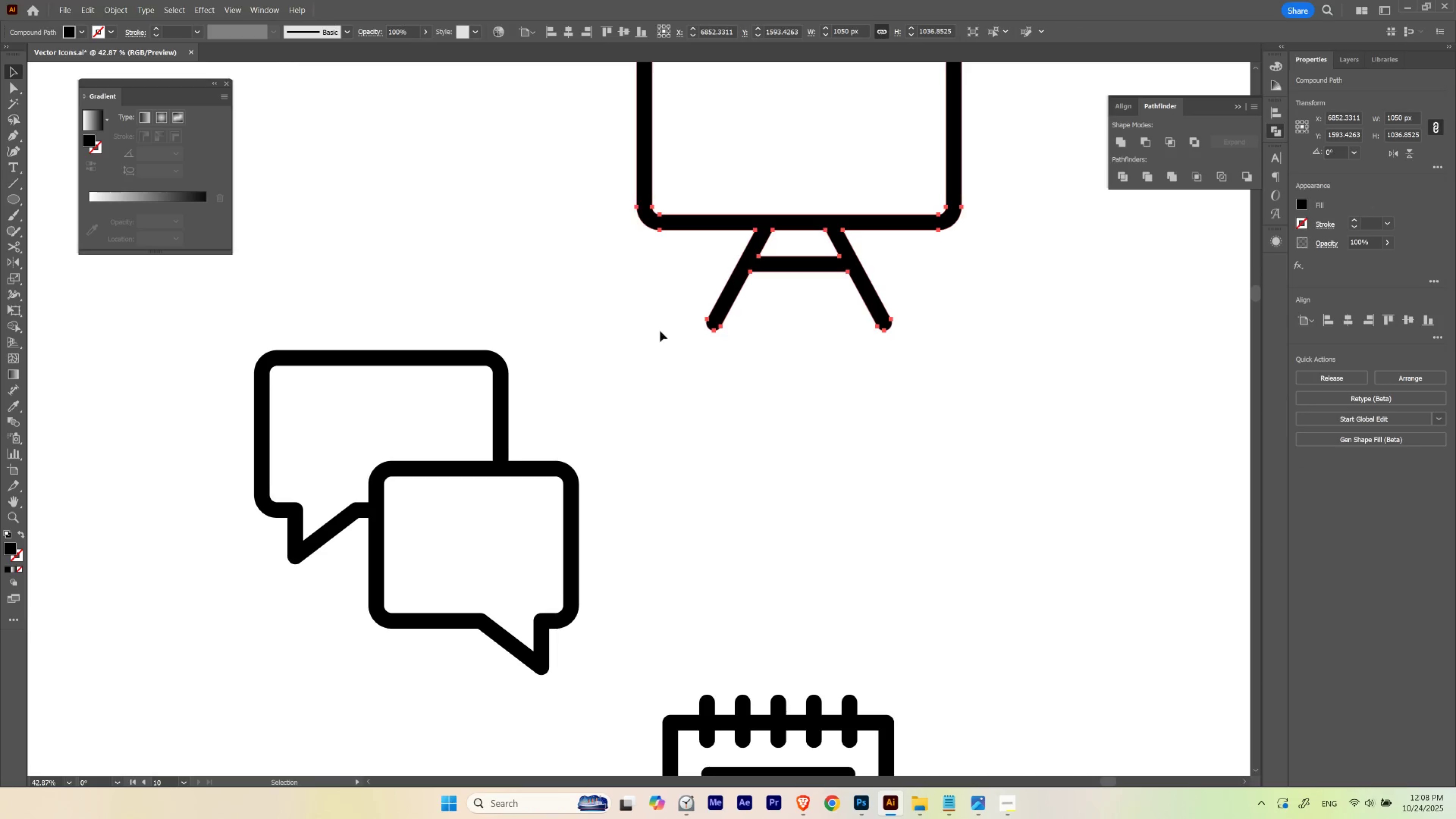 
key(V)
 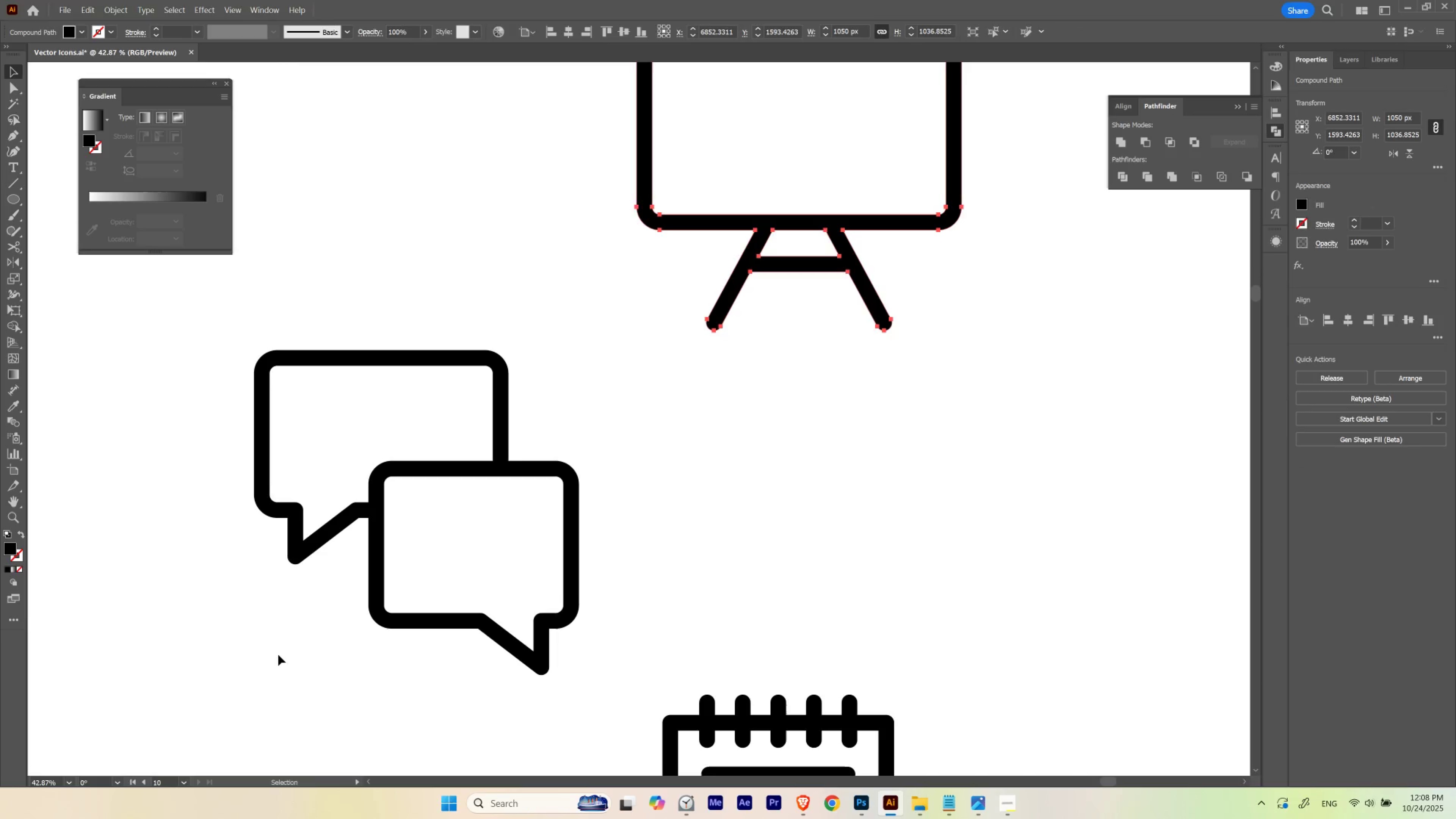 
left_click_drag(start_coordinate=[273, 659], to_coordinate=[636, 398])
 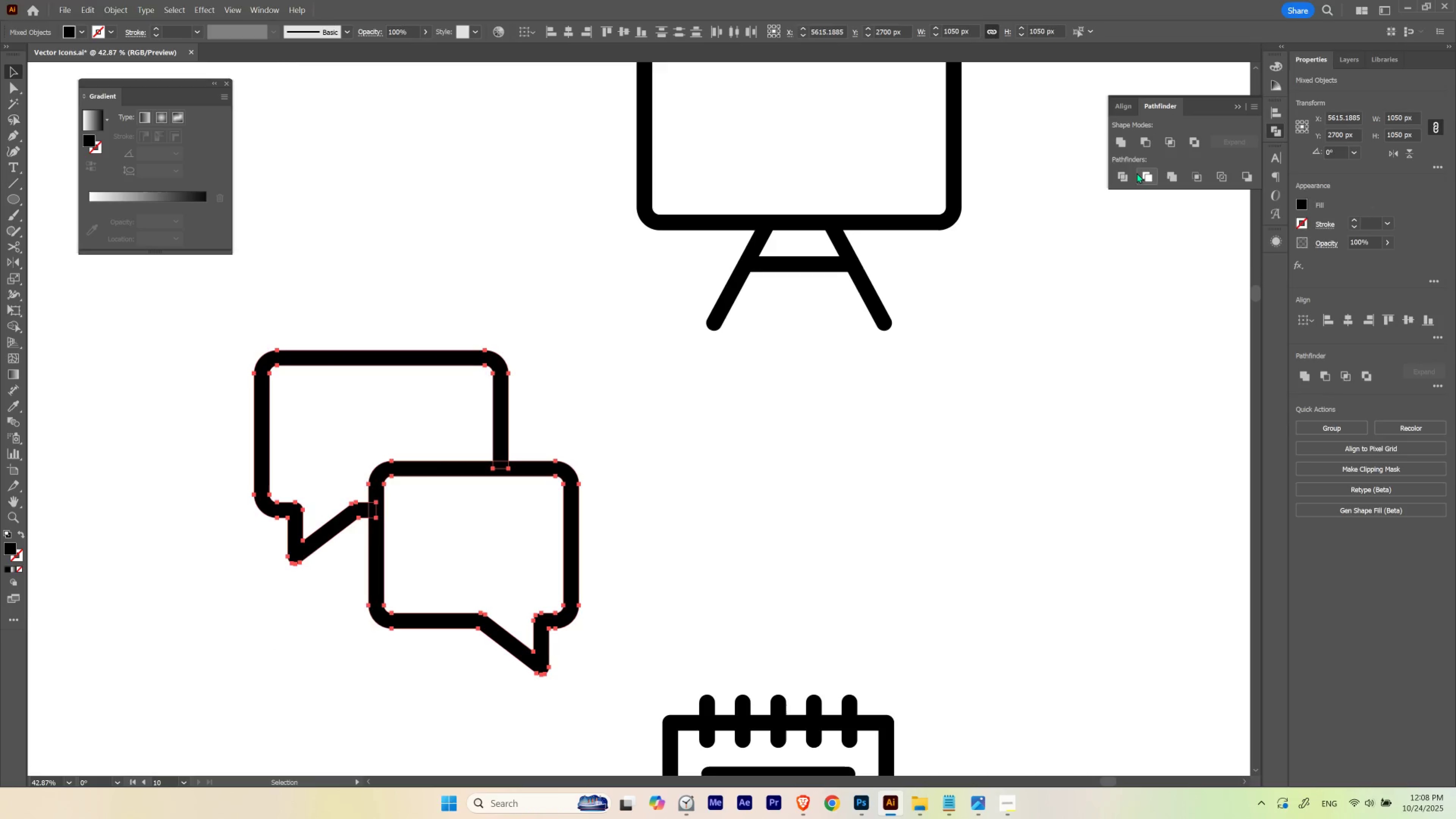 
left_click([1121, 144])
 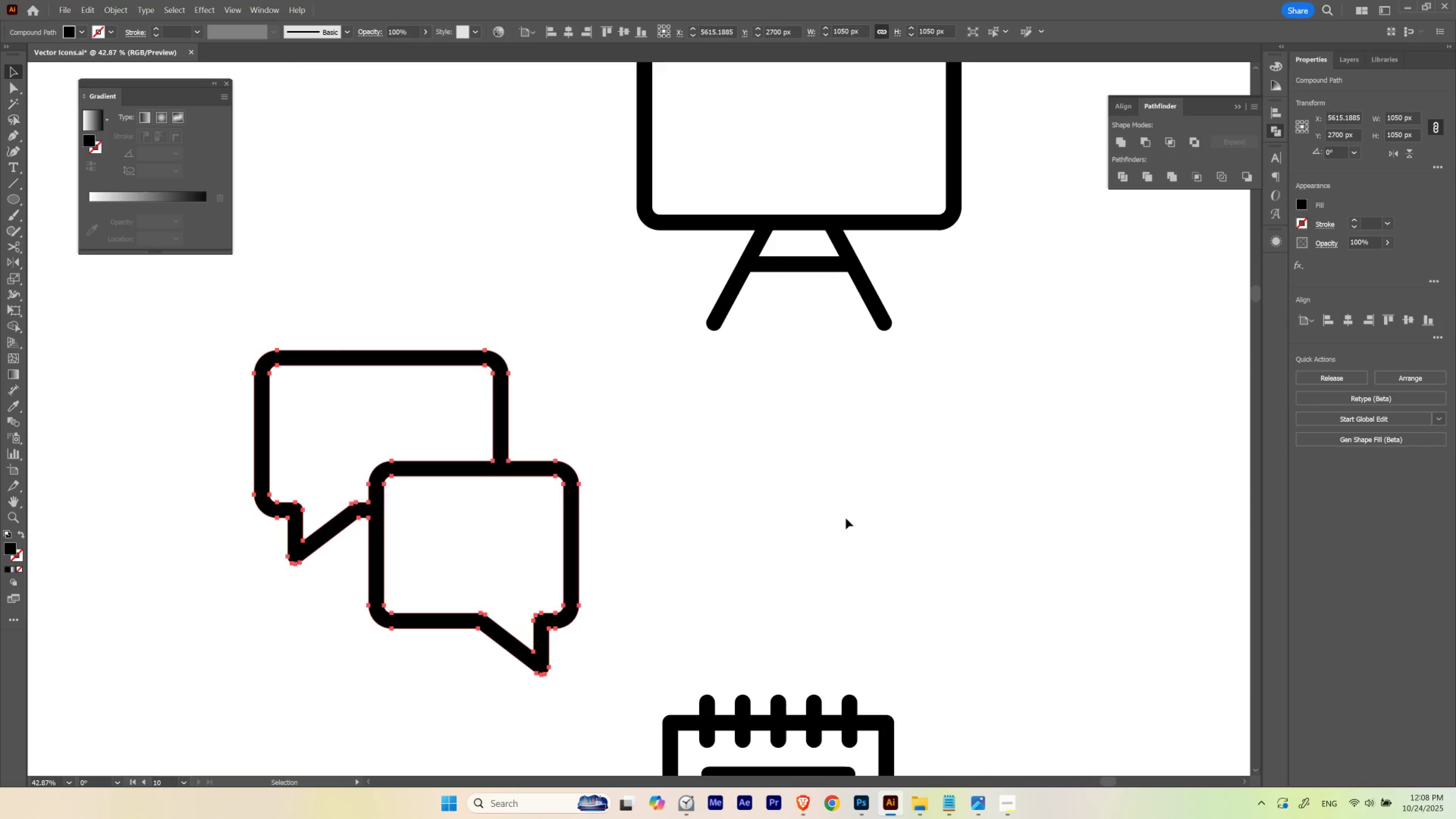 
left_click([846, 518])
 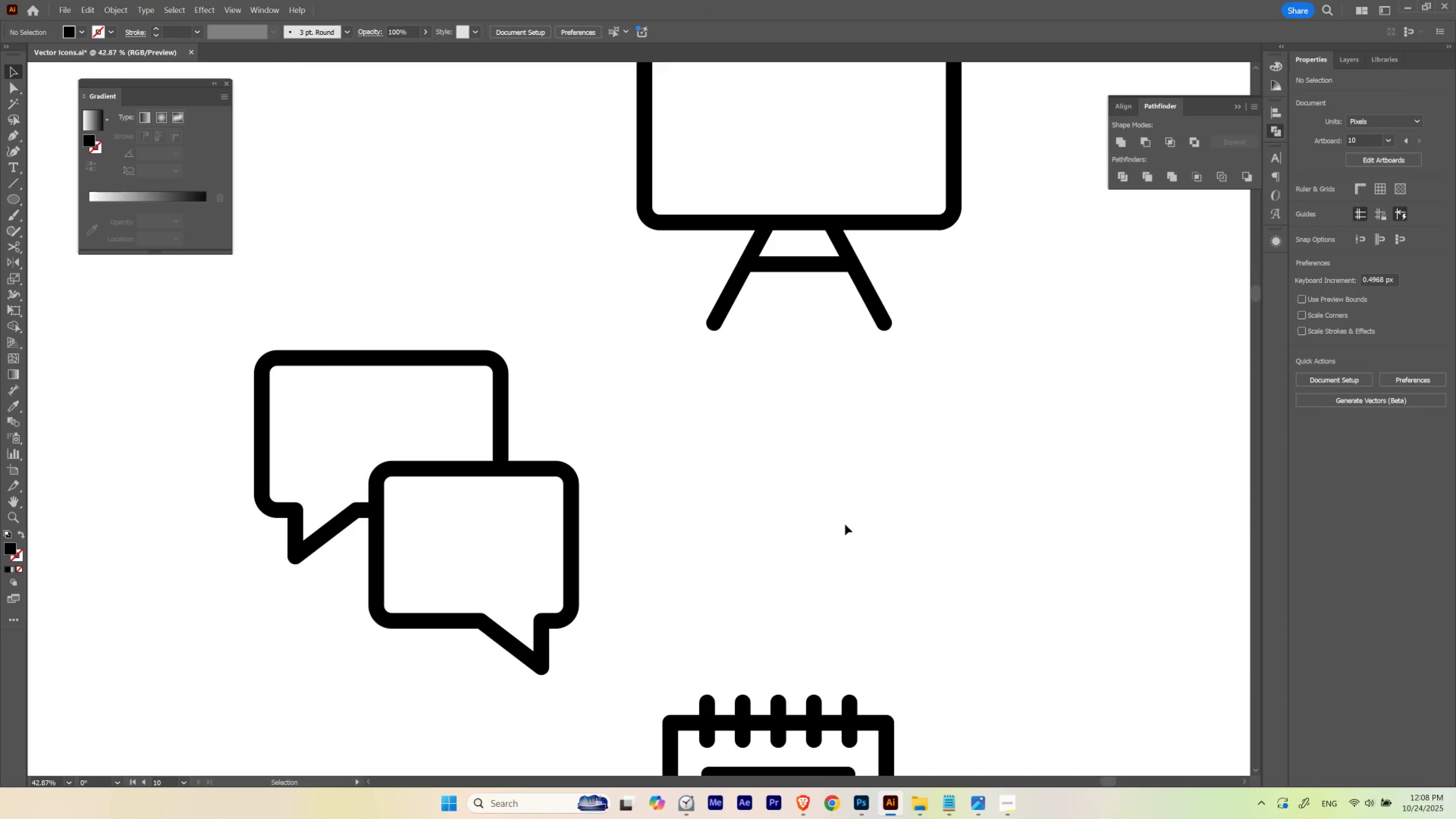 
hold_key(key=Space, duration=1.52)
 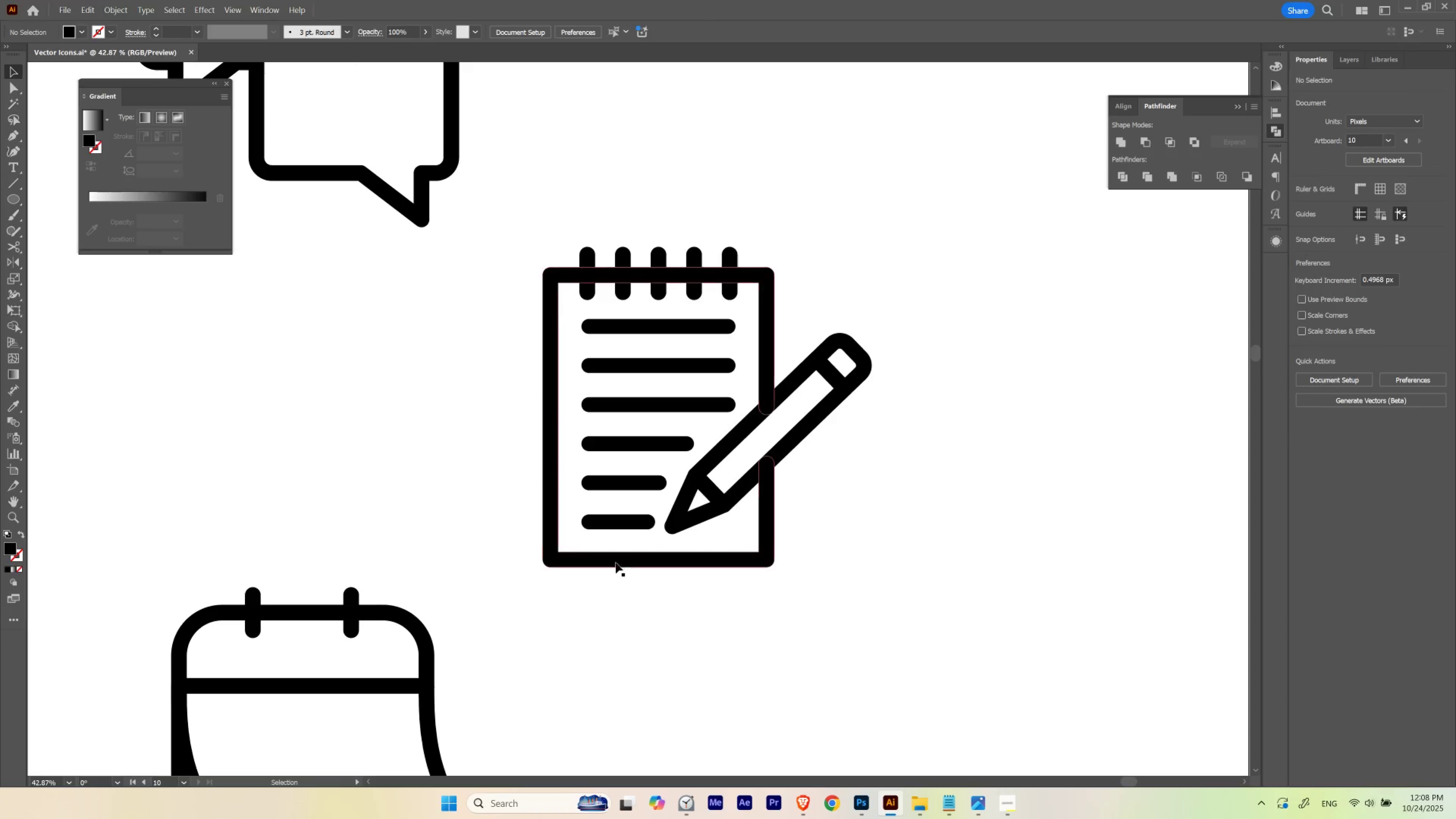 
left_click_drag(start_coordinate=[831, 615], to_coordinate=[815, 220])
 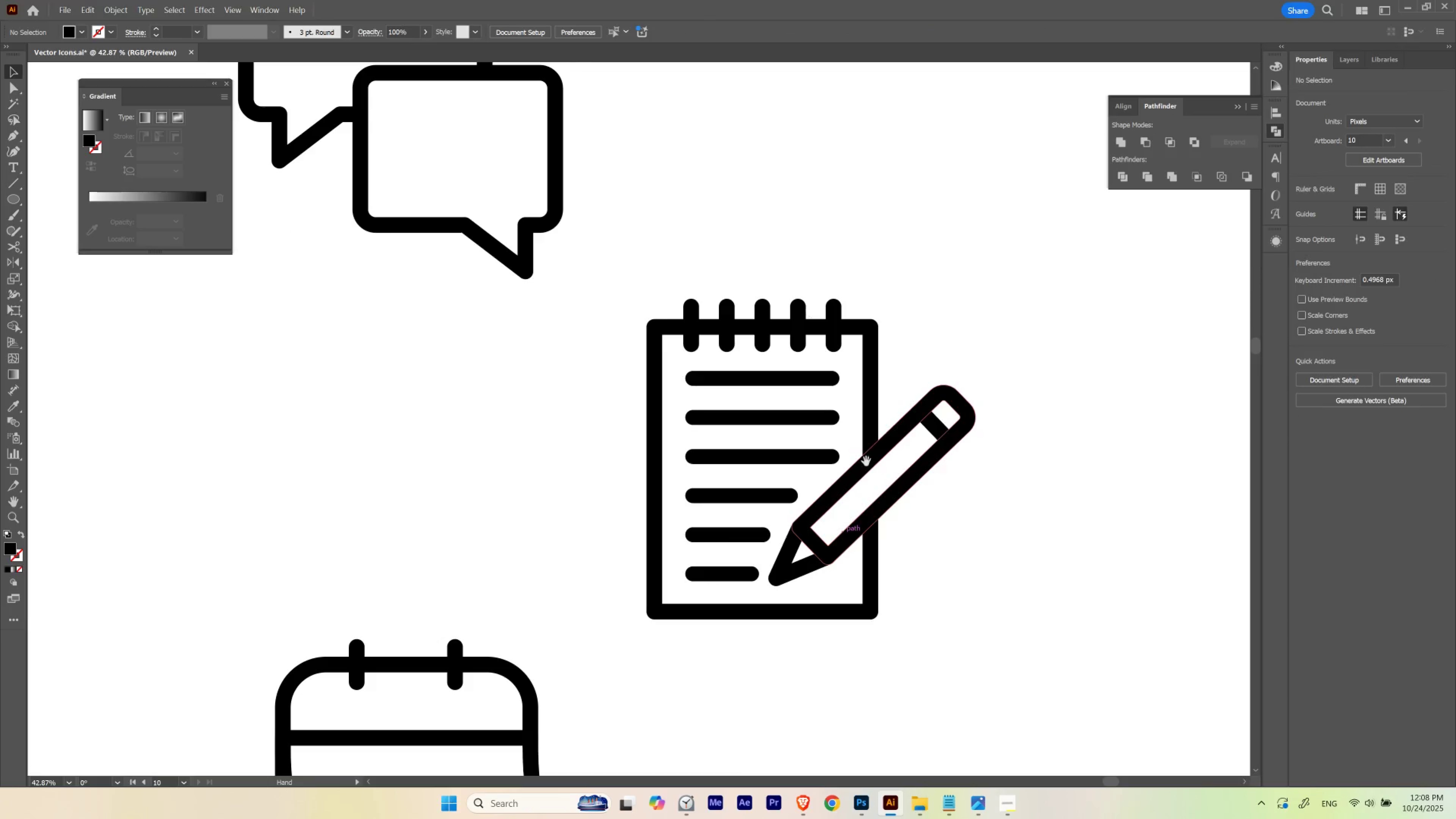 
left_click_drag(start_coordinate=[866, 464], to_coordinate=[762, 412])
 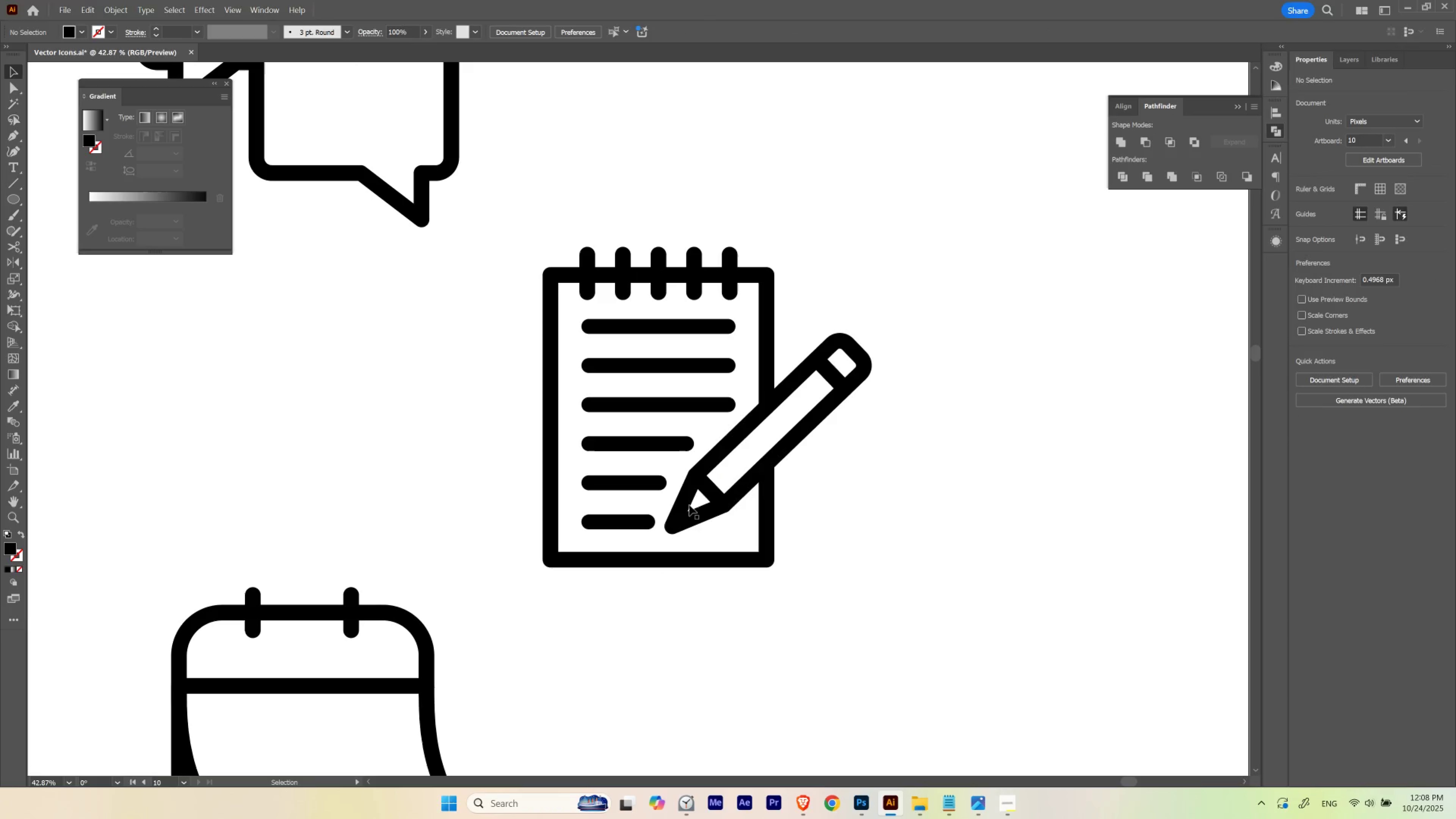 
key(V)
 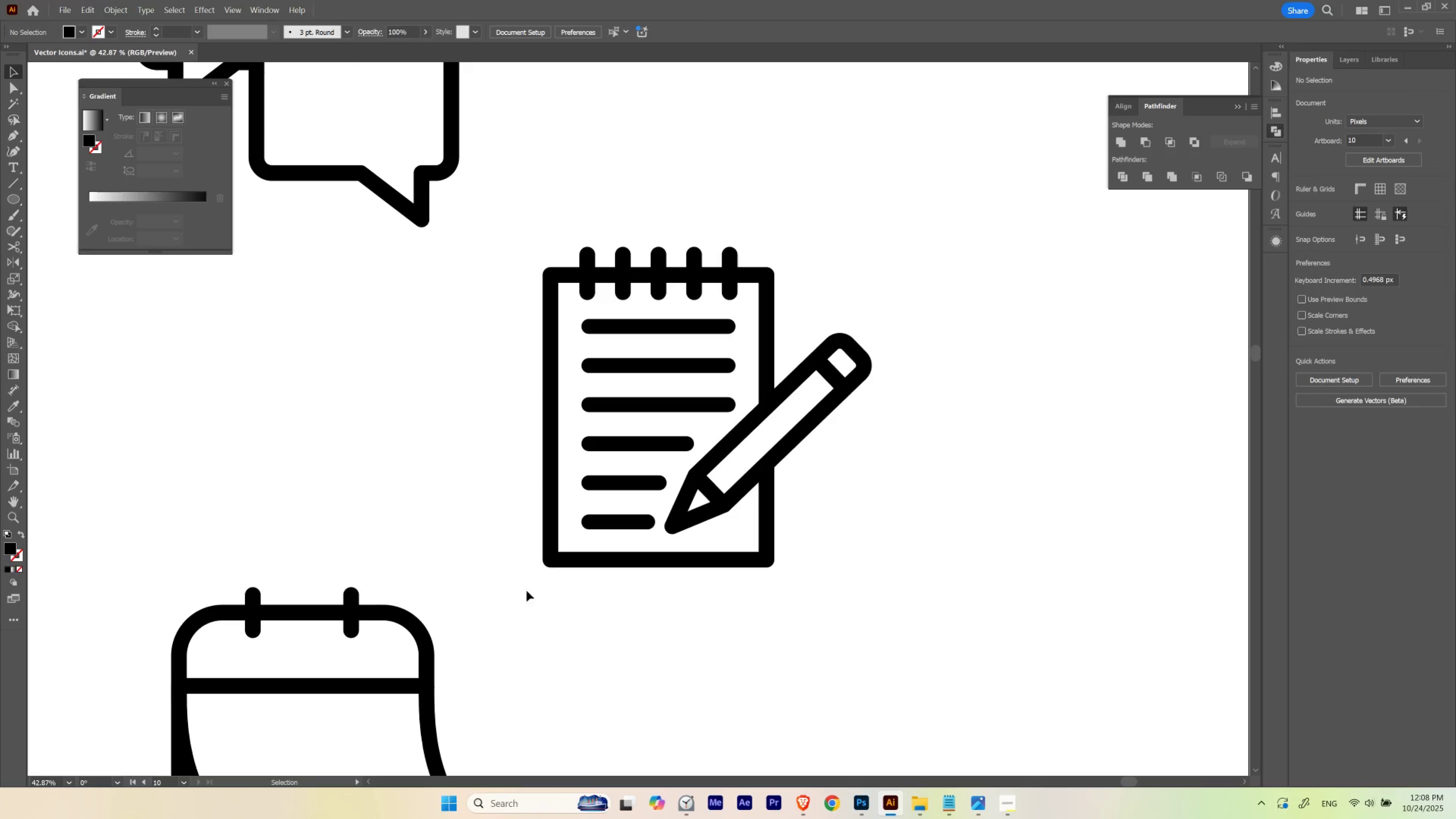 
left_click_drag(start_coordinate=[523, 590], to_coordinate=[897, 221])
 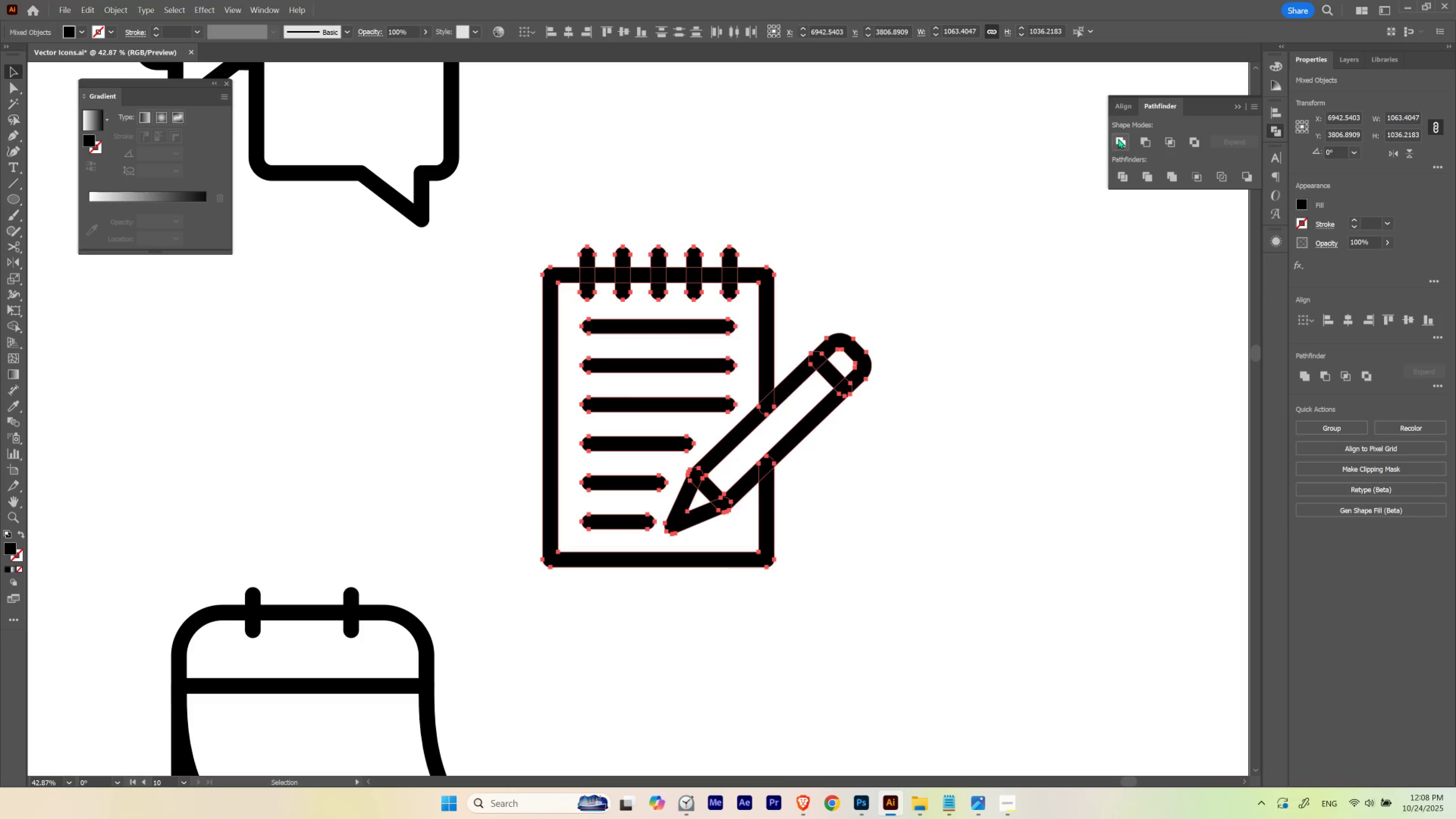 
double_click([1026, 255])
 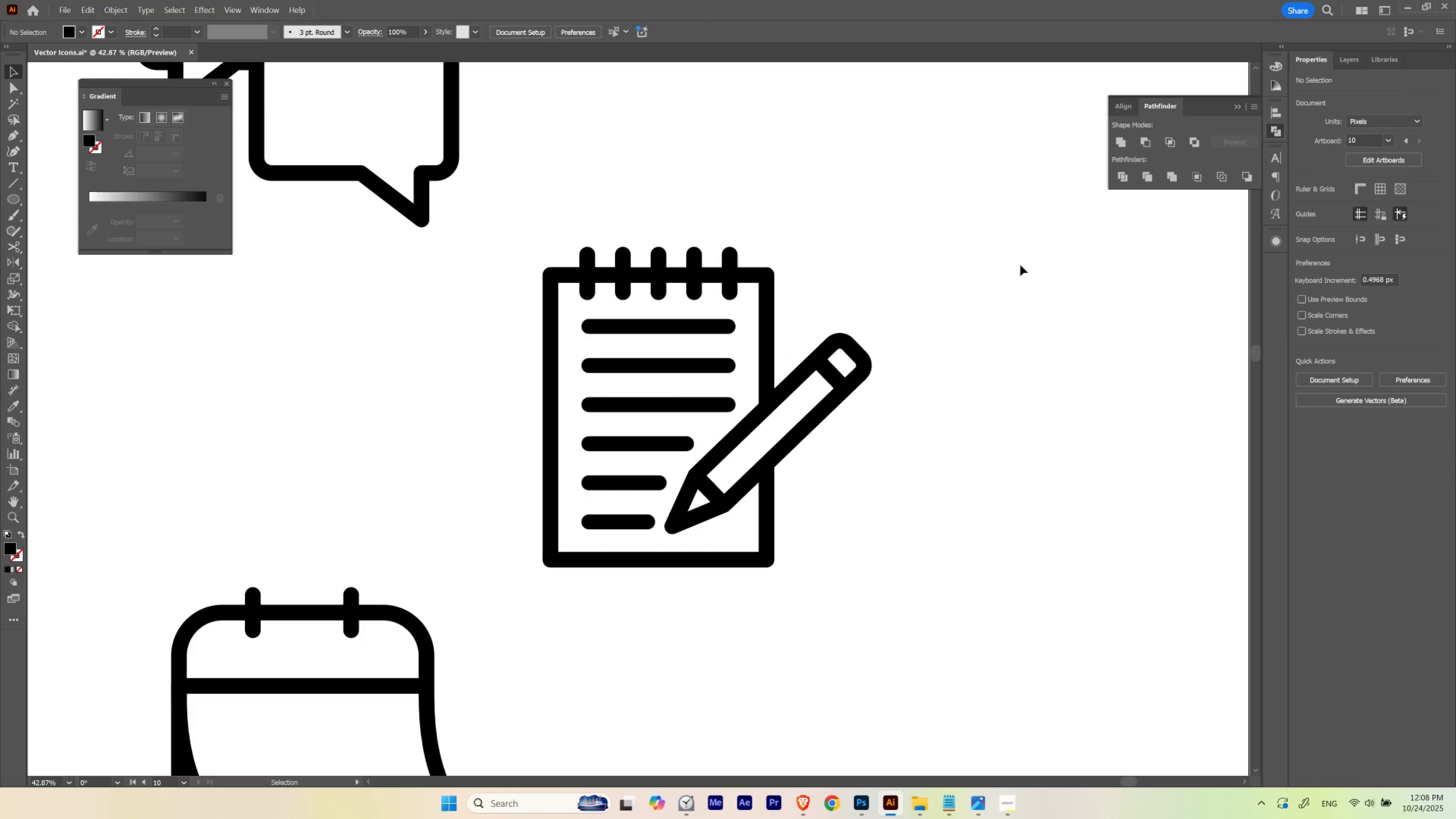 
hold_key(key=Space, duration=0.99)
 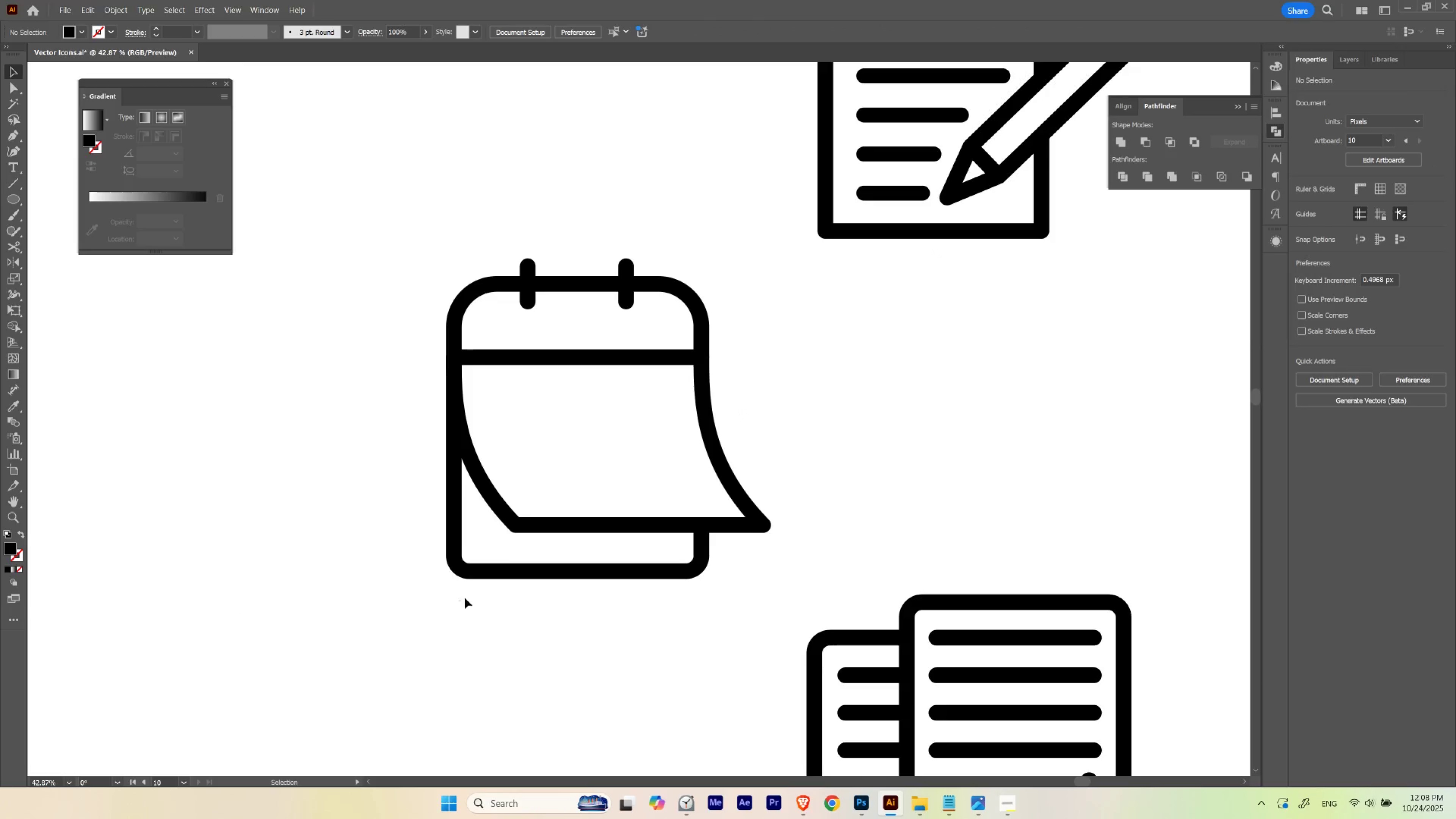 
left_click_drag(start_coordinate=[717, 517], to_coordinate=[992, 188])
 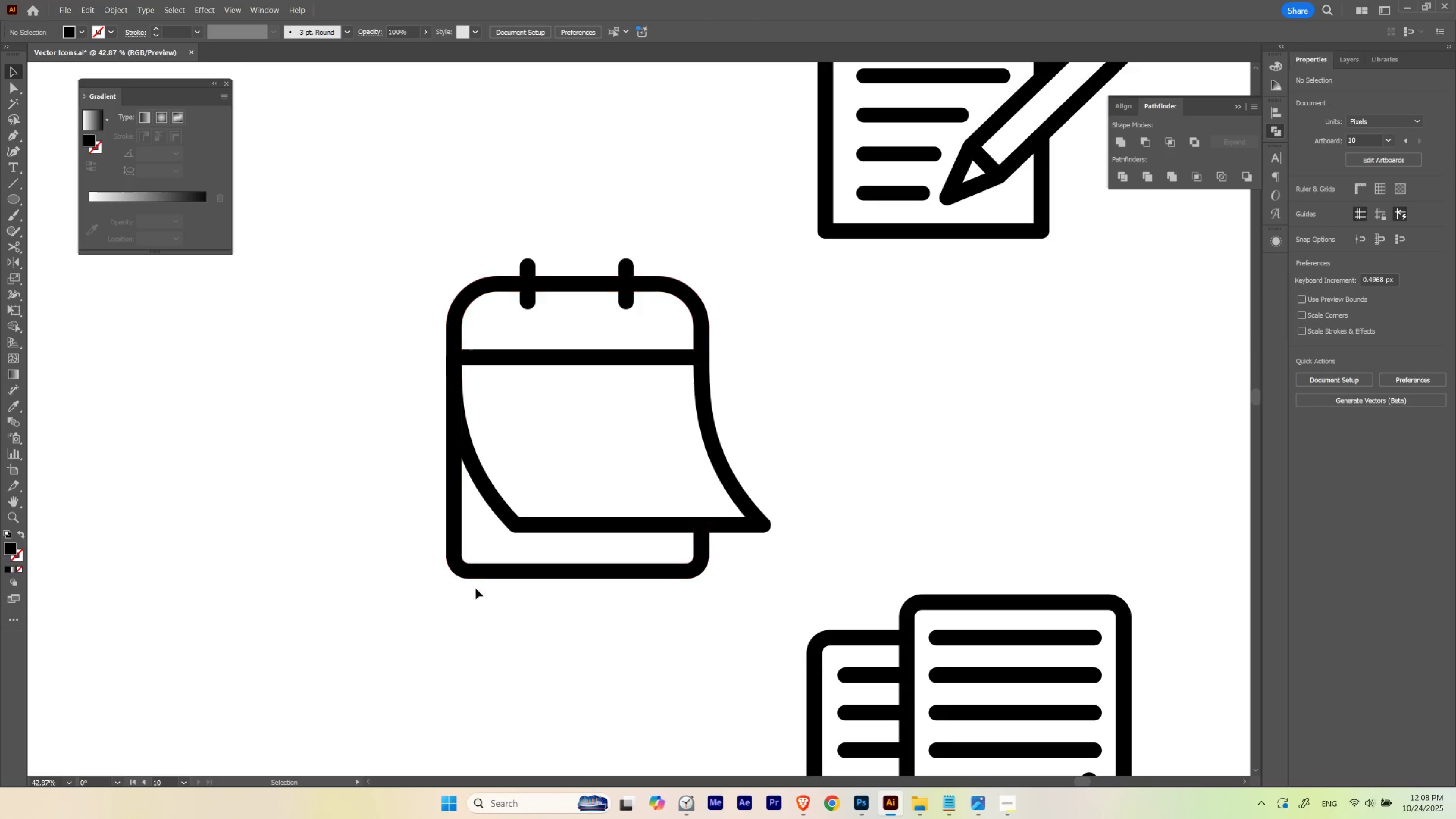 
left_click_drag(start_coordinate=[459, 601], to_coordinate=[769, 238])
 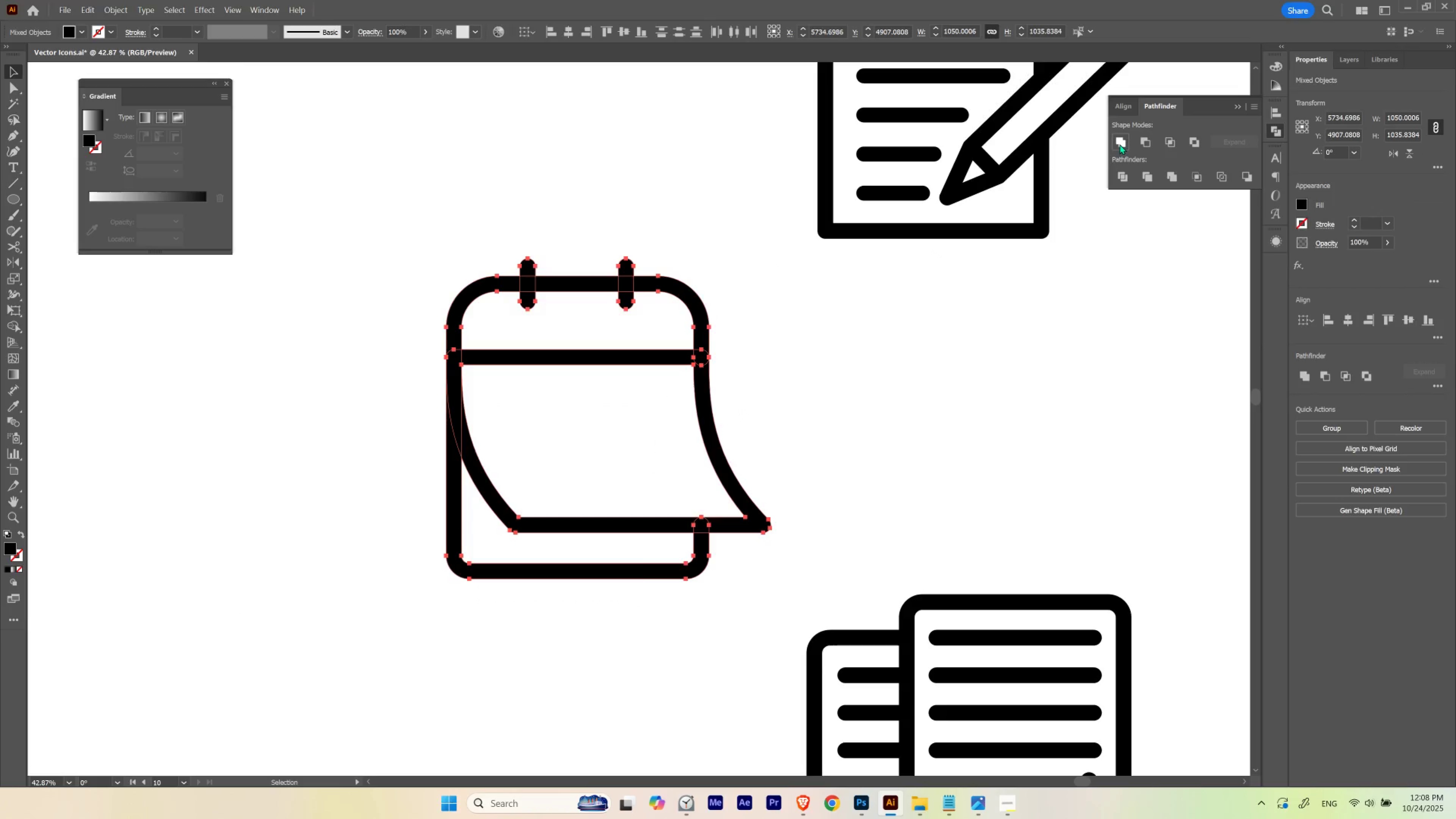 
double_click([931, 365])
 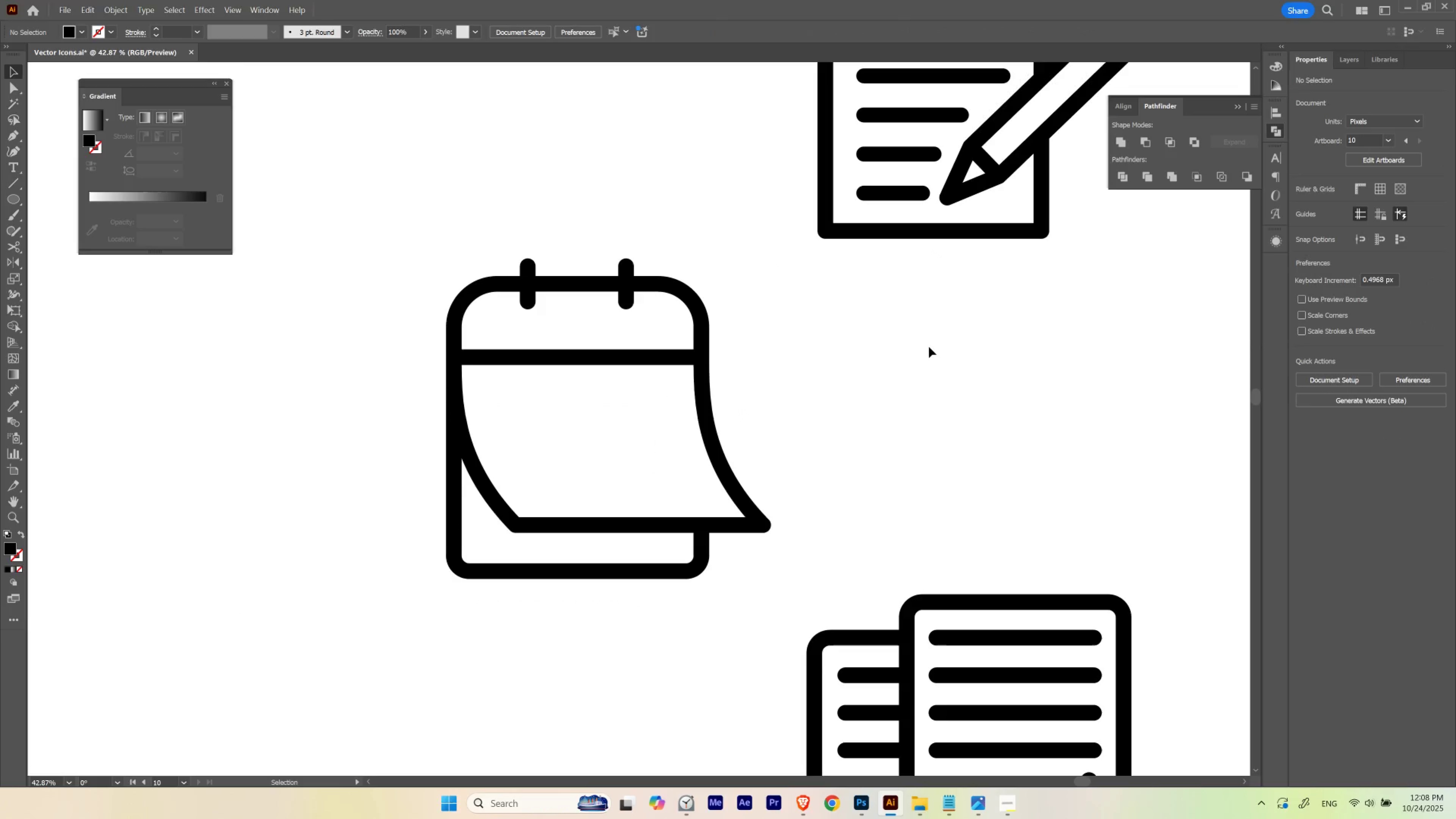 
hold_key(key=Space, duration=1.25)
 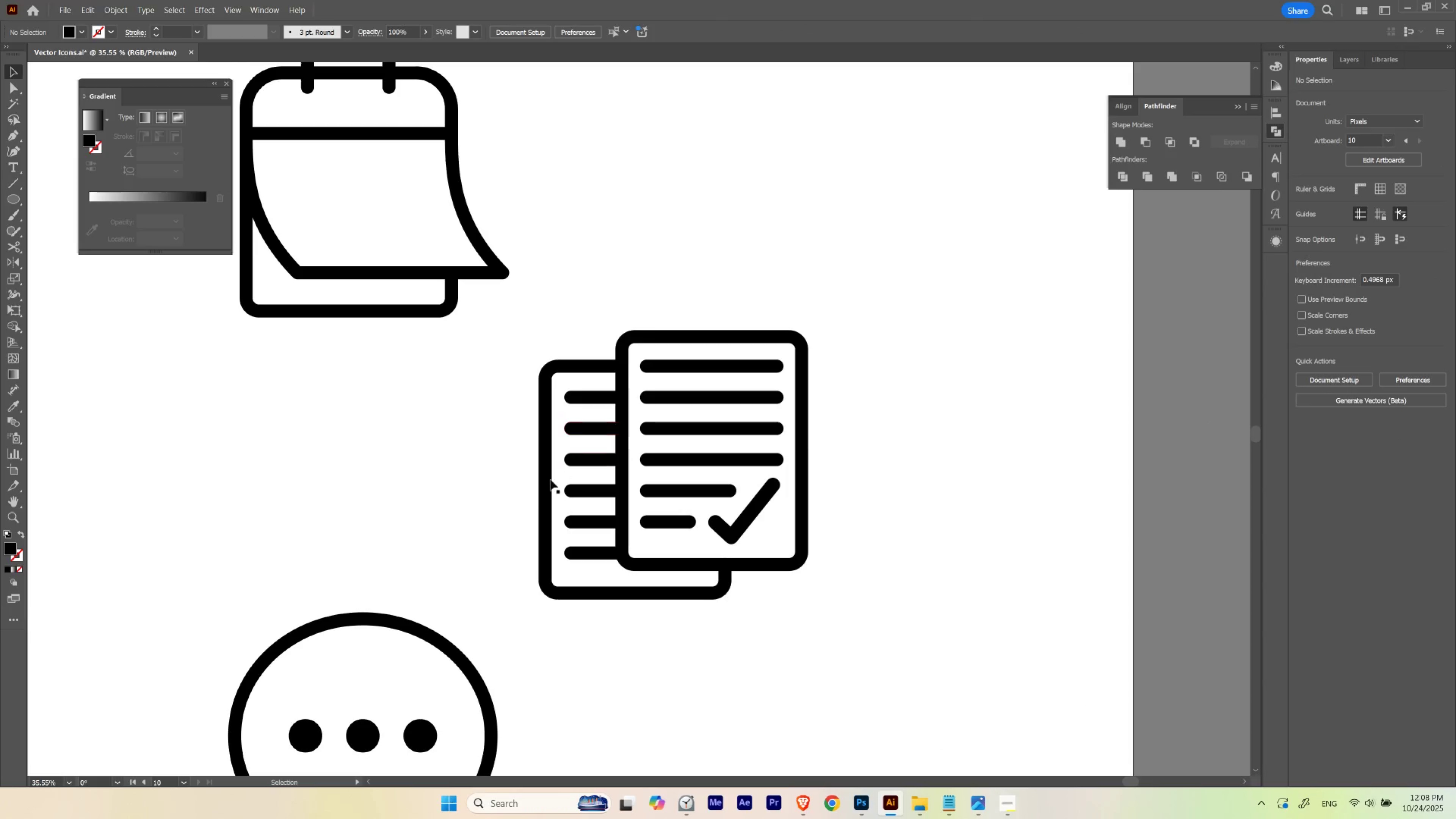 
left_click_drag(start_coordinate=[947, 429], to_coordinate=[651, 187])
 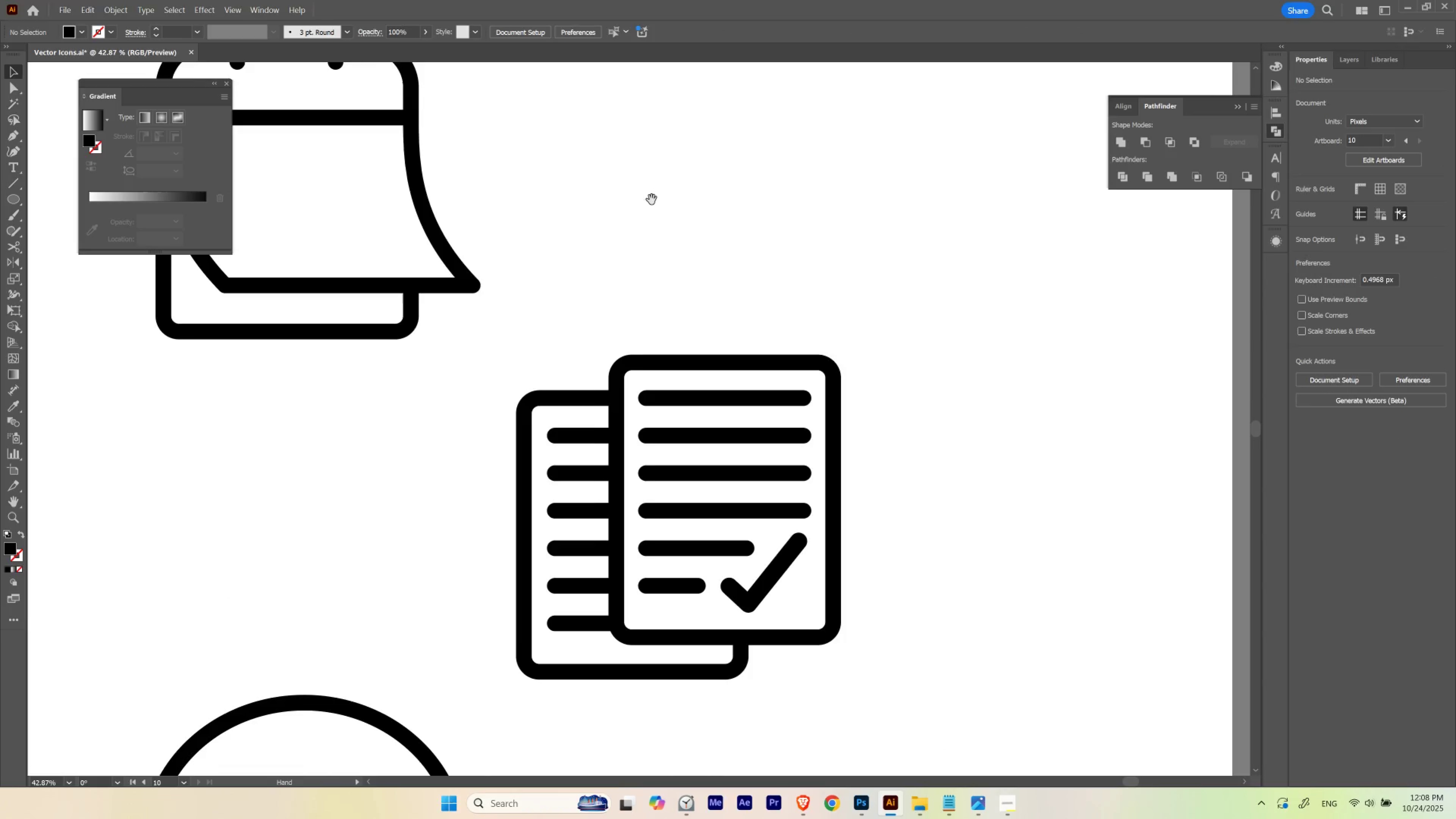 
hold_key(key=ControlLeft, duration=0.35)
left_click_drag(start_coordinate=[648, 211], to_coordinate=[628, 242])
 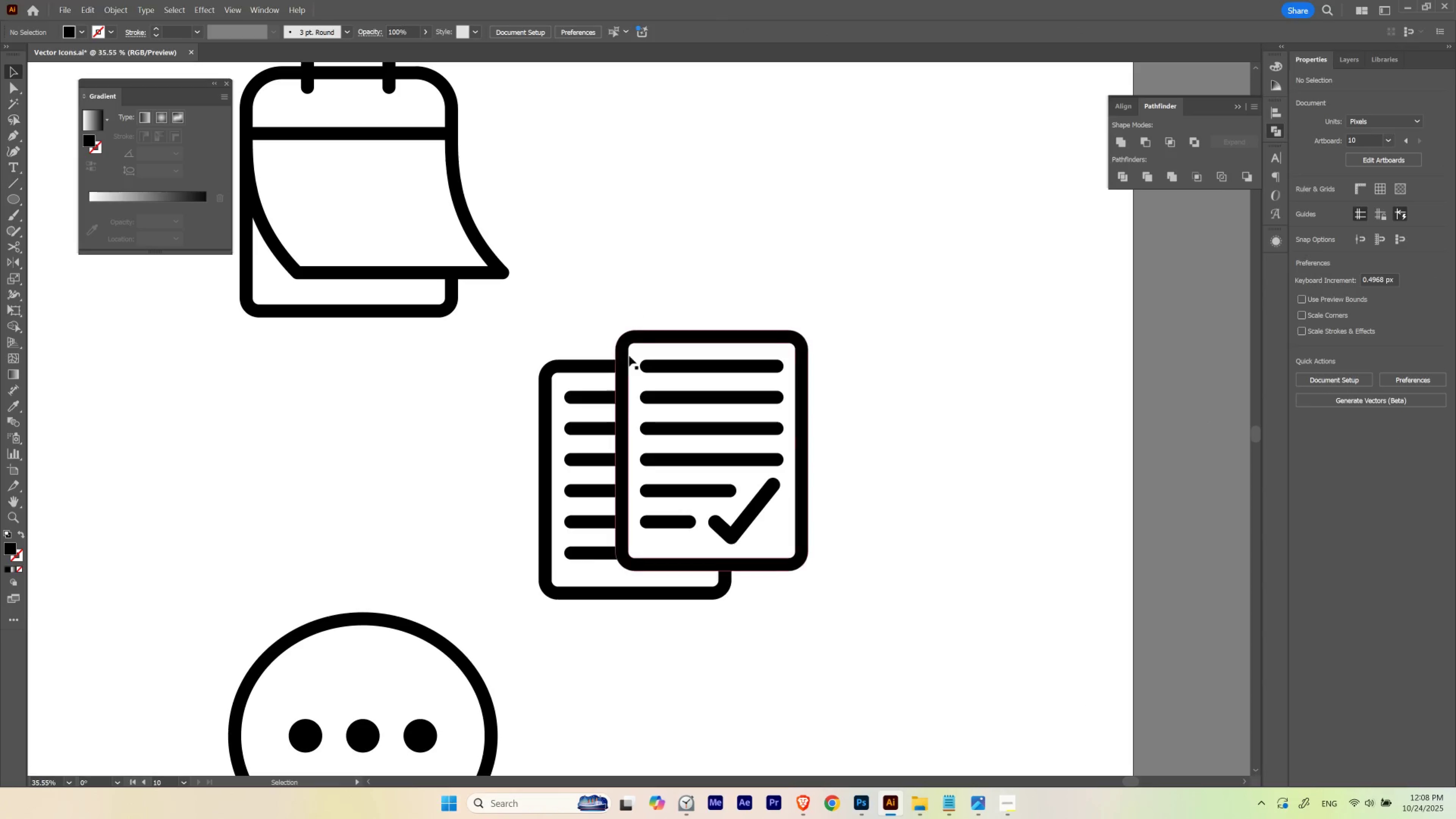 
key(V)
 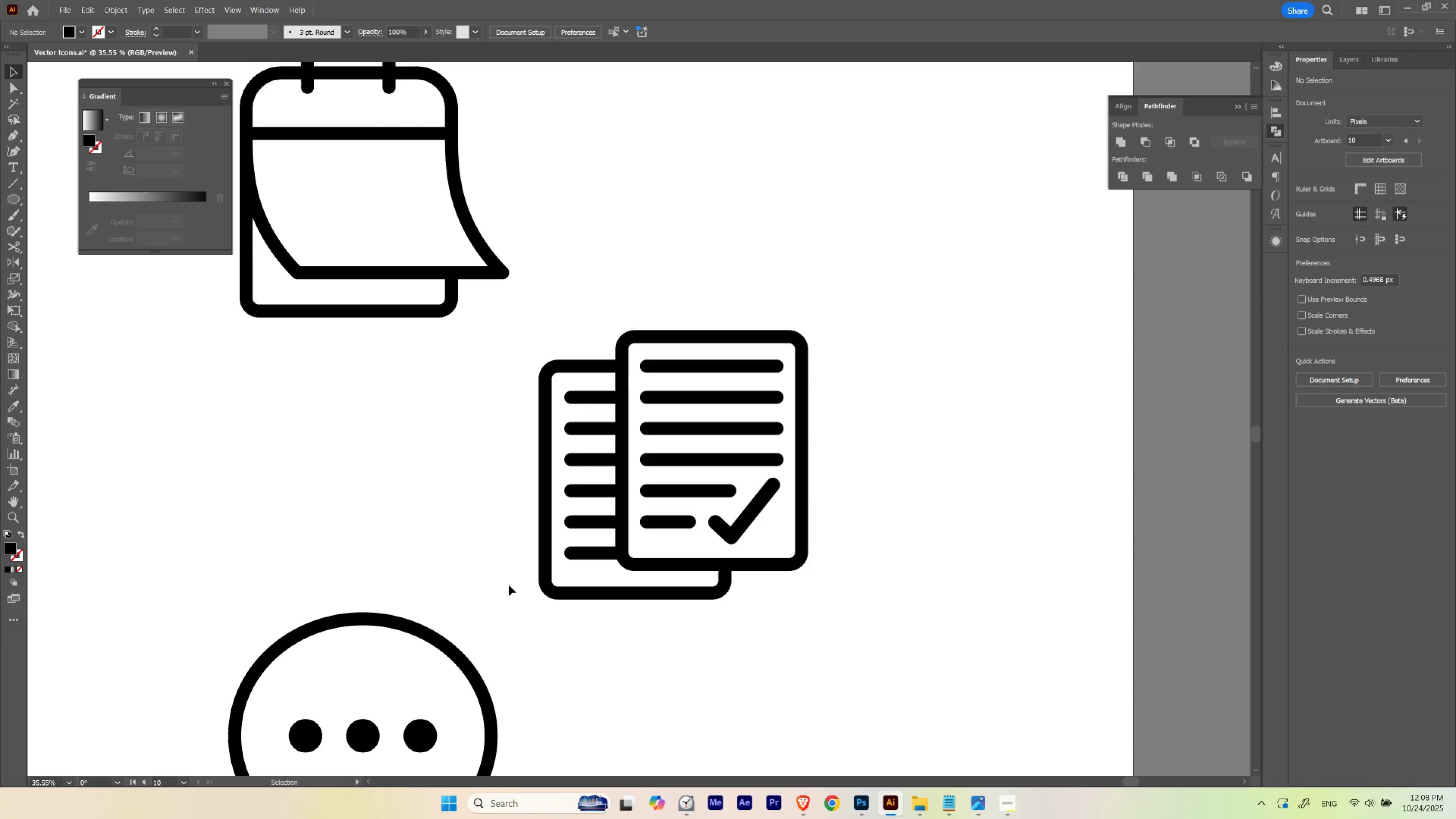 
left_click_drag(start_coordinate=[514, 603], to_coordinate=[913, 343])
 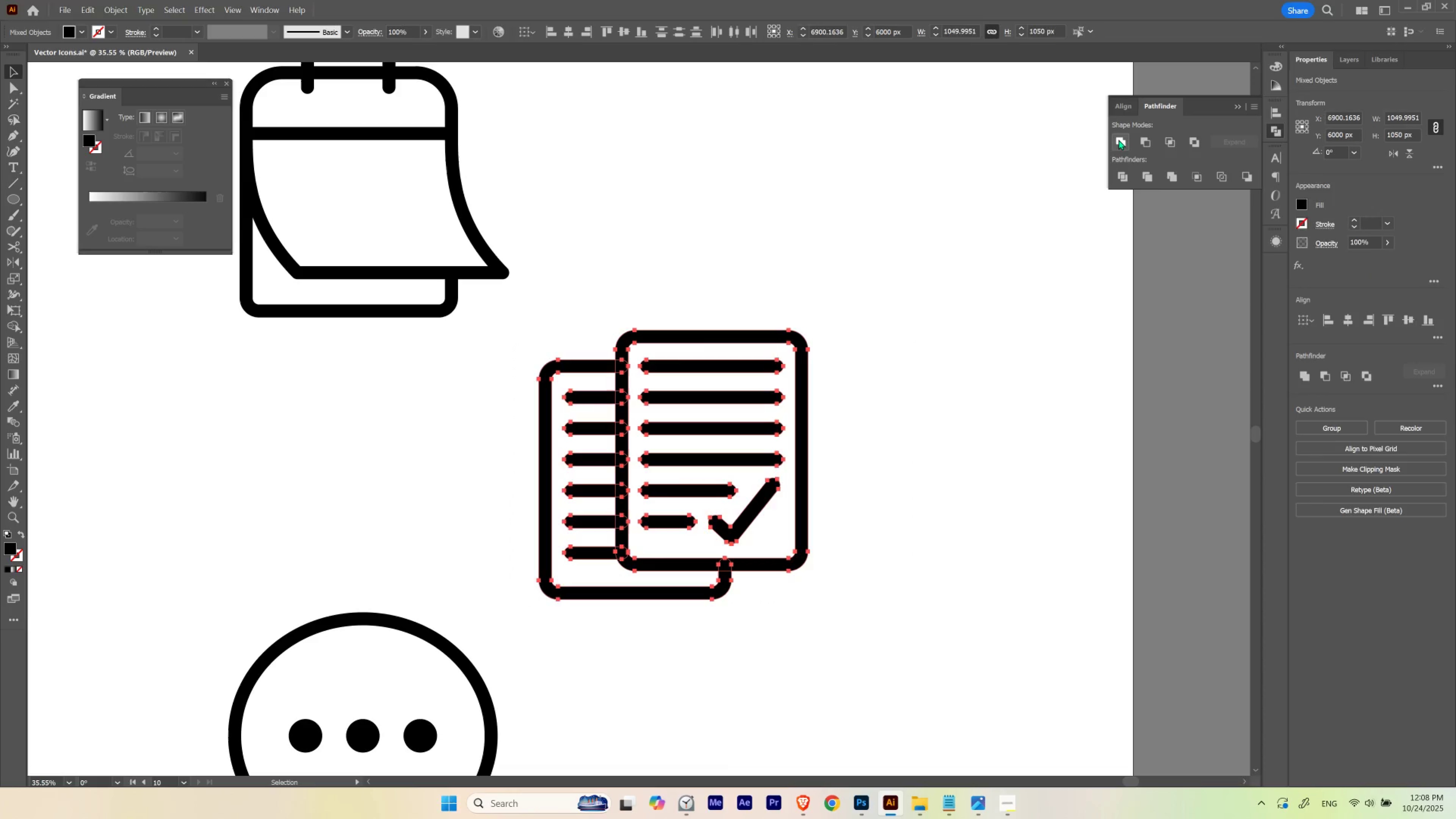 
left_click([1120, 139])
 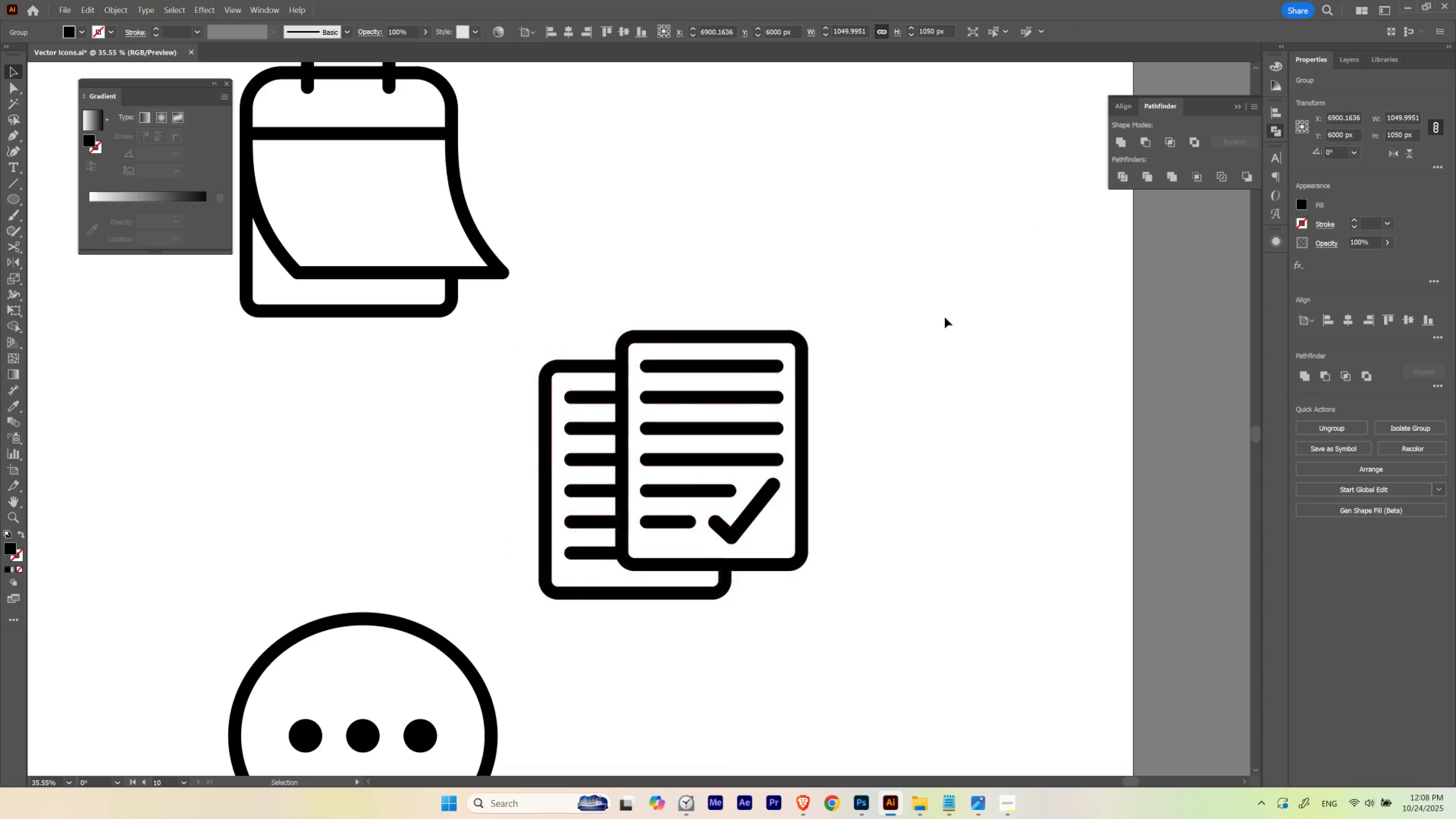 
hold_key(key=Space, duration=0.81)
 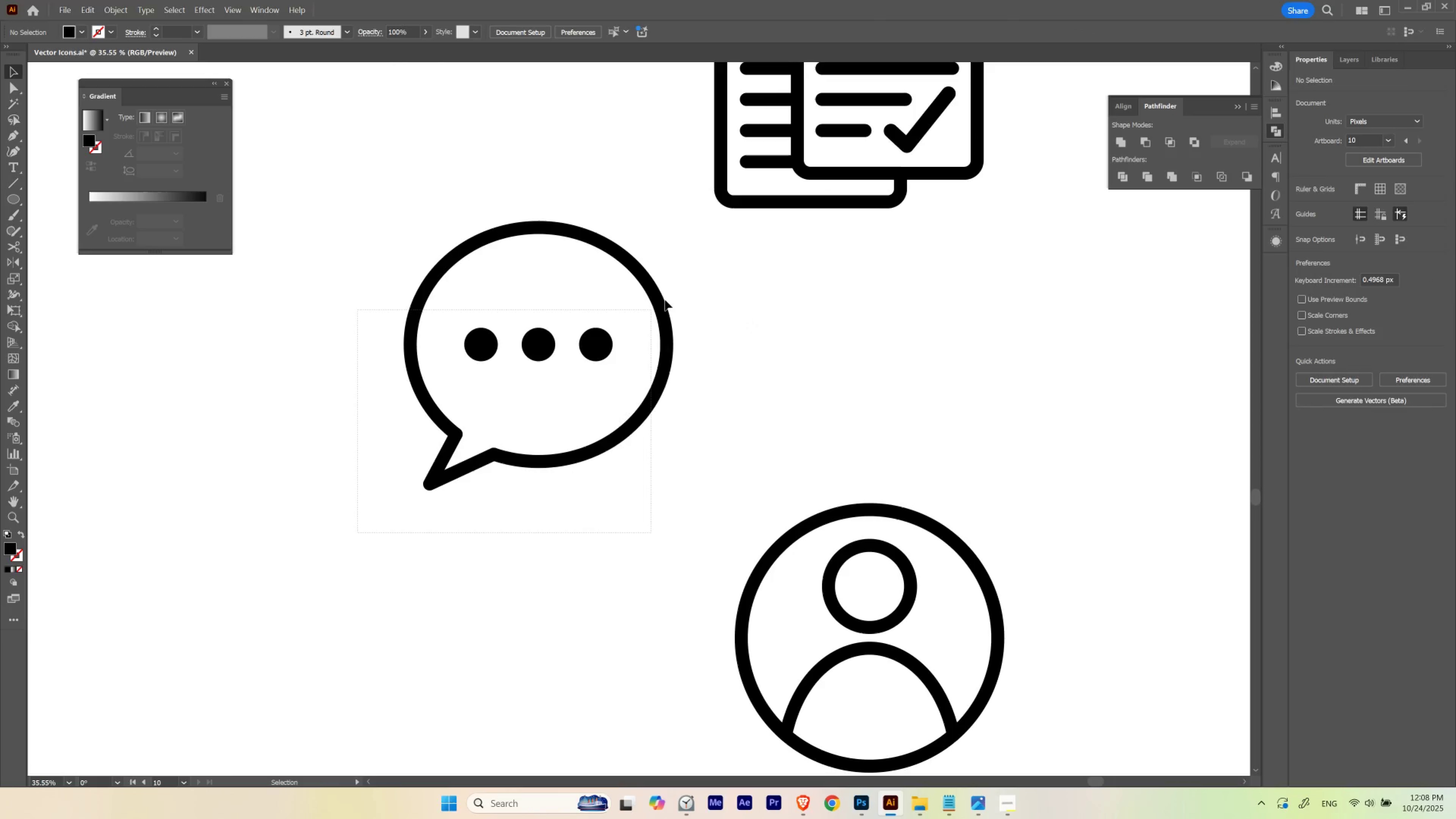 
left_click_drag(start_coordinate=[651, 655], to_coordinate=[827, 264])
 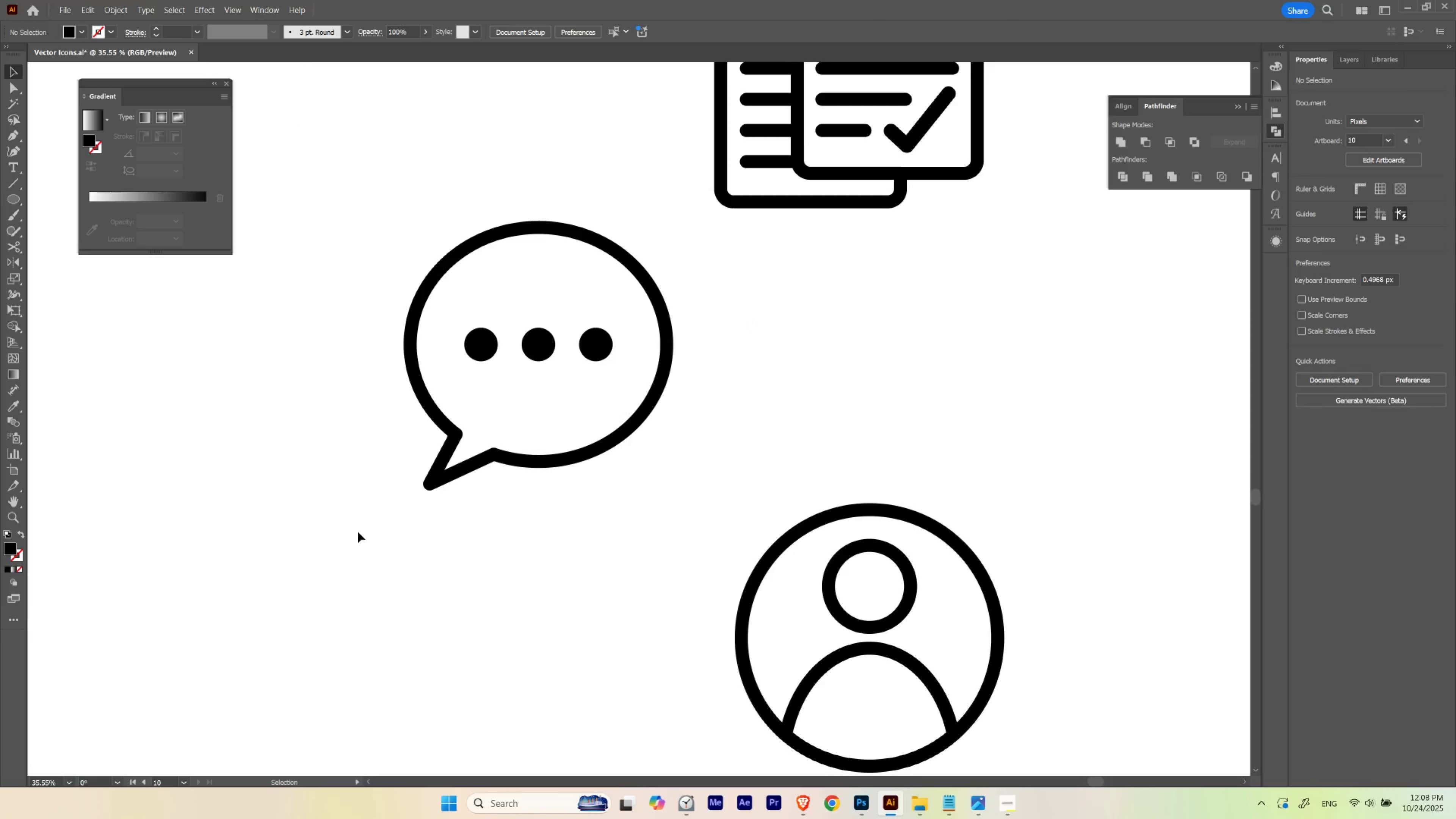 
left_click_drag(start_coordinate=[358, 532], to_coordinate=[735, 258])
 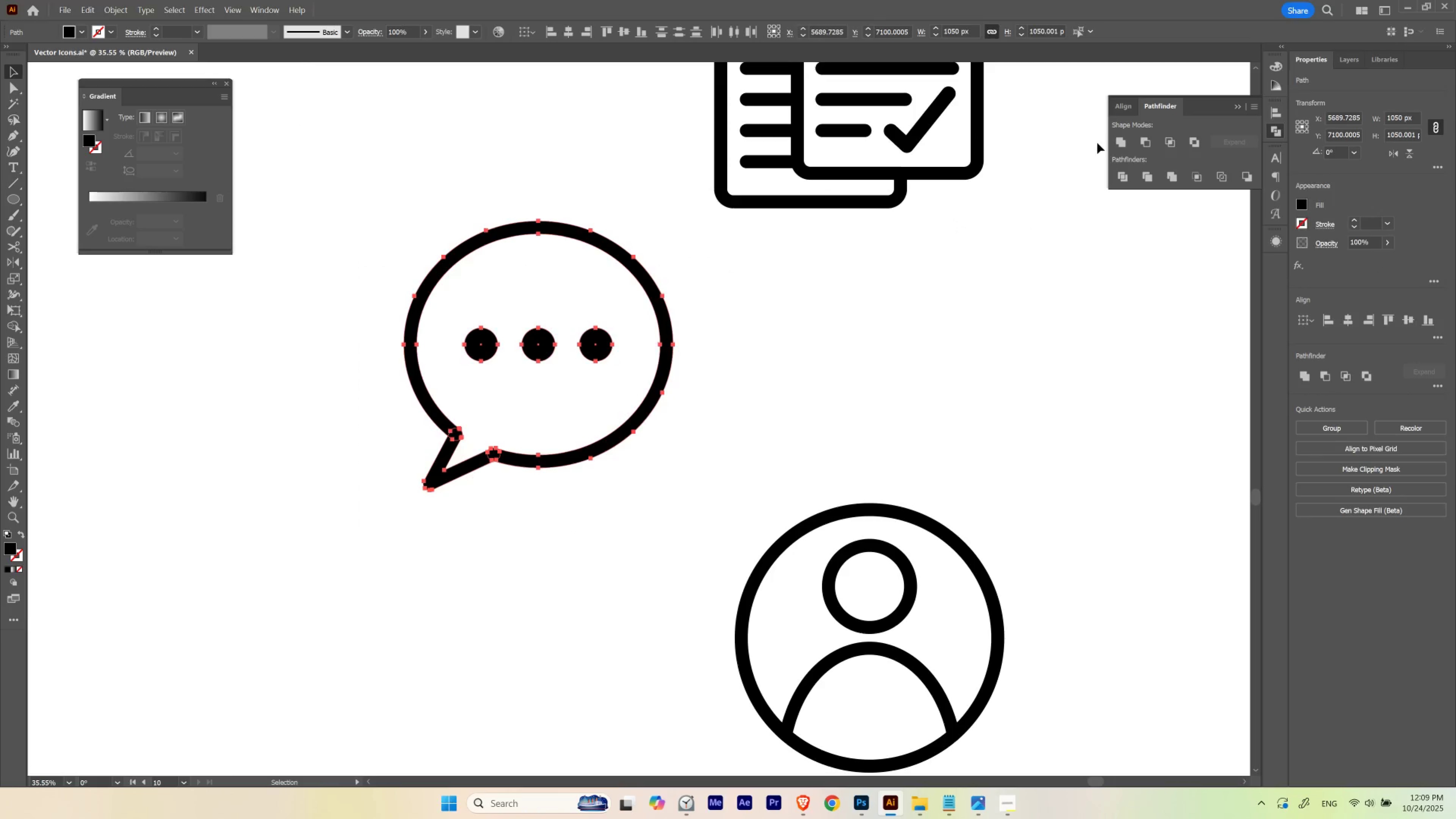 
left_click([1118, 143])
 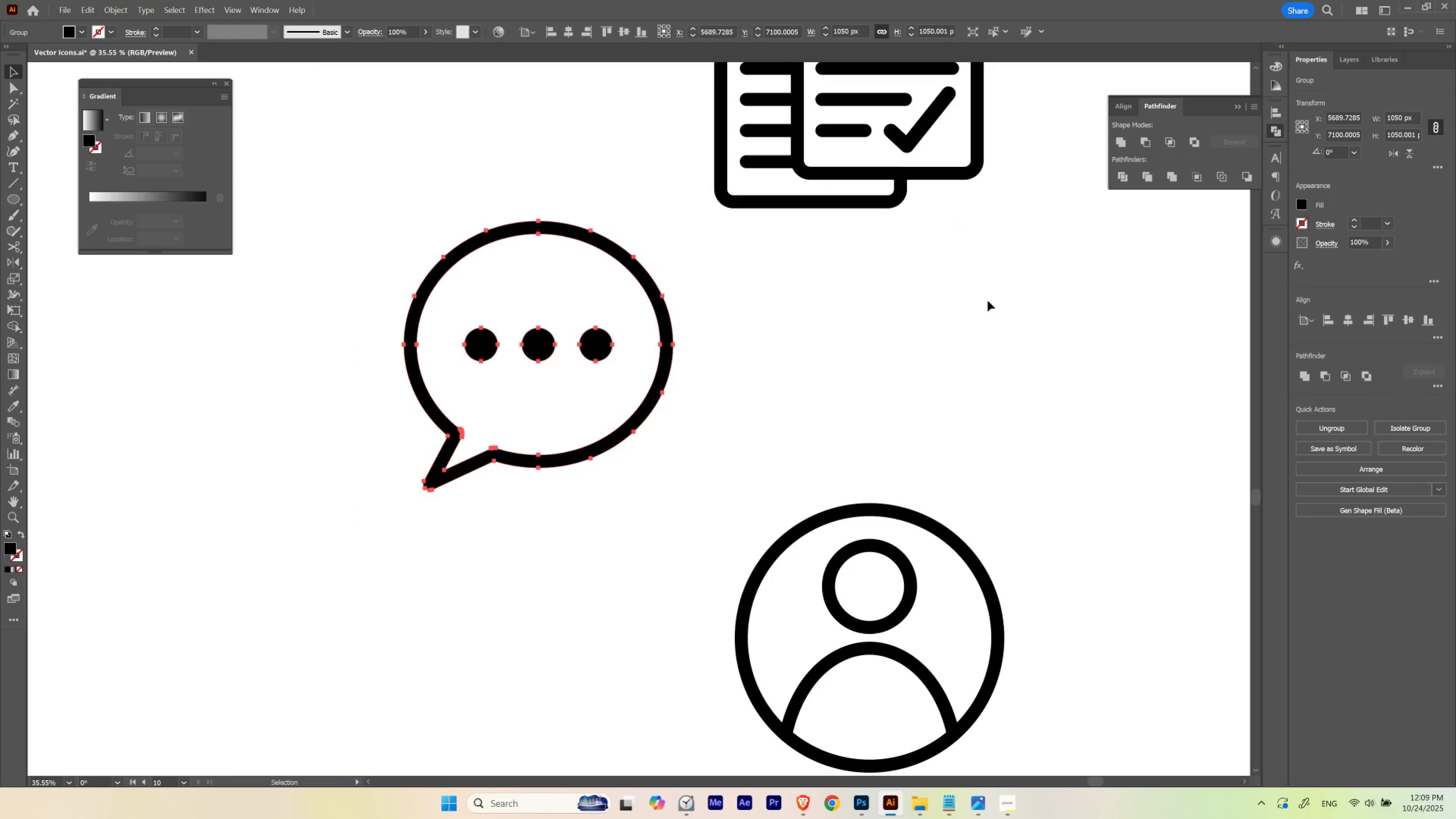 
left_click([987, 301])
 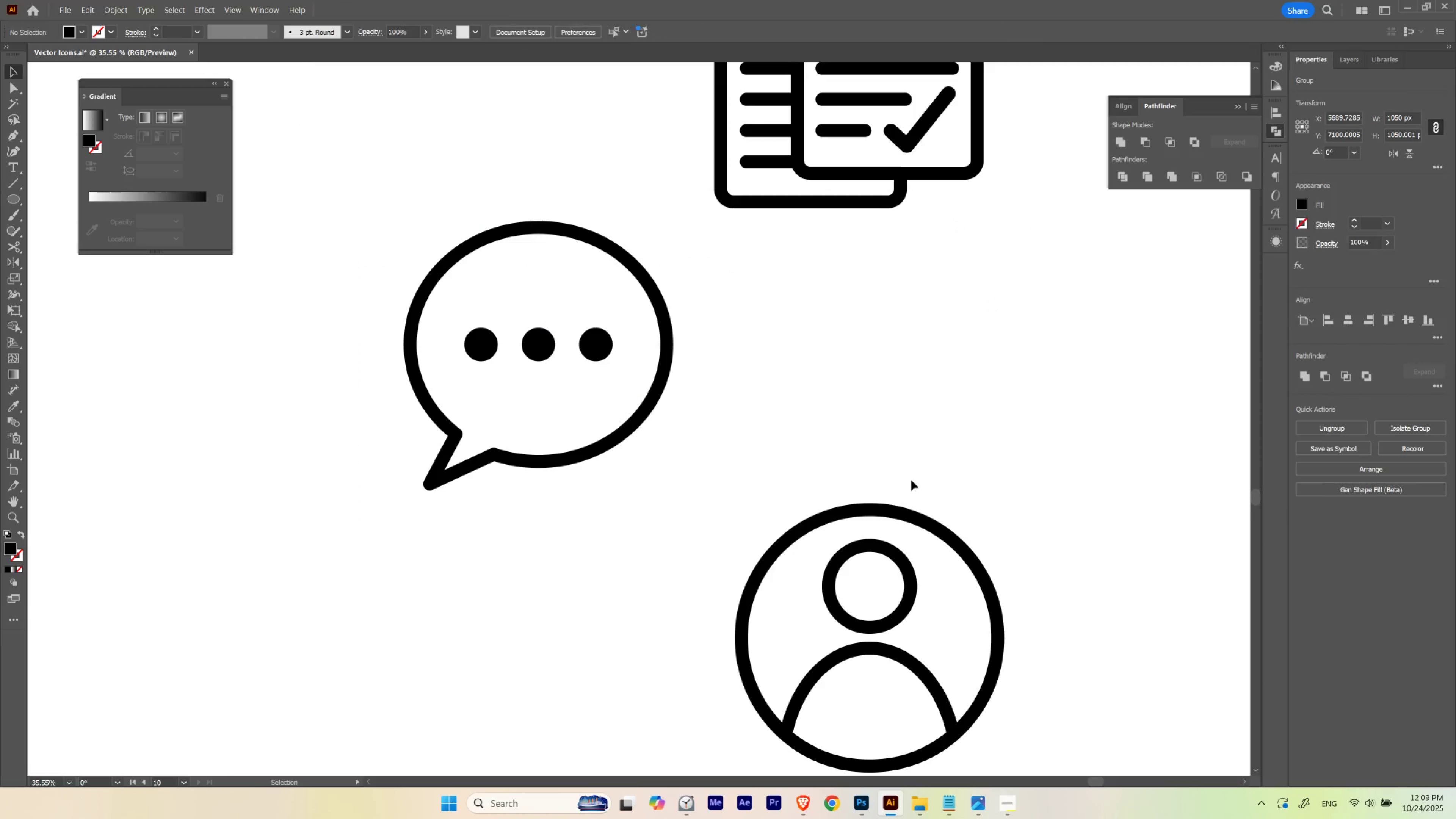 
hold_key(key=Space, duration=0.72)
 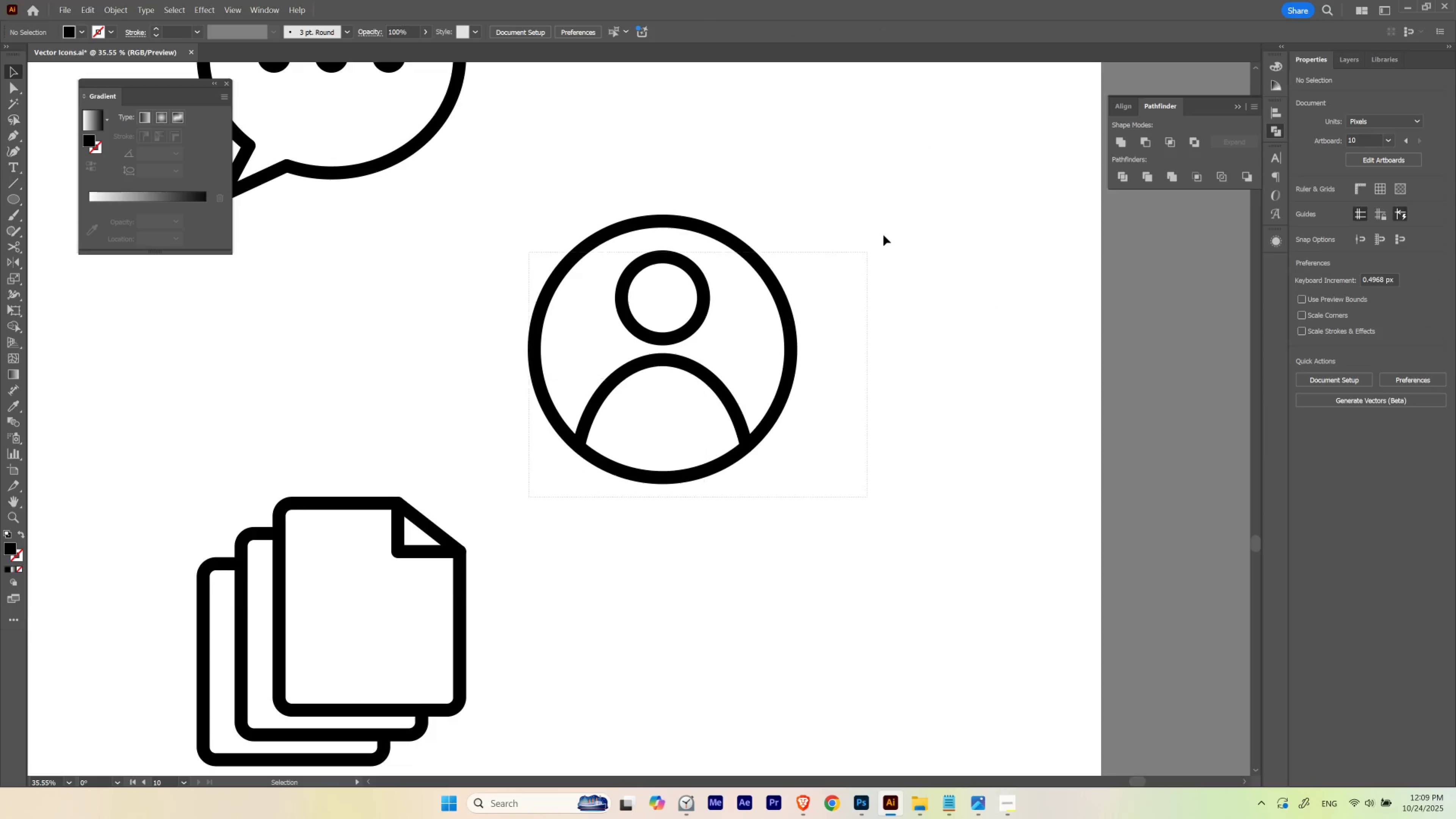 
left_click_drag(start_coordinate=[900, 526], to_coordinate=[693, 238])
 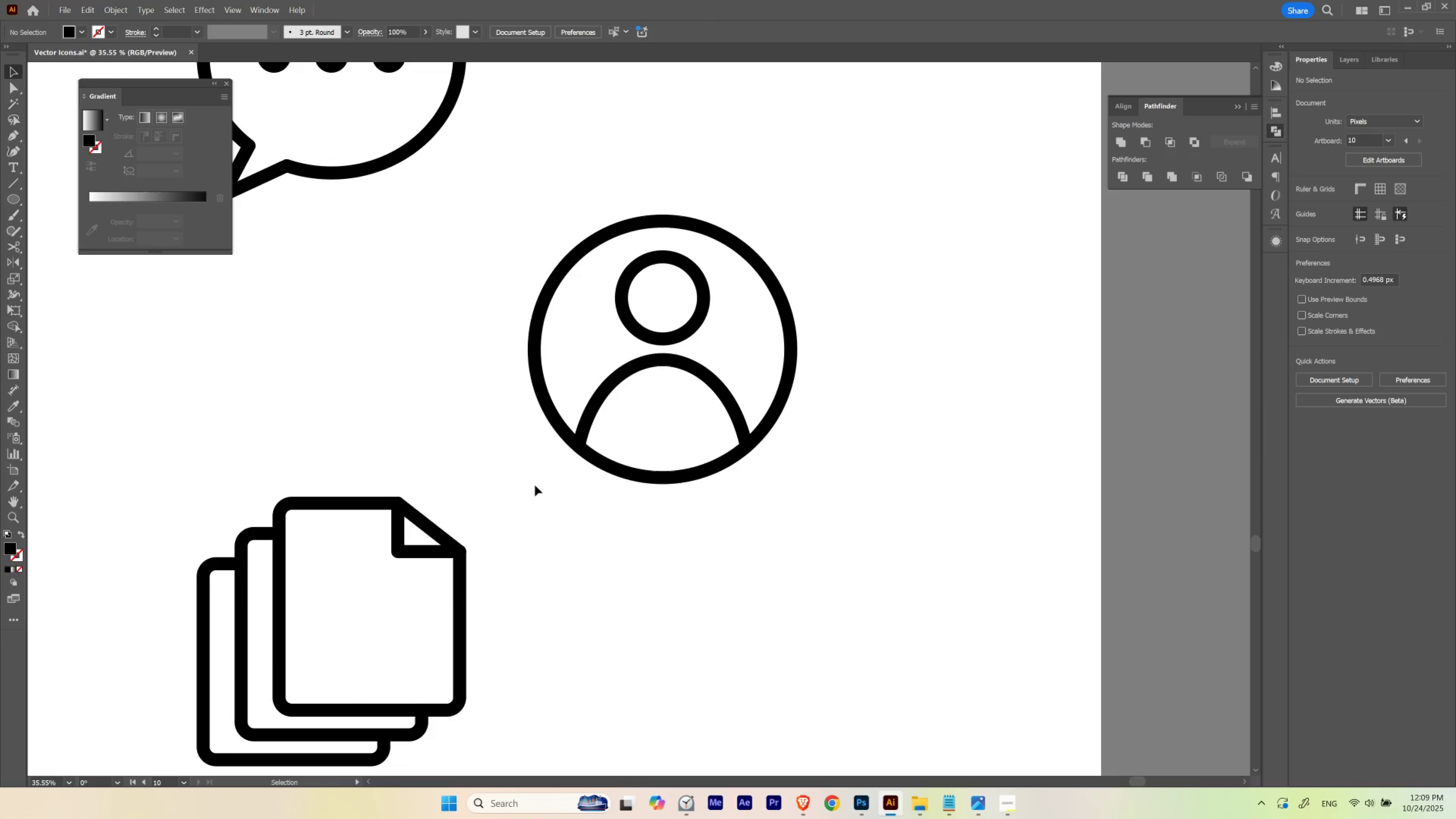 
left_click_drag(start_coordinate=[530, 497], to_coordinate=[883, 194])
 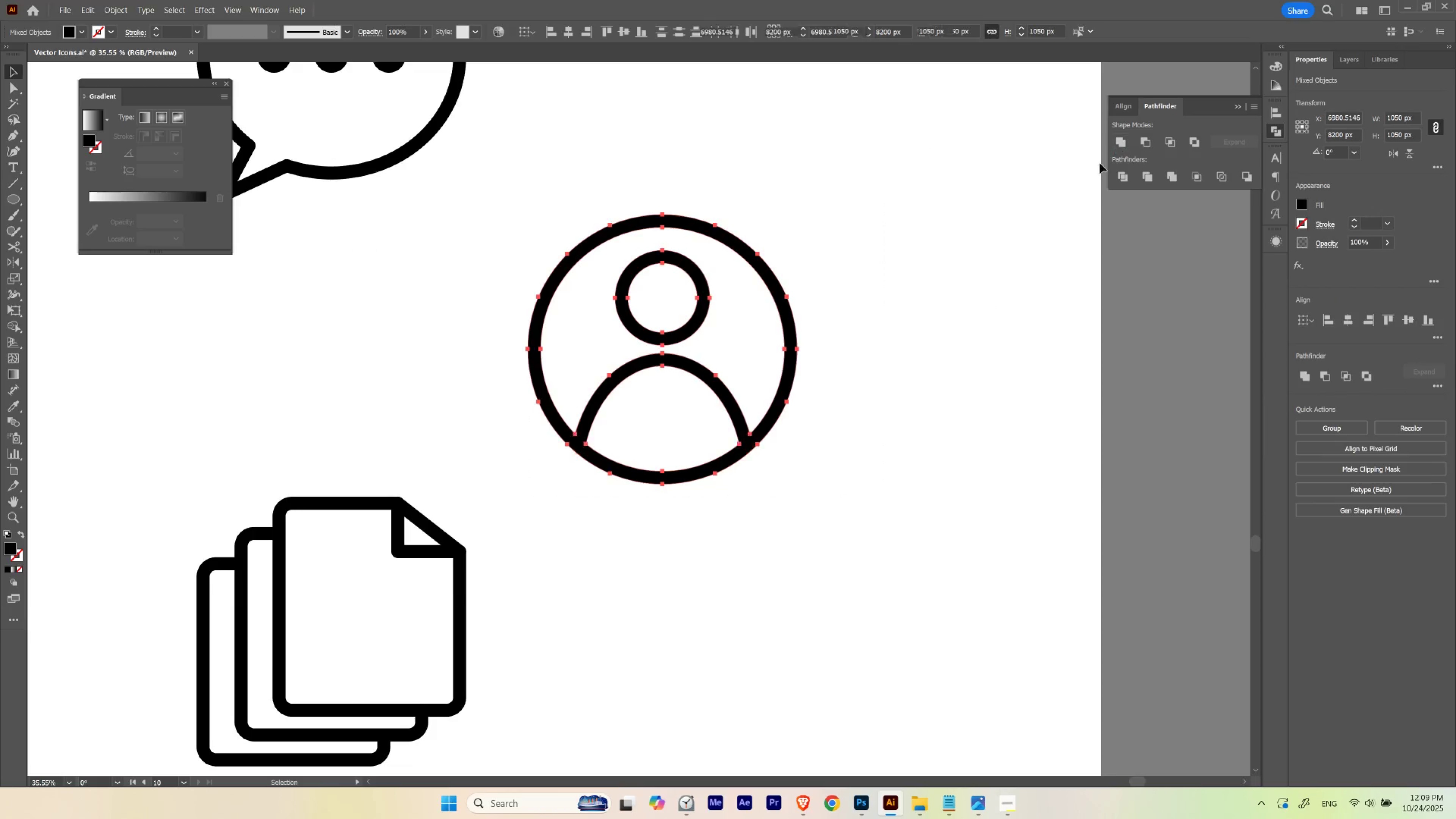 
double_click([962, 337])
 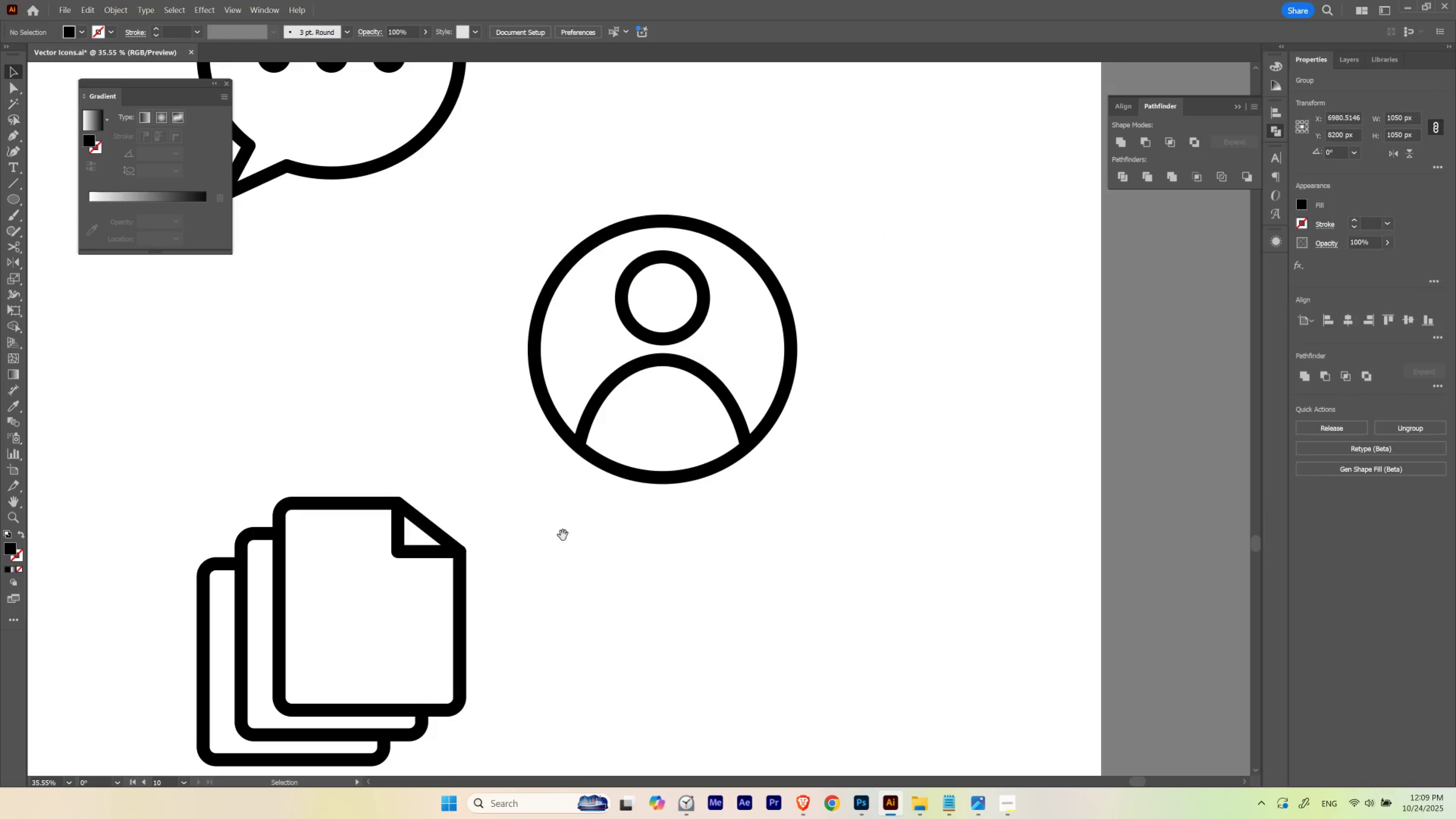 
hold_key(key=Space, duration=0.57)
 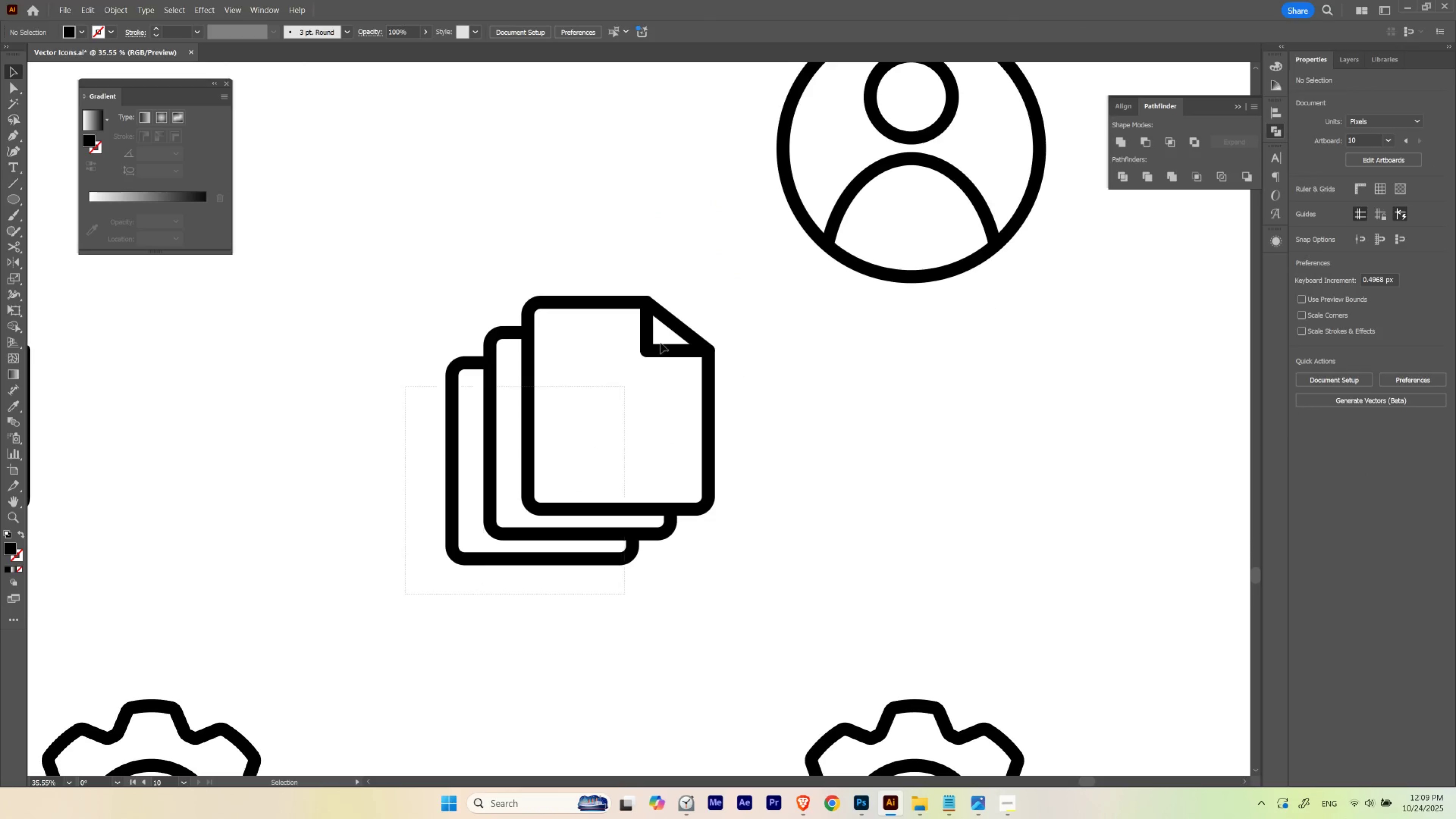 
left_click_drag(start_coordinate=[546, 534], to_coordinate=[795, 334])
 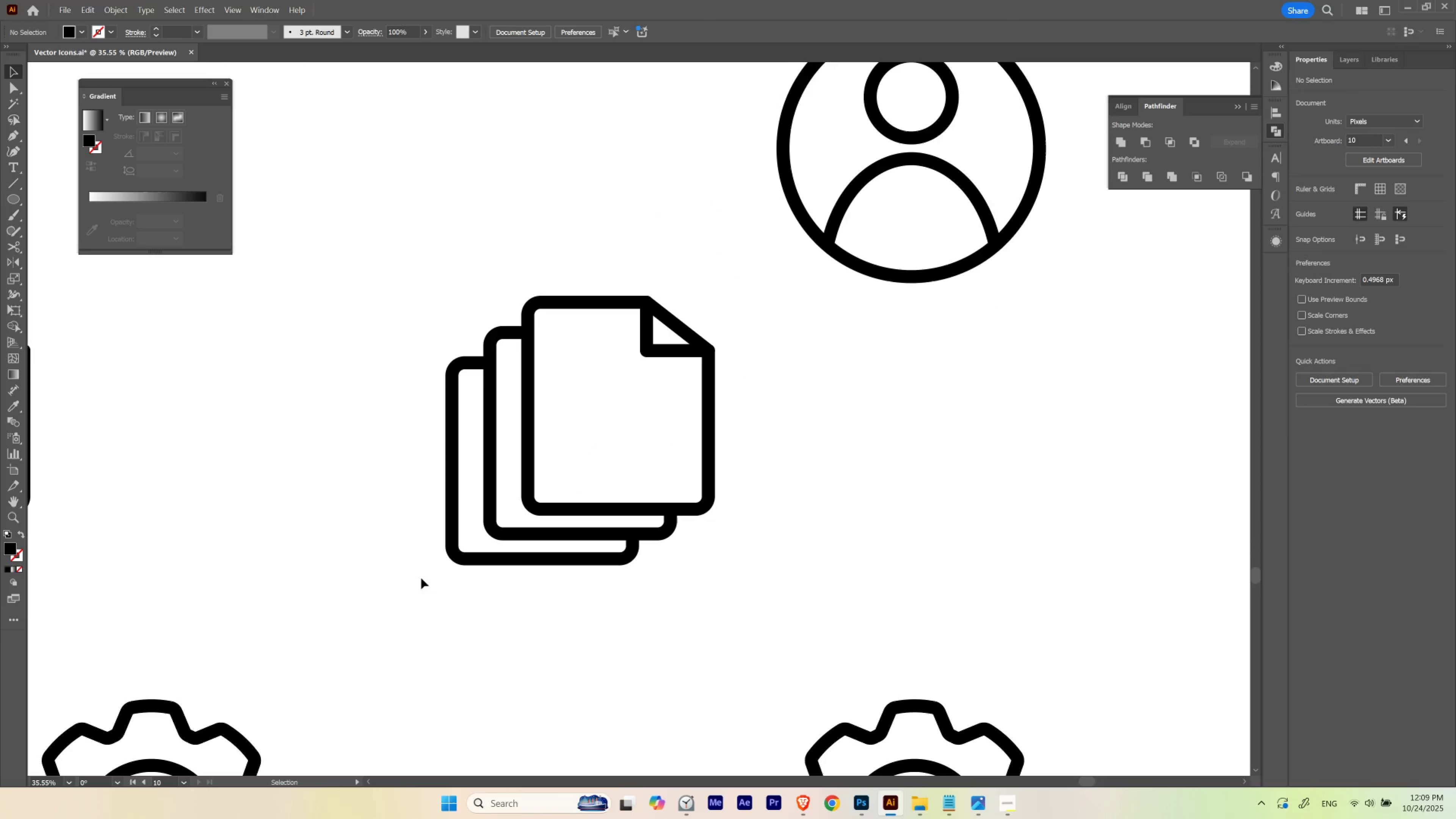 
left_click_drag(start_coordinate=[406, 594], to_coordinate=[722, 287])
 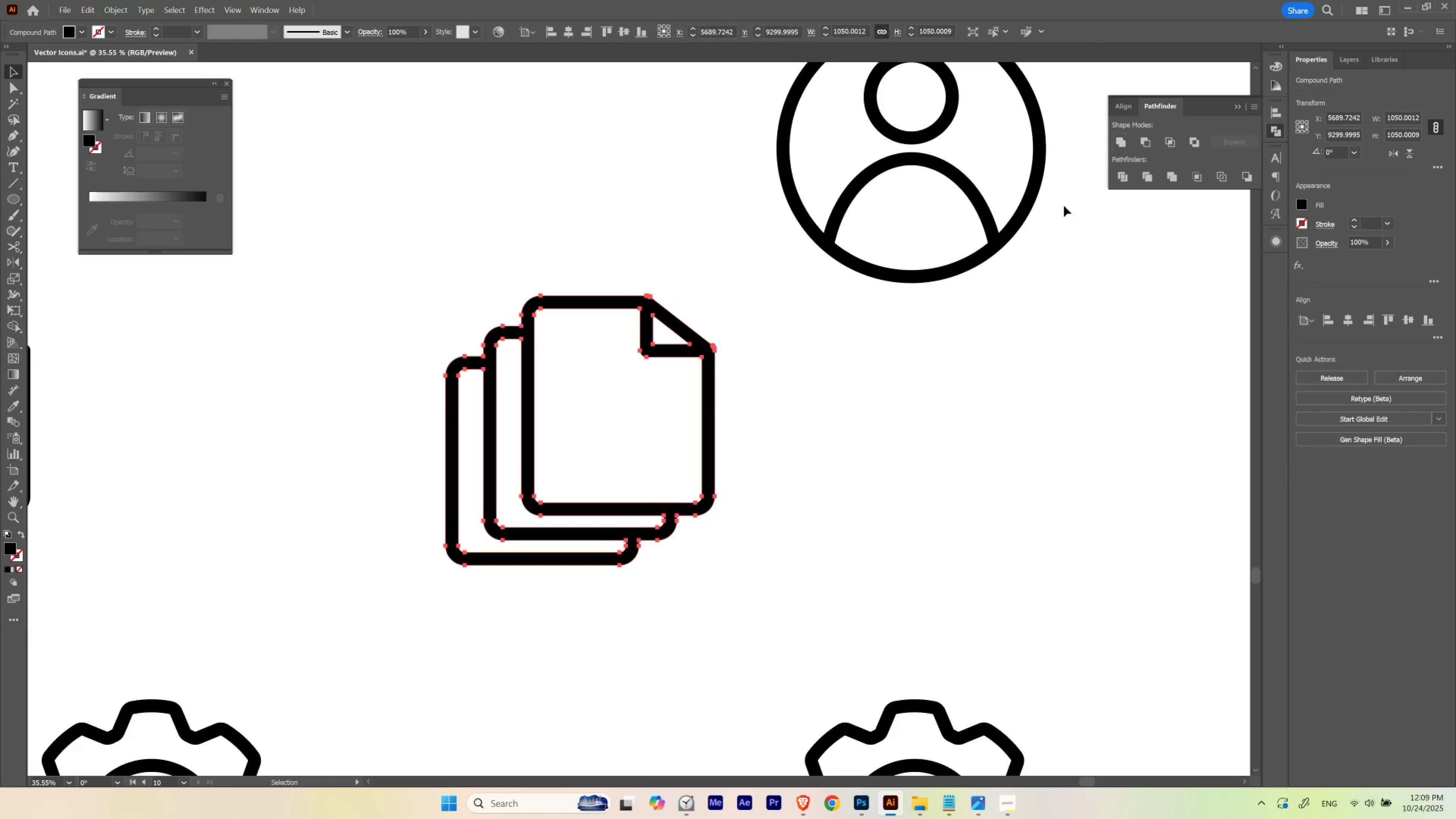 
left_click([911, 419])
 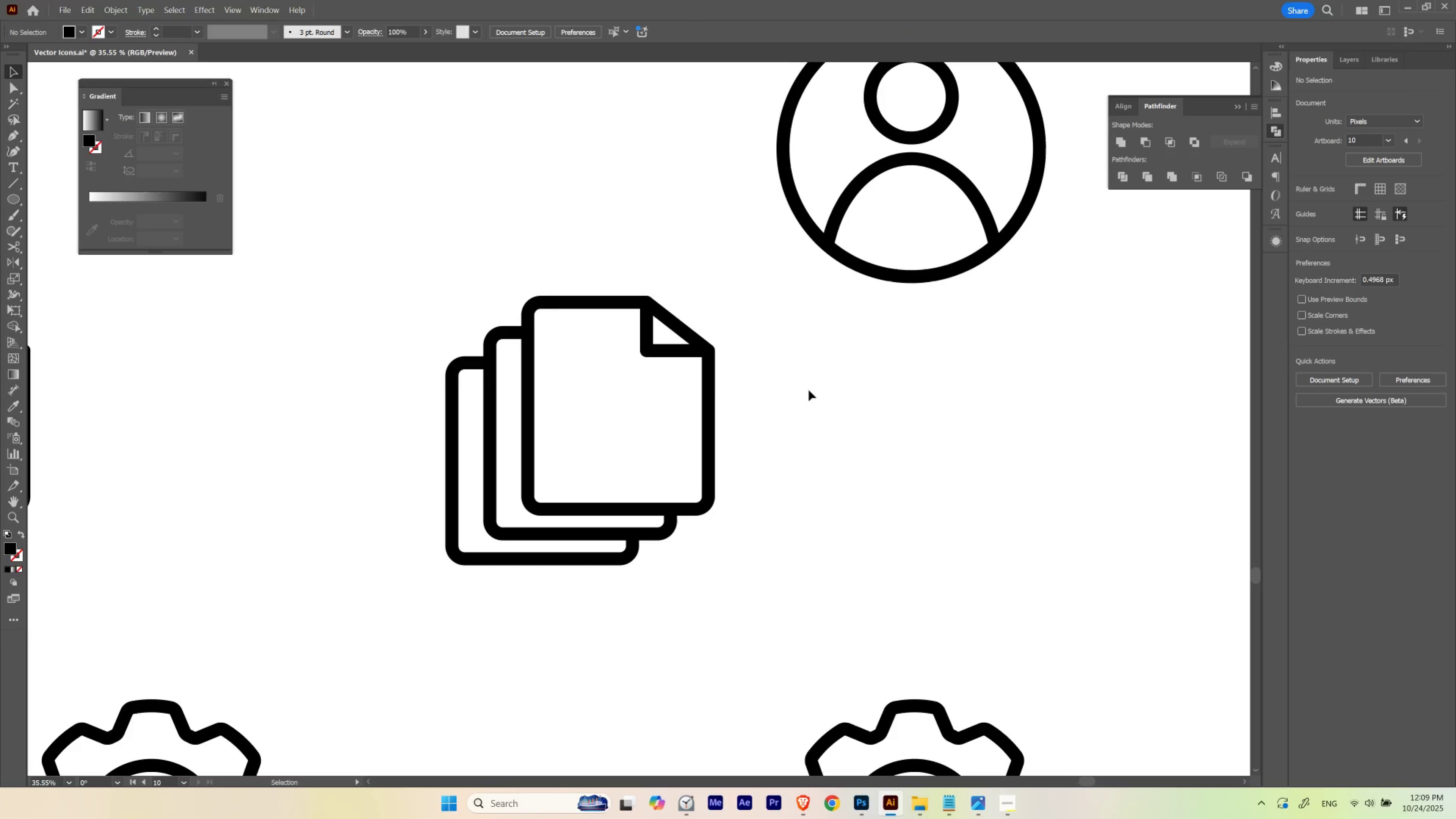 
hold_key(key=Space, duration=0.58)
 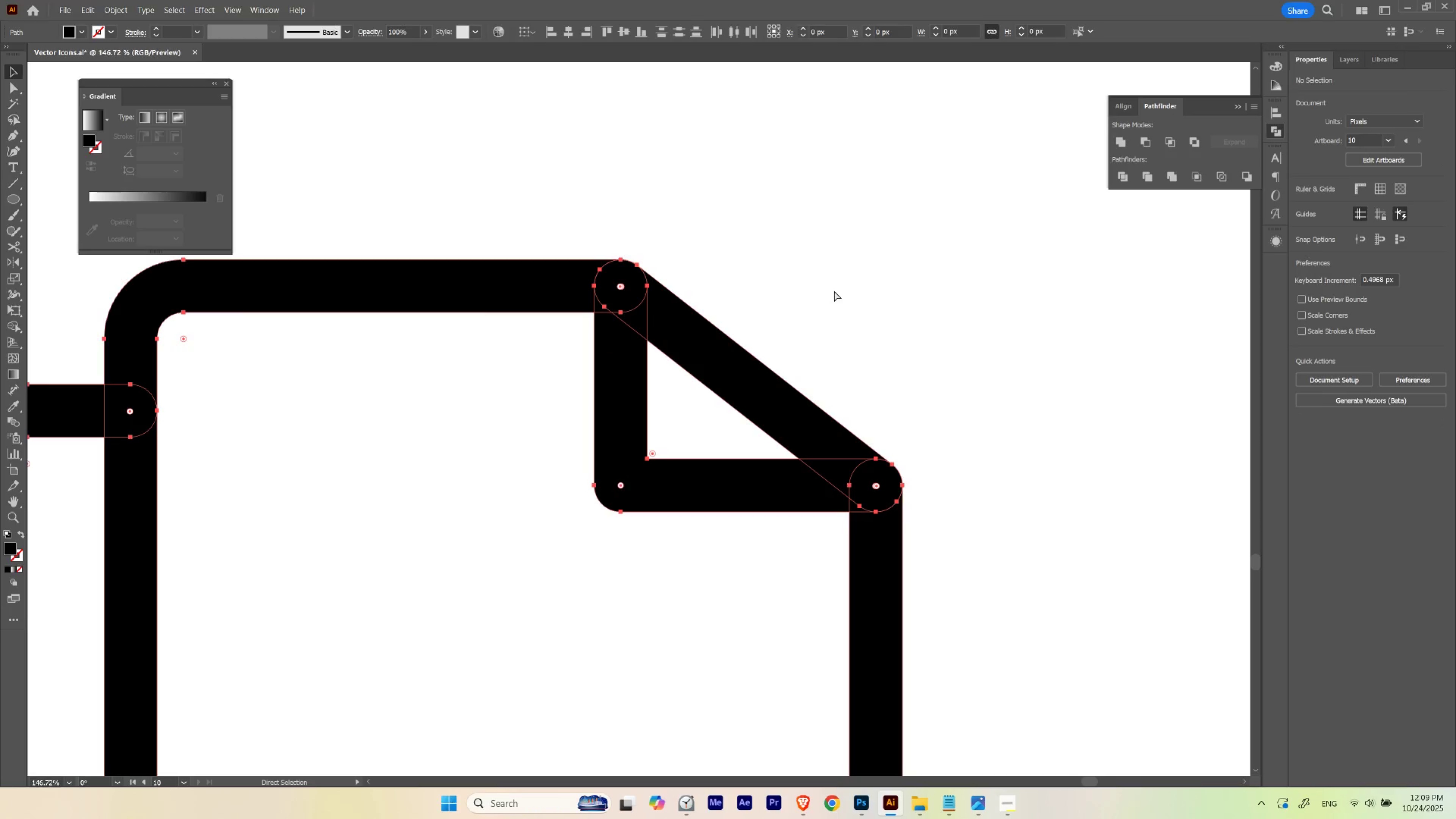 
left_click_drag(start_coordinate=[655, 307], to_coordinate=[812, 288])
 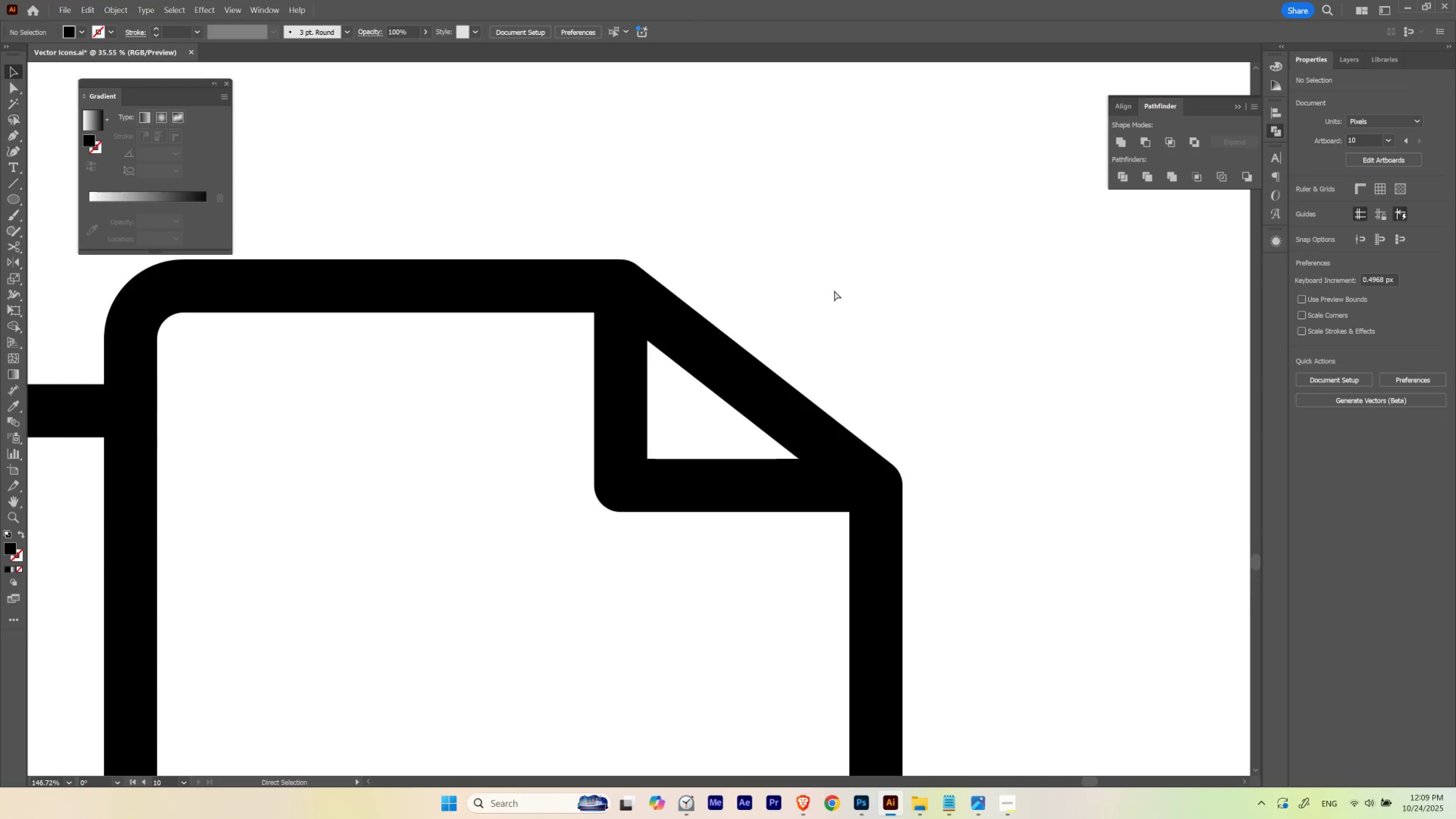 
key(Control+Z)
 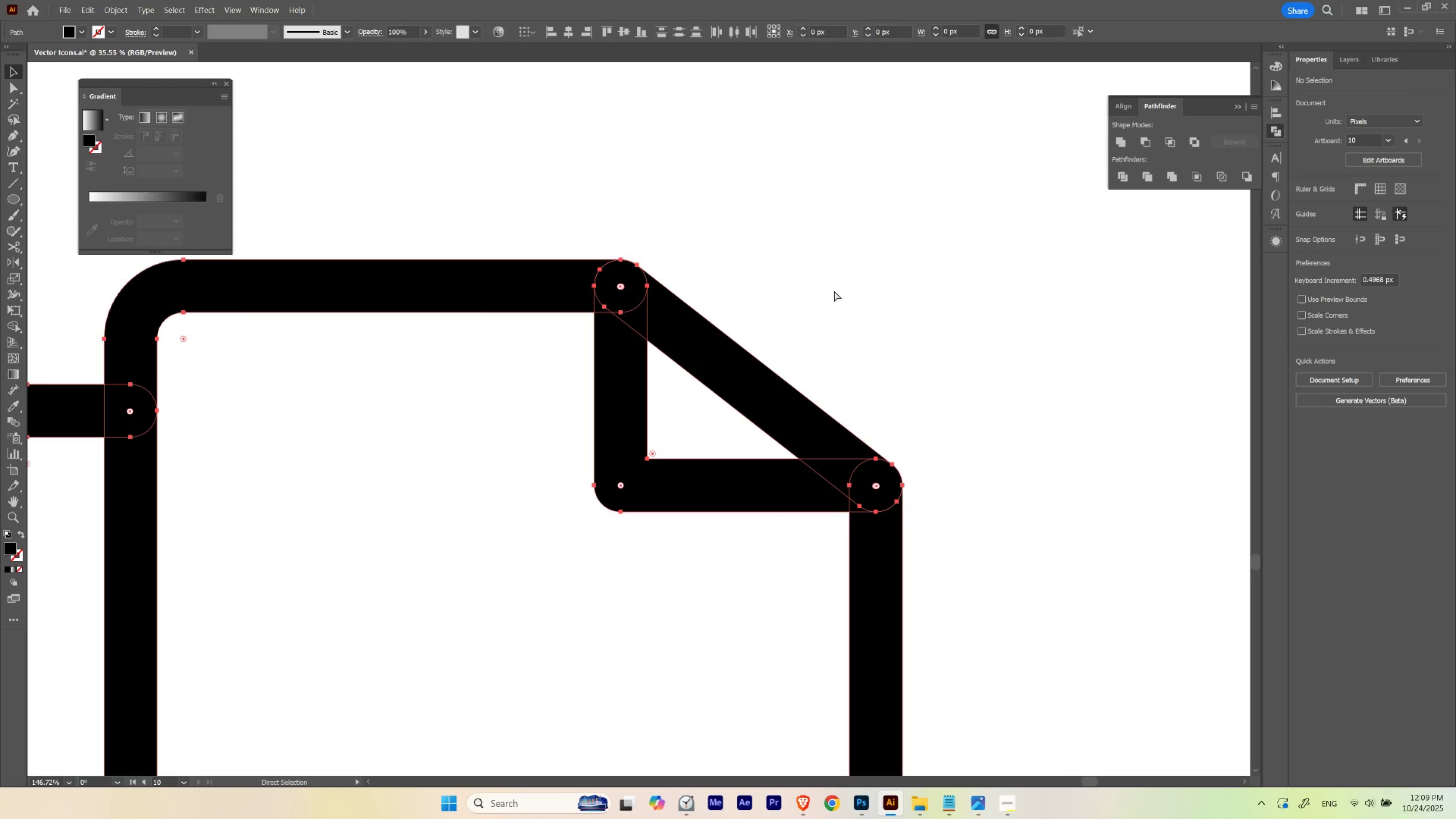 
key(Control+Shift+Z)
 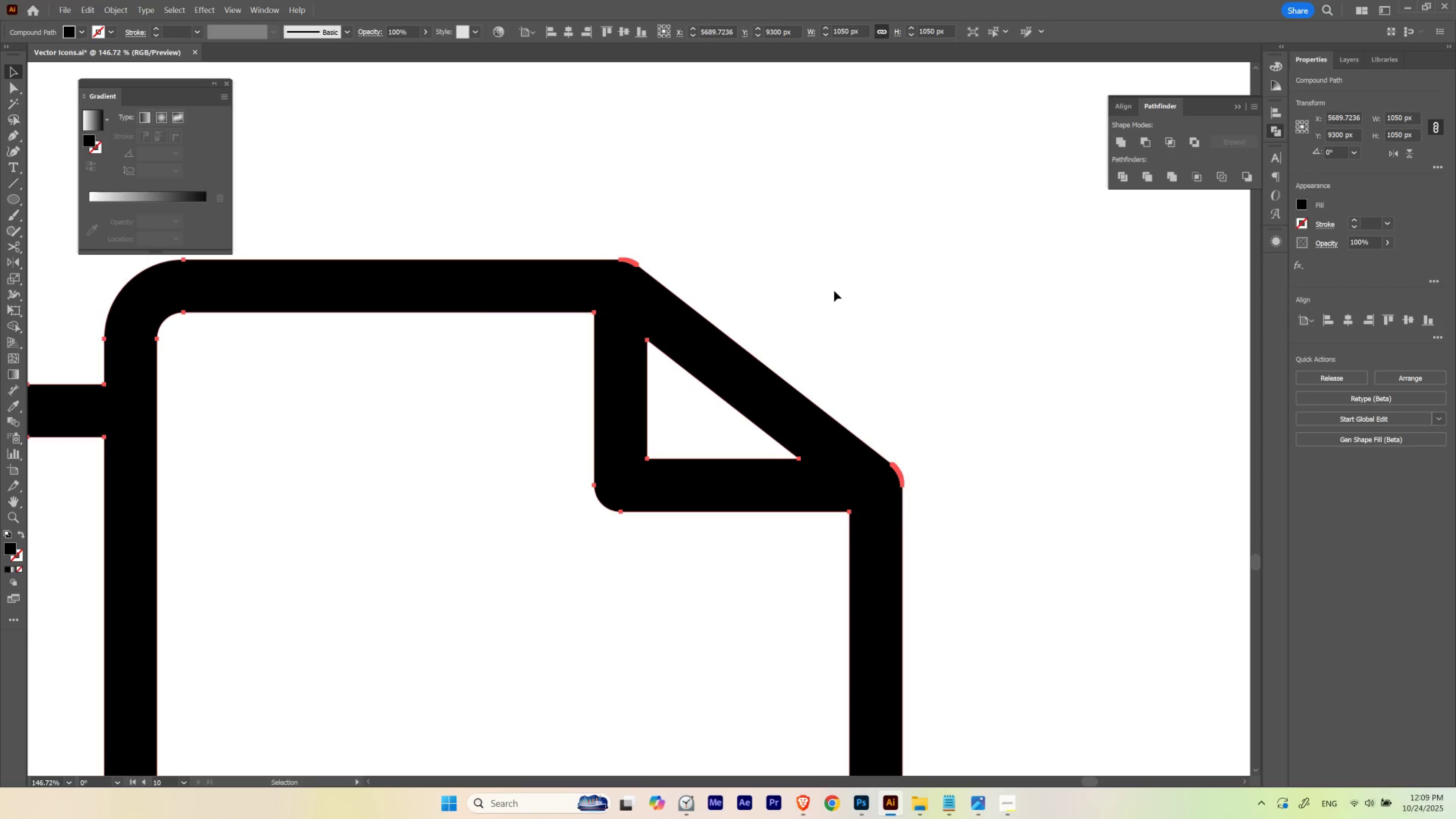 
left_click([834, 291])
 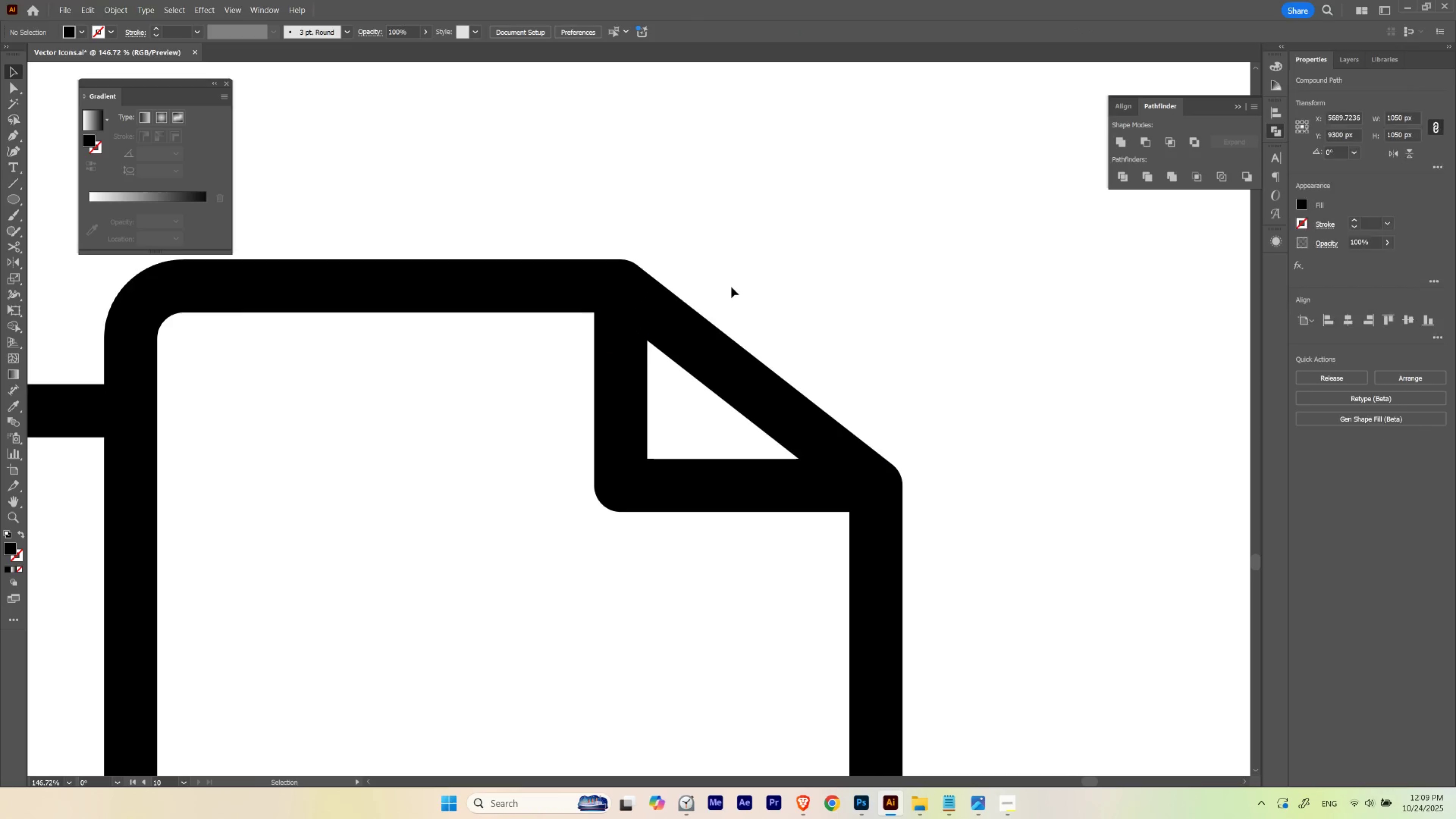 
hold_key(key=Space, duration=0.51)
 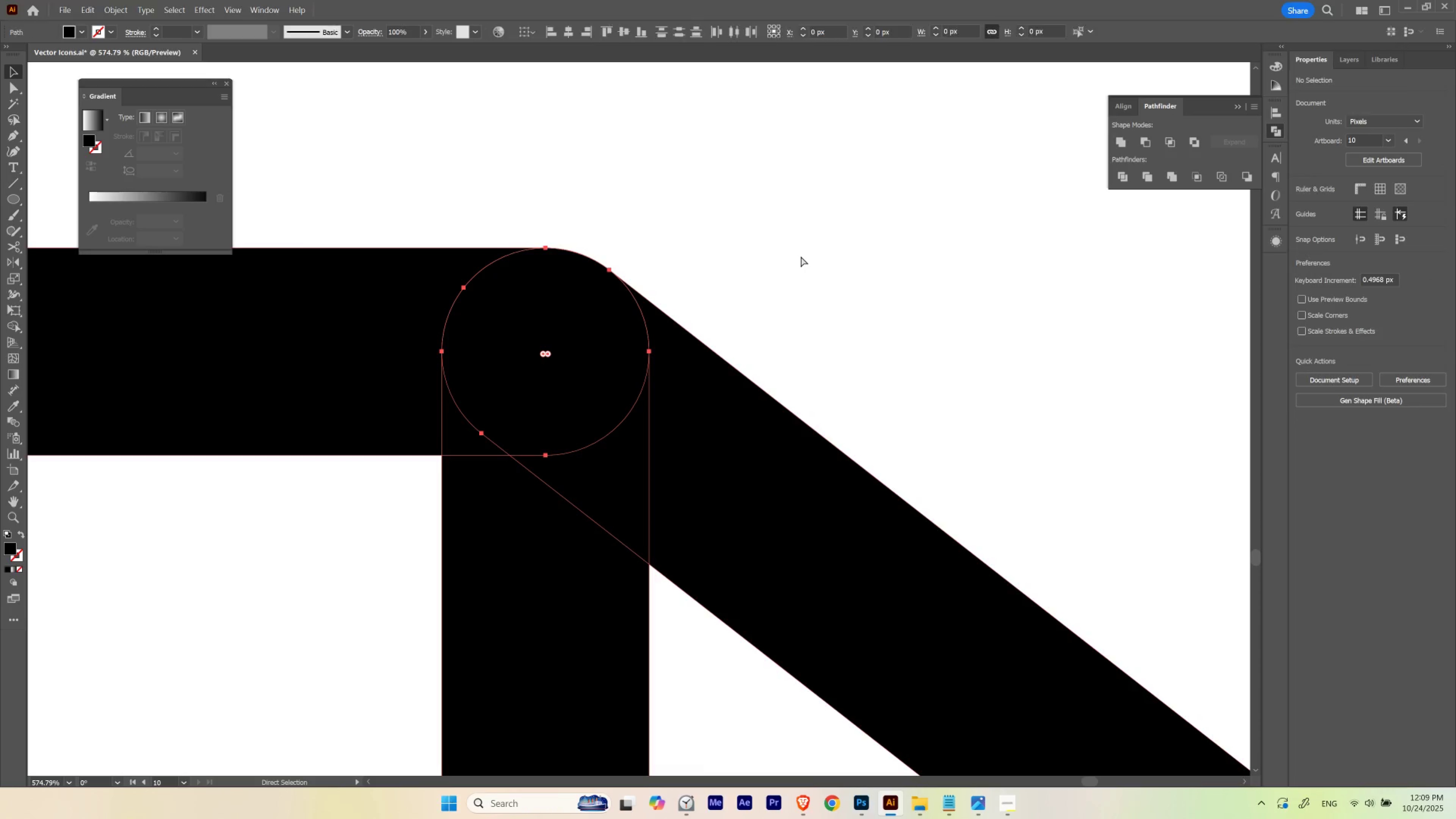 
left_click_drag(start_coordinate=[646, 263], to_coordinate=[798, 256])
 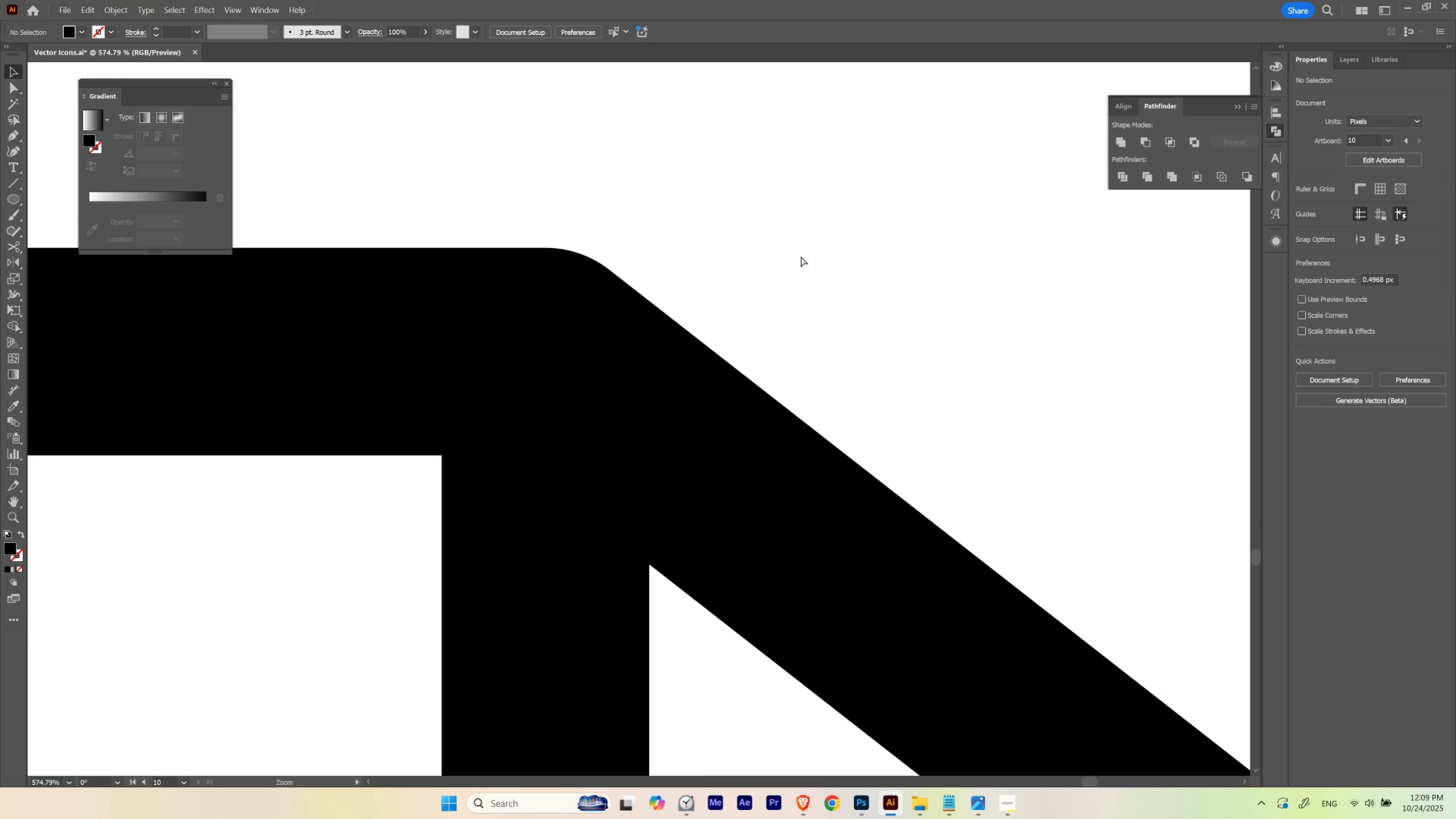 
key(Control+Z)
 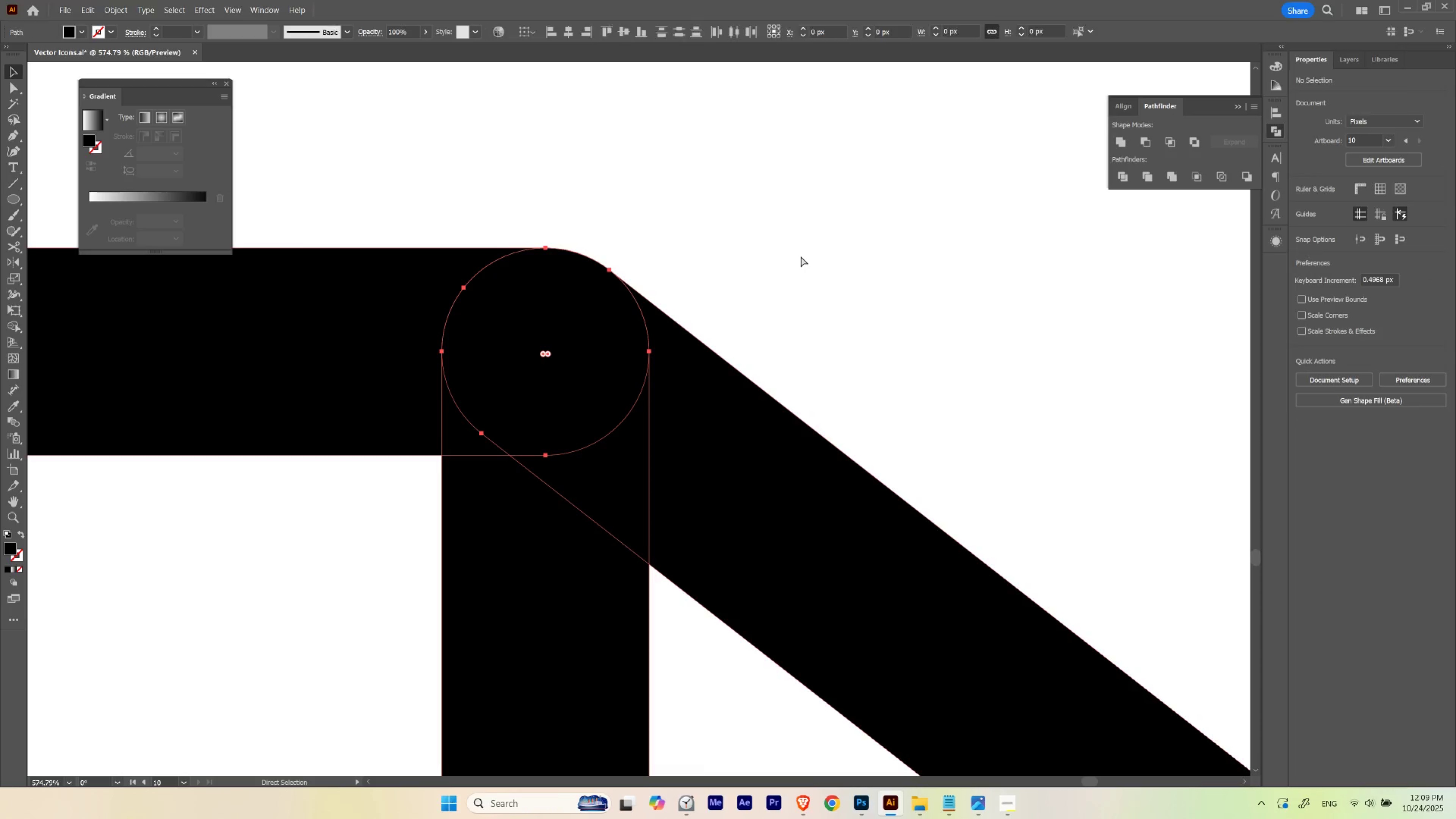 
key(Control+Shift+Z)
 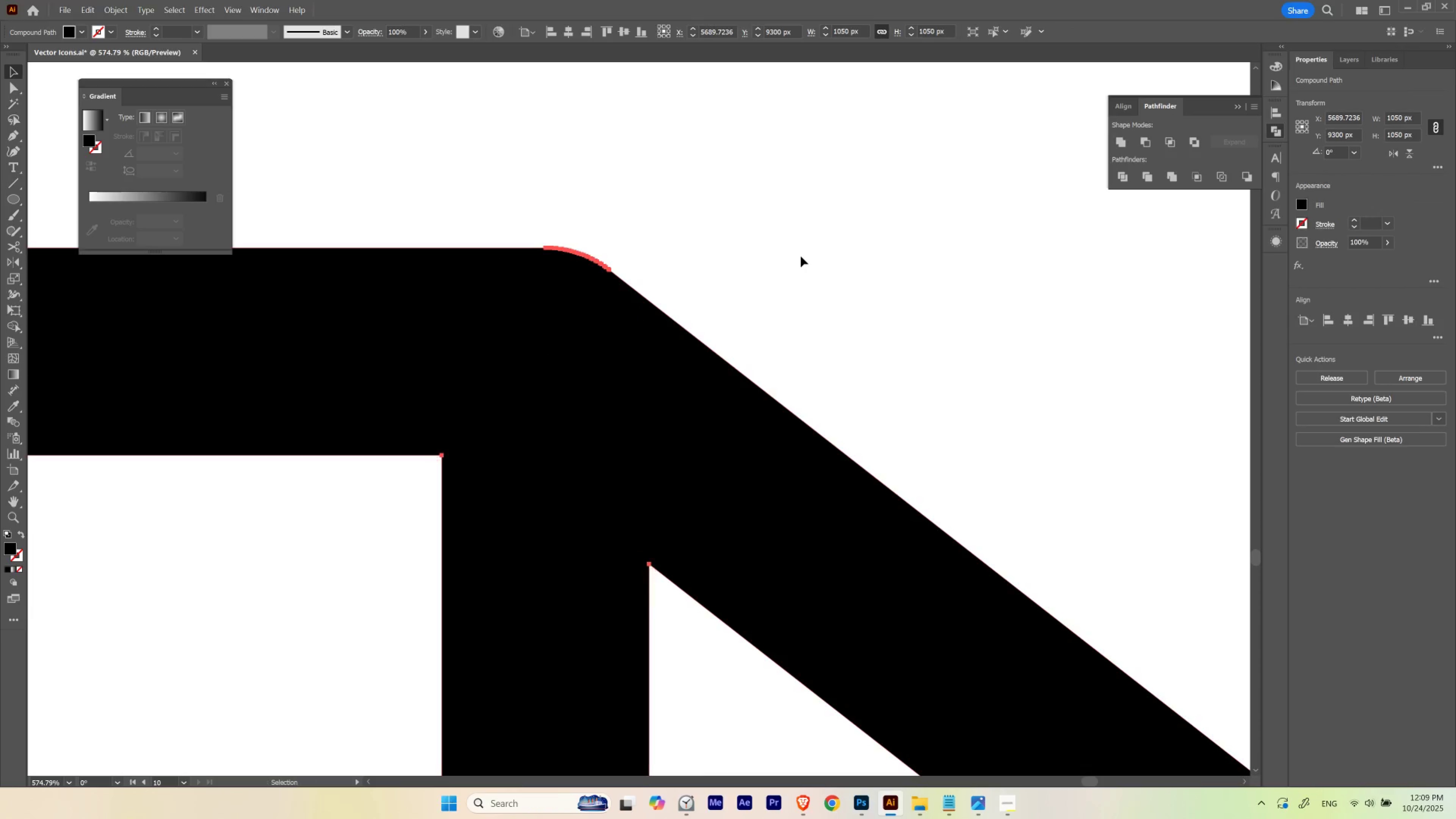 
left_click([801, 256])
 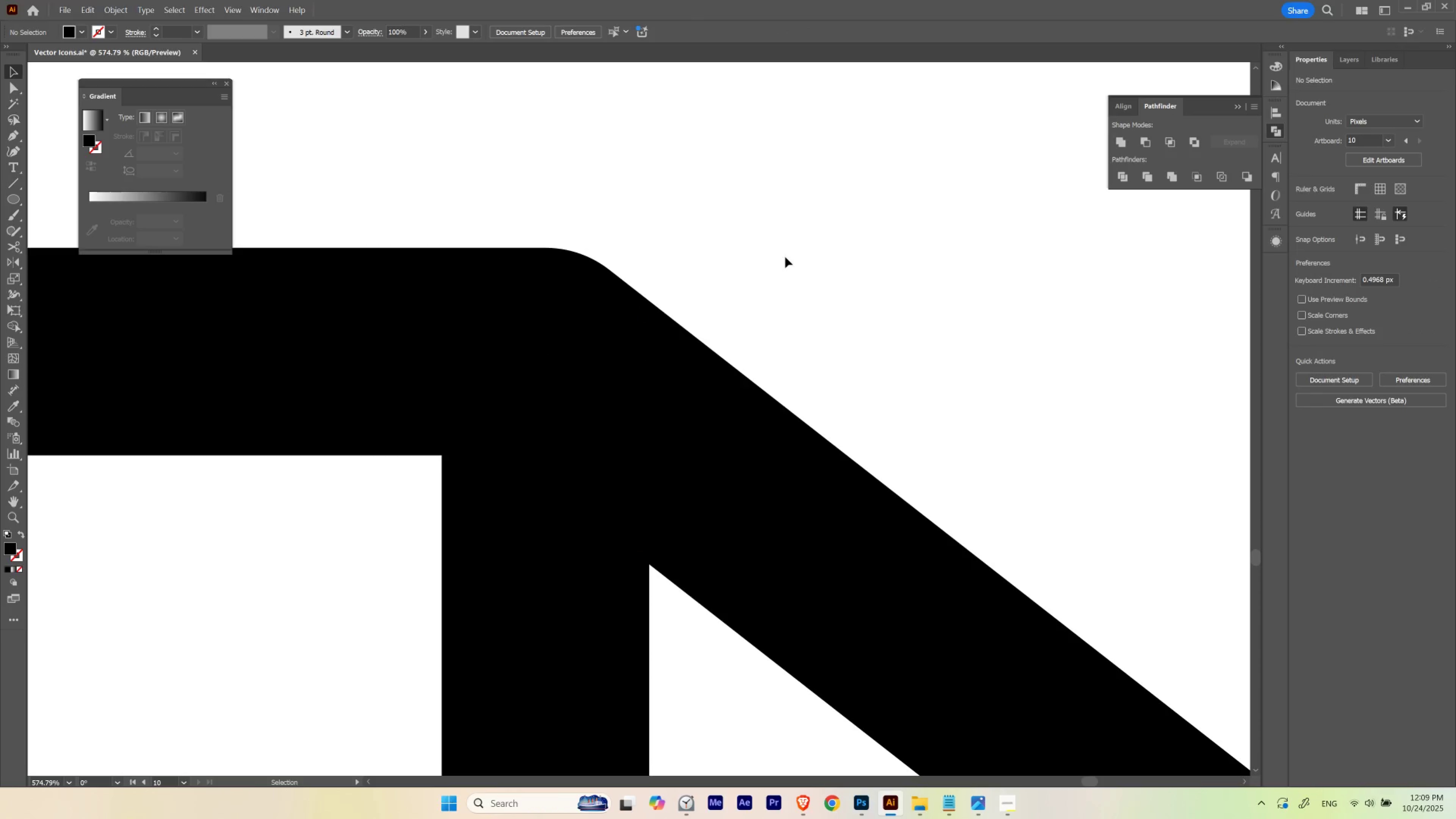 
hold_key(key=Space, duration=2.42)
 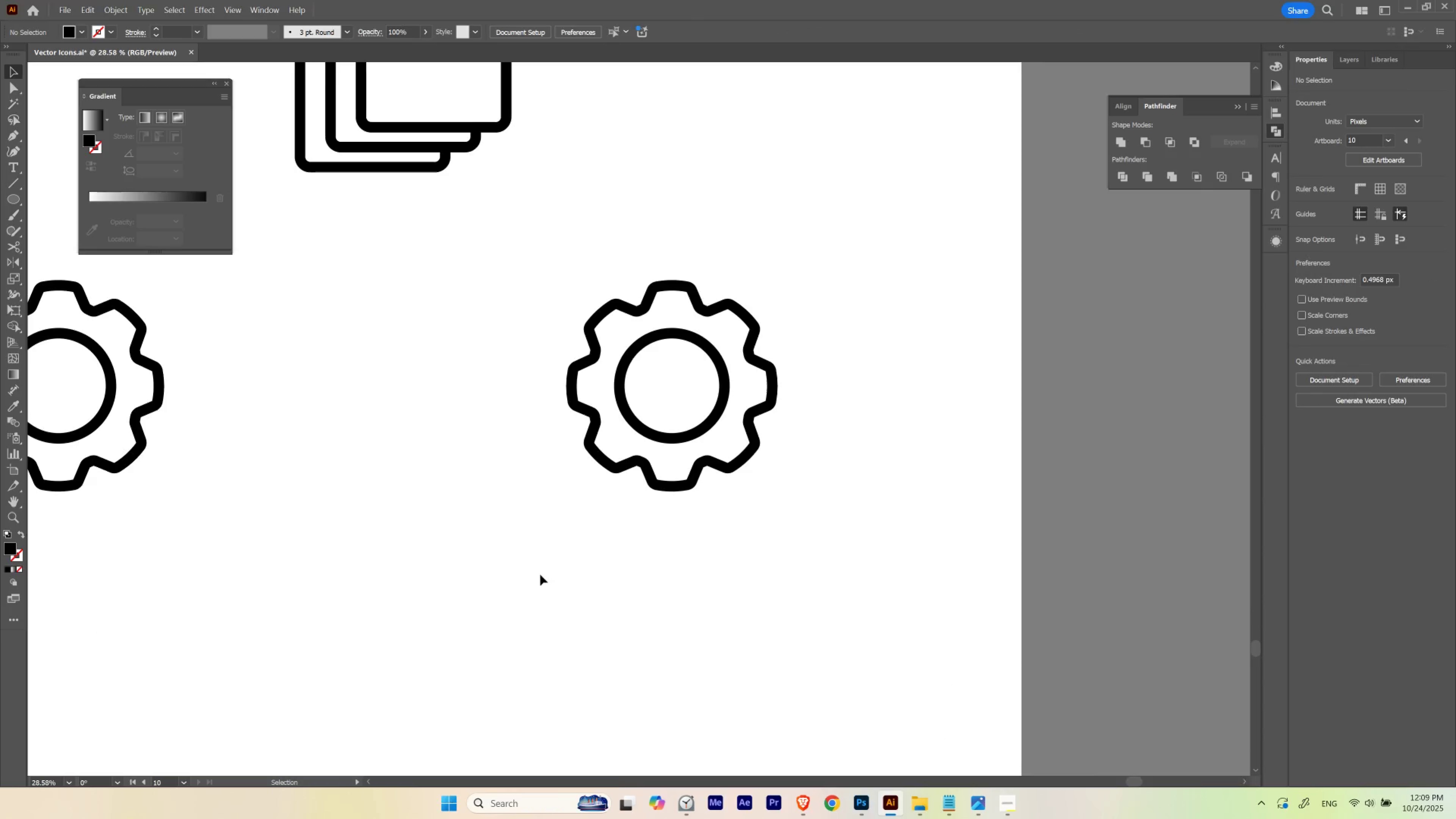 
hold_key(key=ControlLeft, duration=0.78)
left_click_drag(start_coordinate=[633, 246], to_coordinate=[375, 361])
 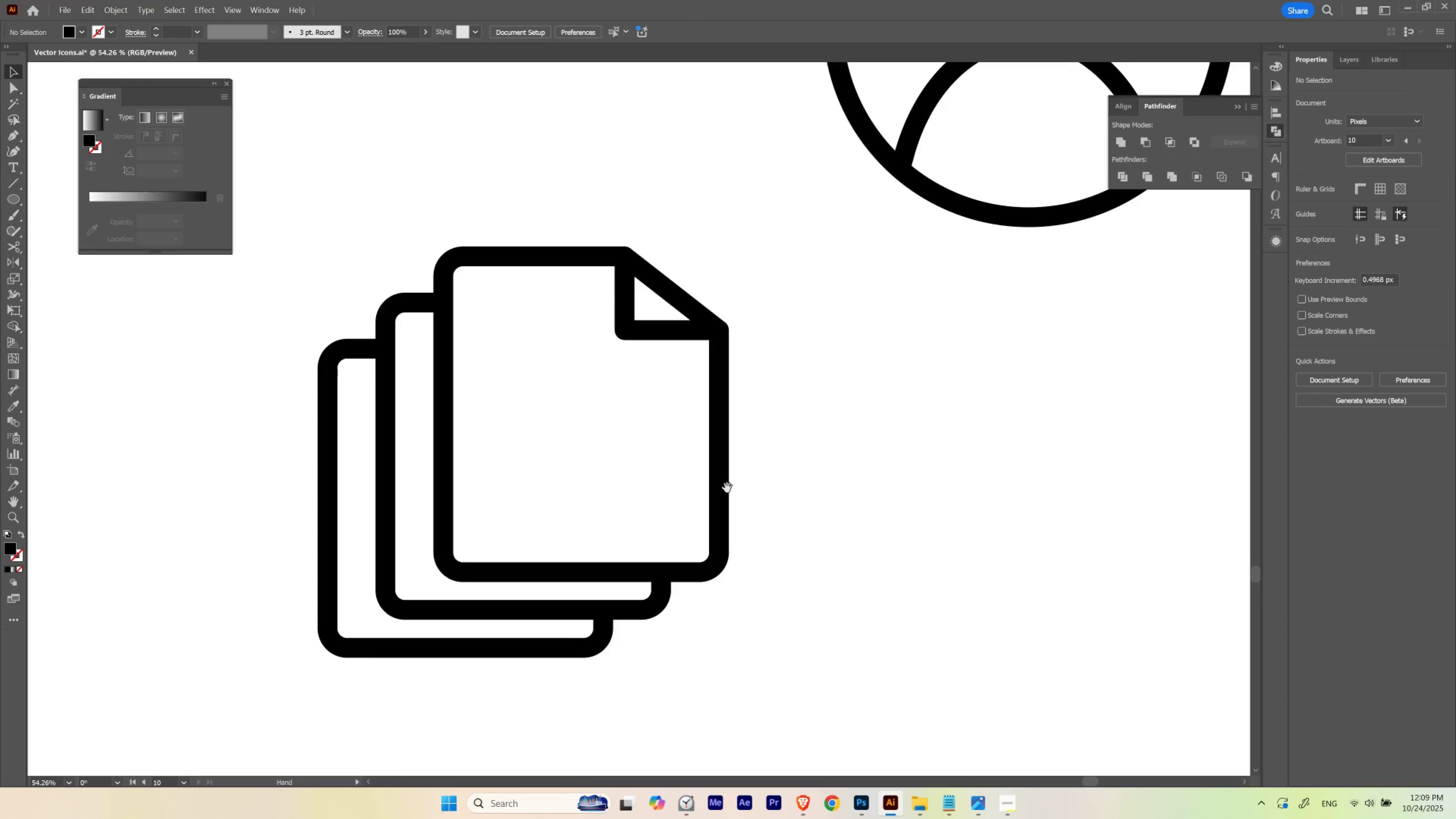 
left_click_drag(start_coordinate=[726, 490], to_coordinate=[636, 218])
 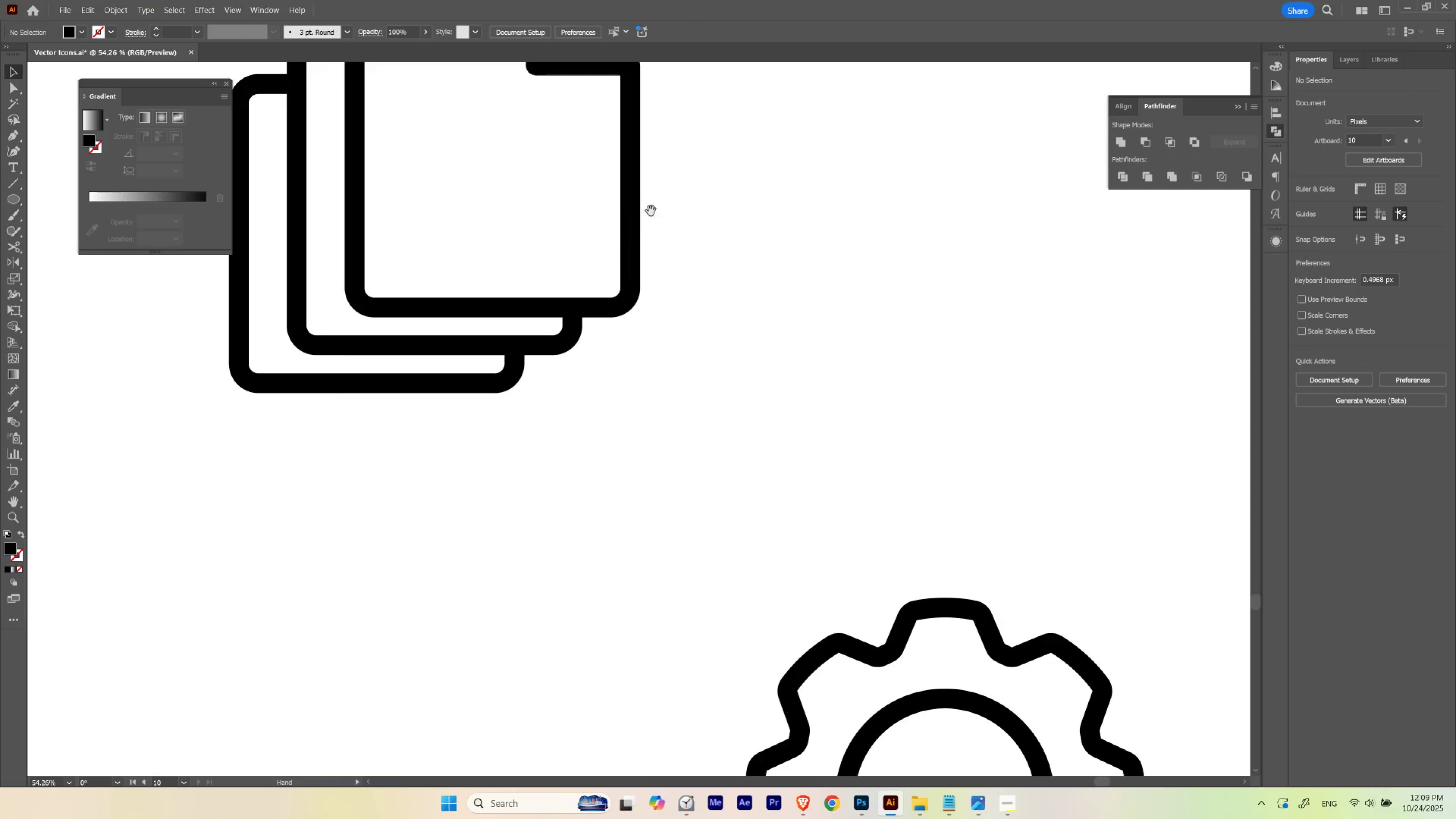 
hold_key(key=ControlLeft, duration=0.41)
left_click_drag(start_coordinate=[660, 234], to_coordinate=[589, 304])
 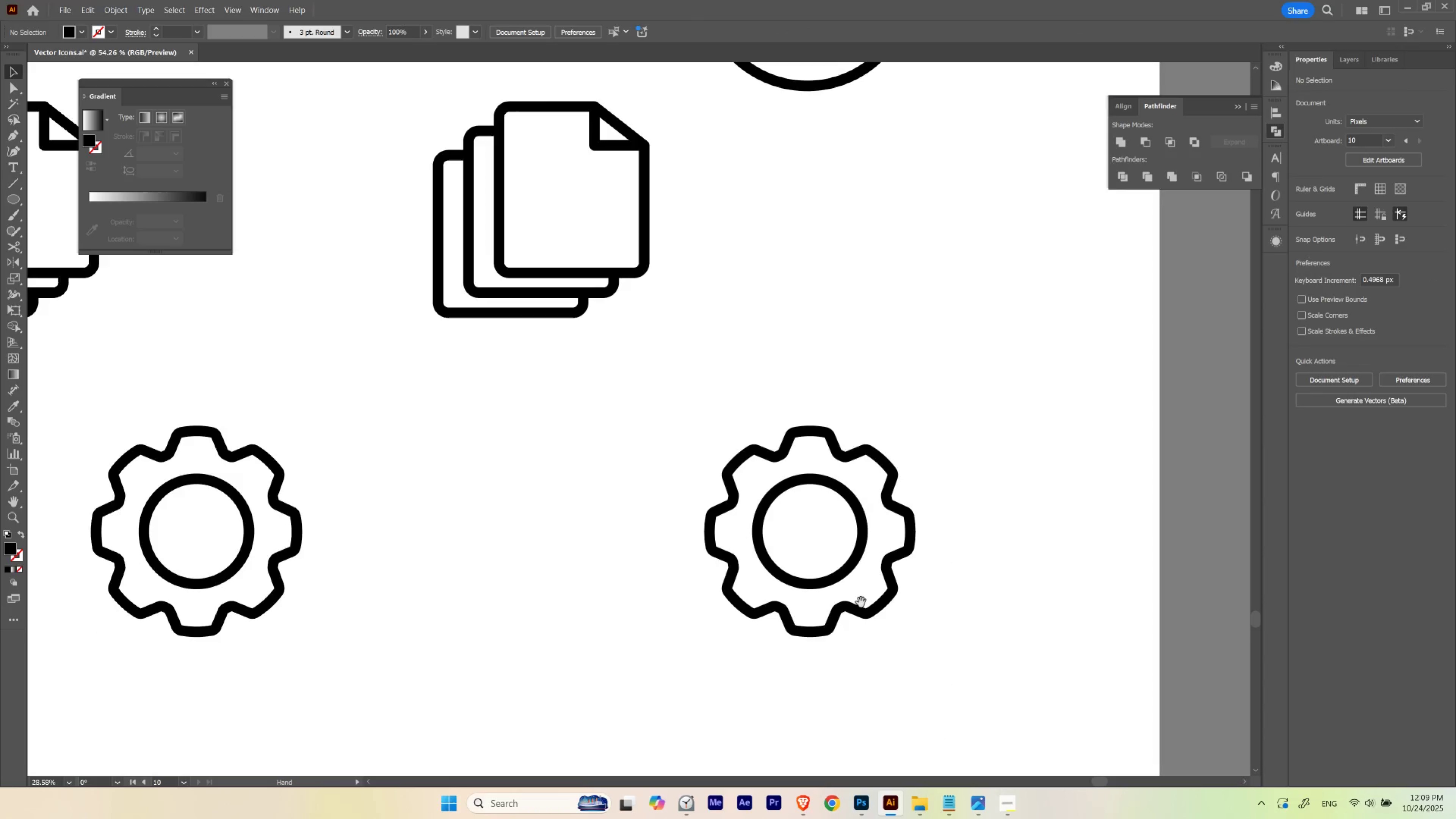 
left_click_drag(start_coordinate=[859, 602], to_coordinate=[721, 457])
 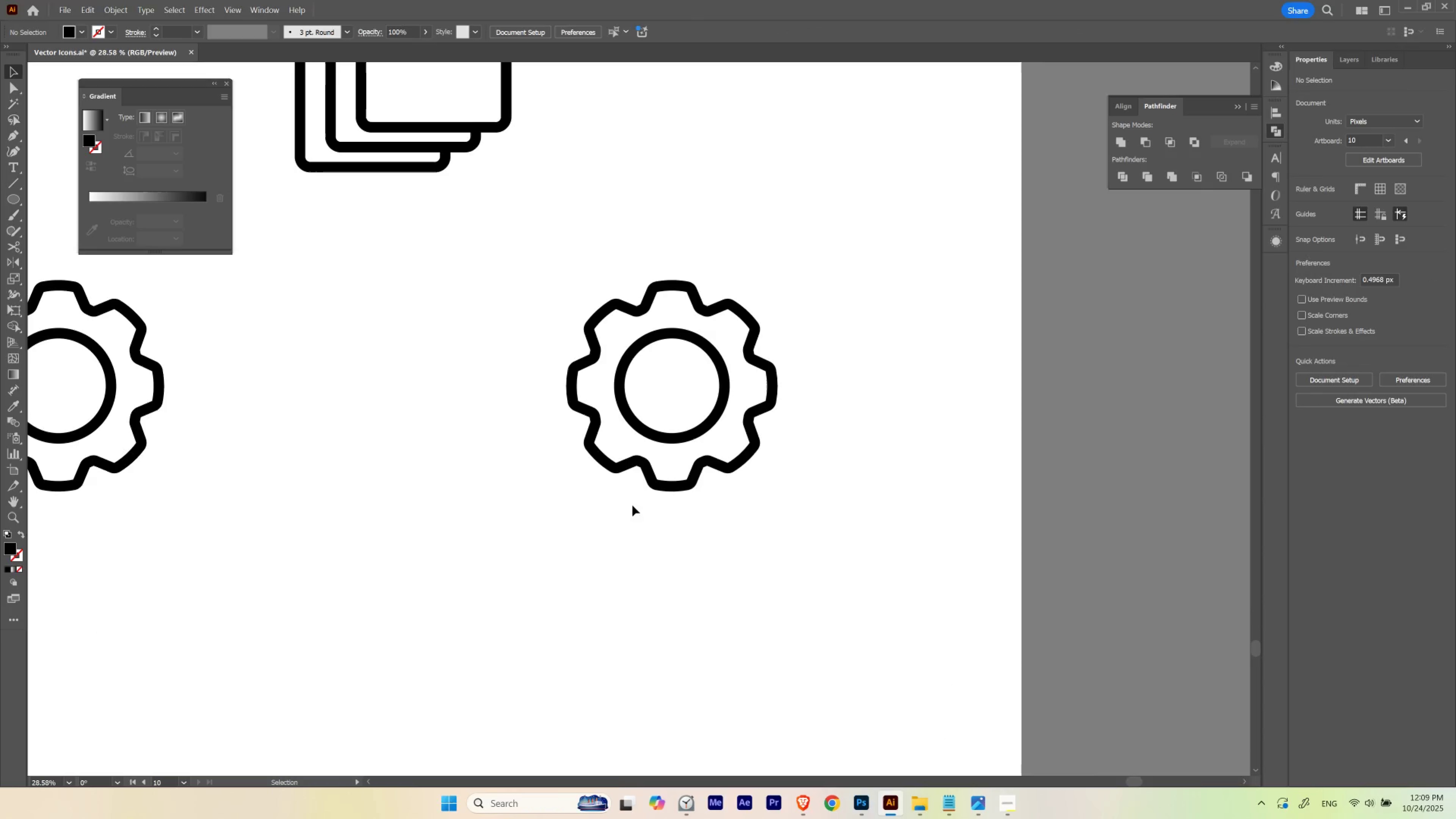 
key(V)
 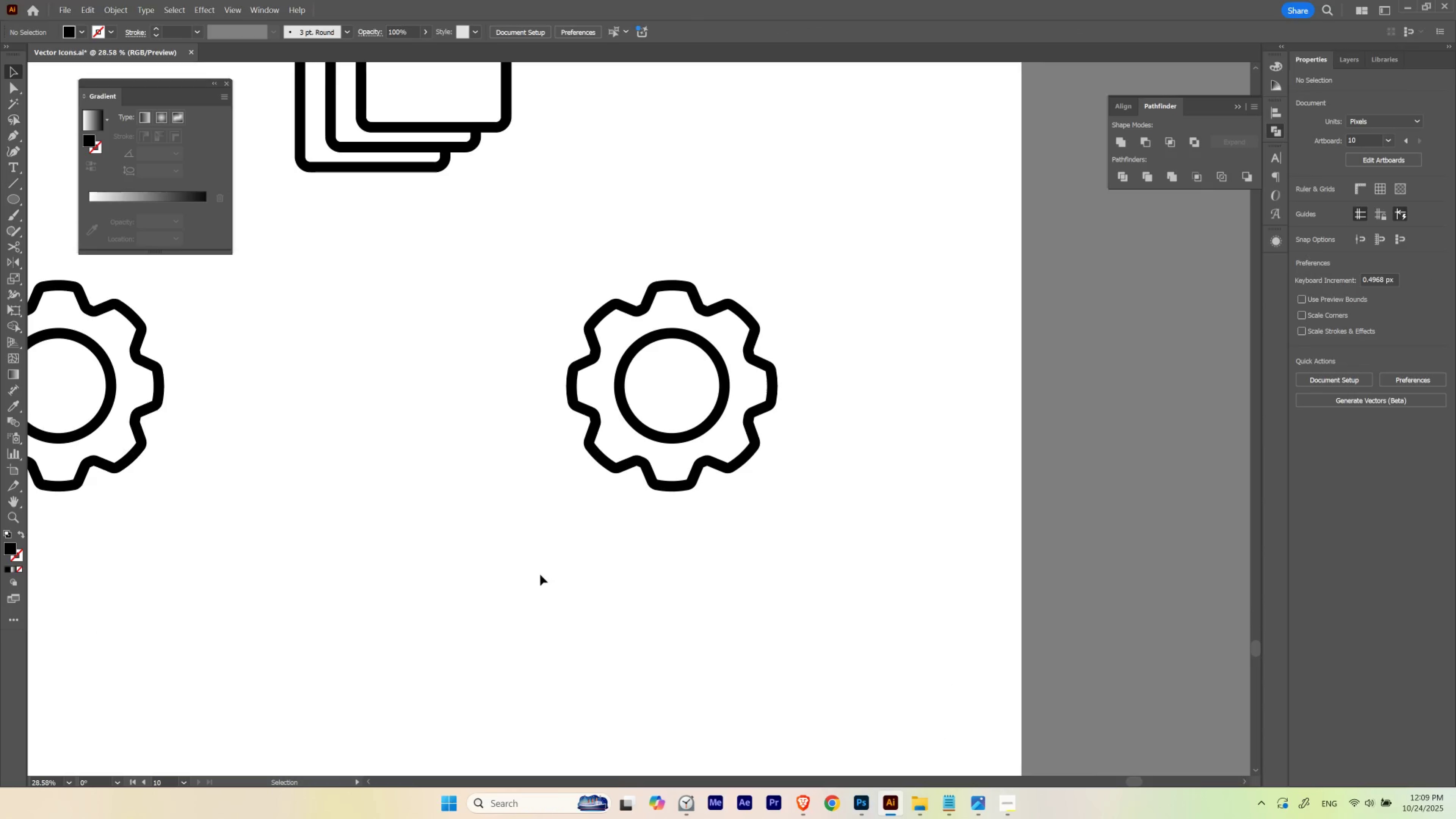 
left_click_drag(start_coordinate=[554, 554], to_coordinate=[904, 212])
 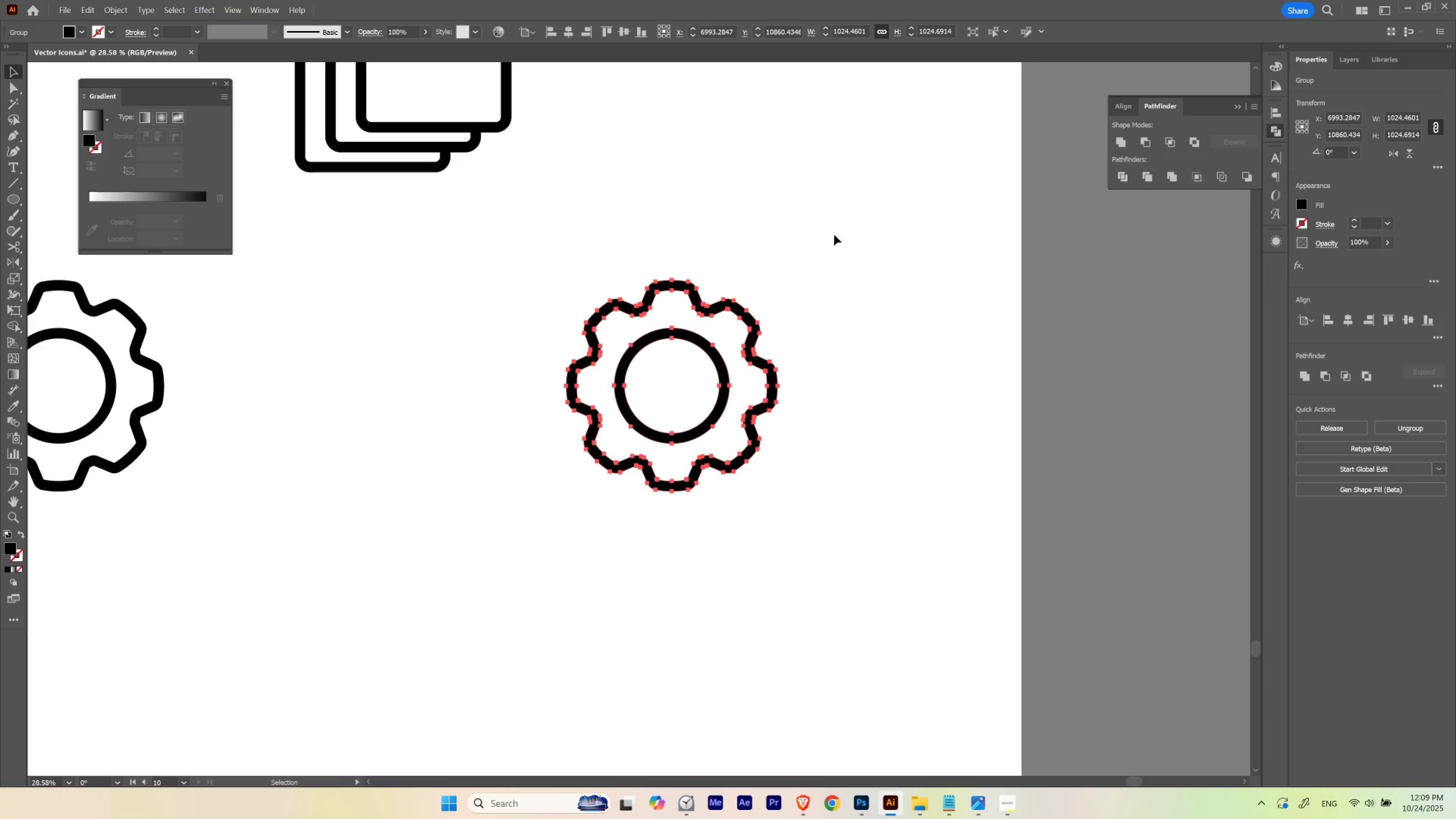 
left_click([834, 235])
 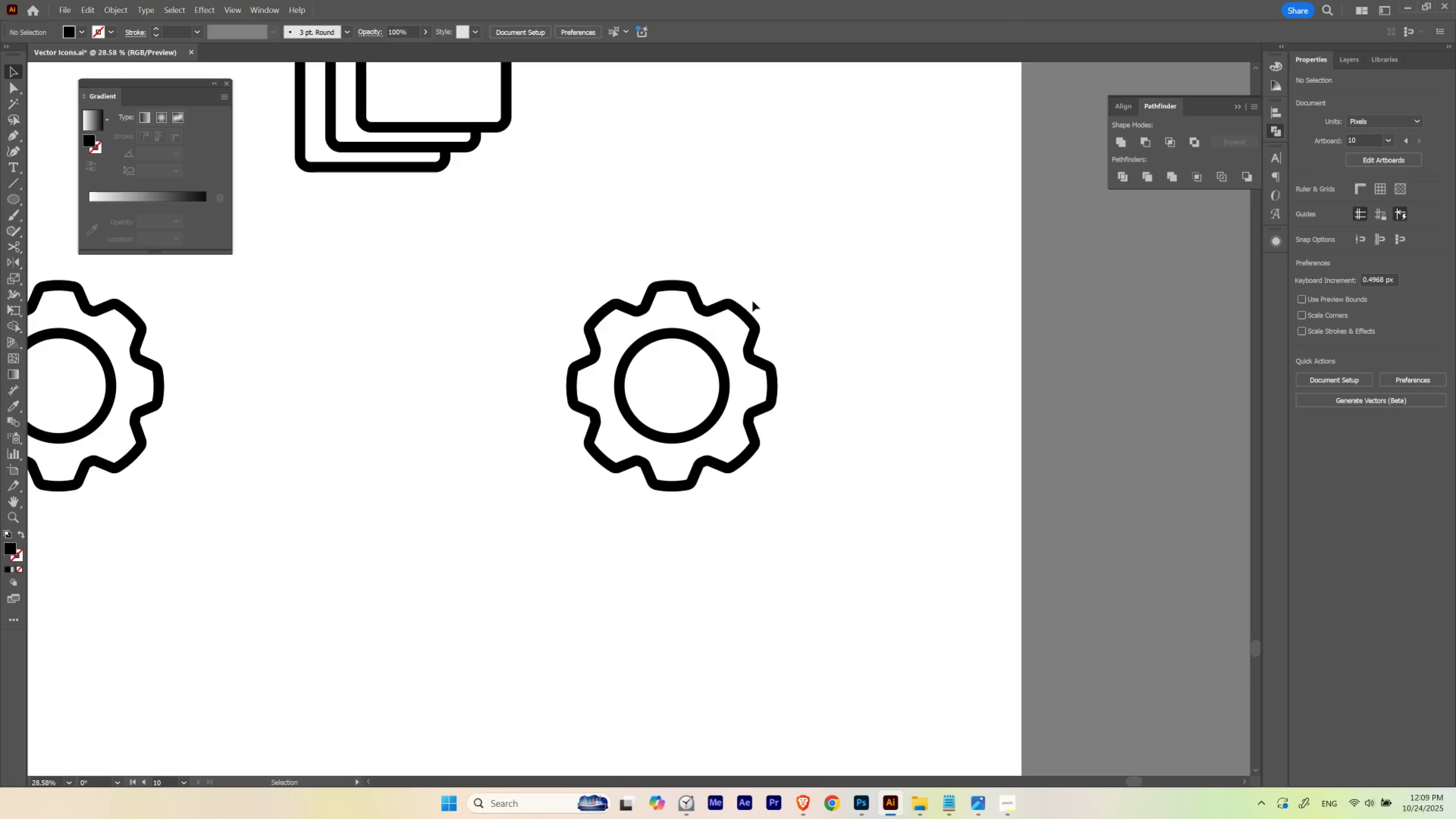 
hold_key(key=ControlLeft, duration=0.53)
 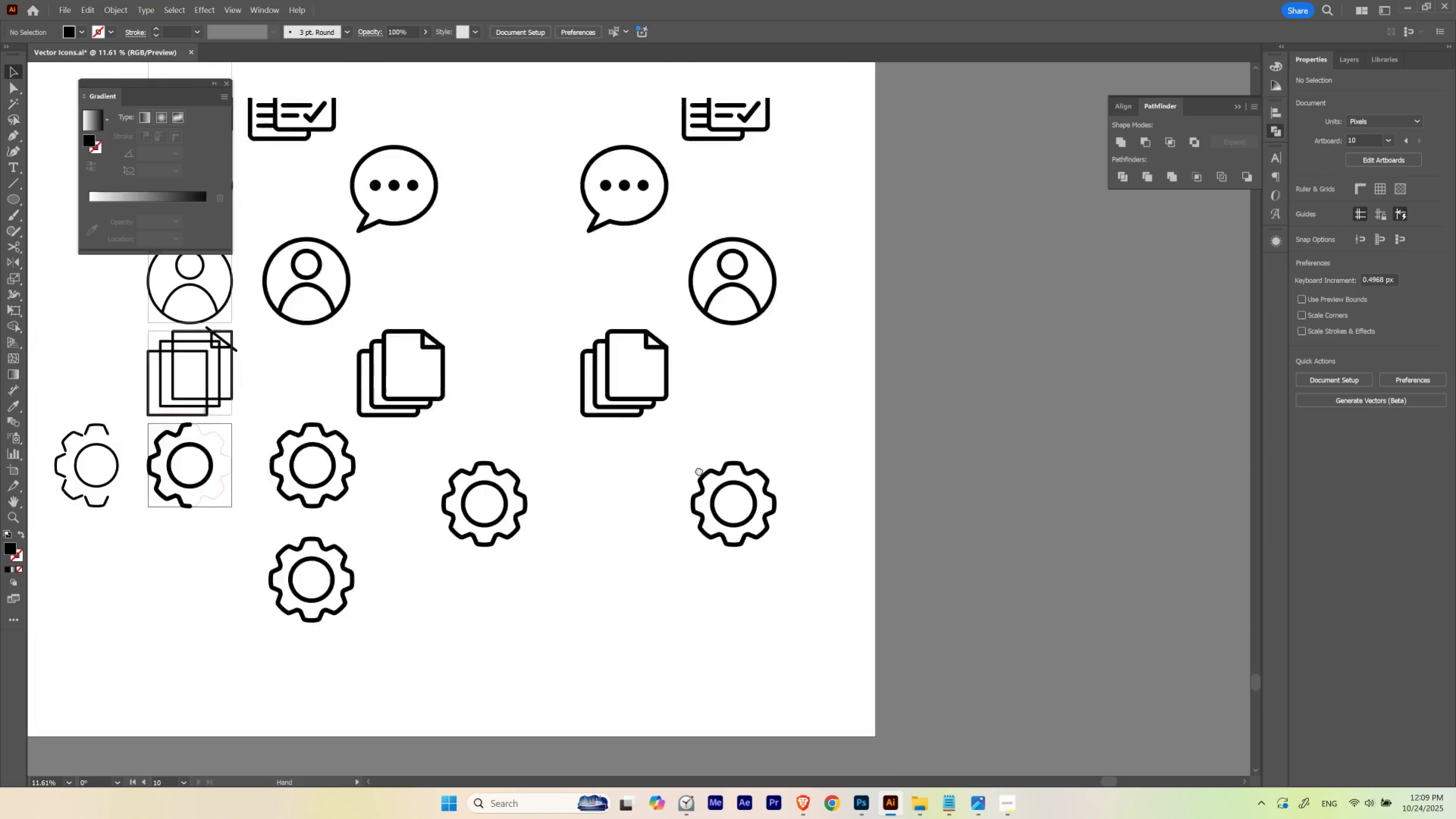 
hold_key(key=Space, duration=4.71)
 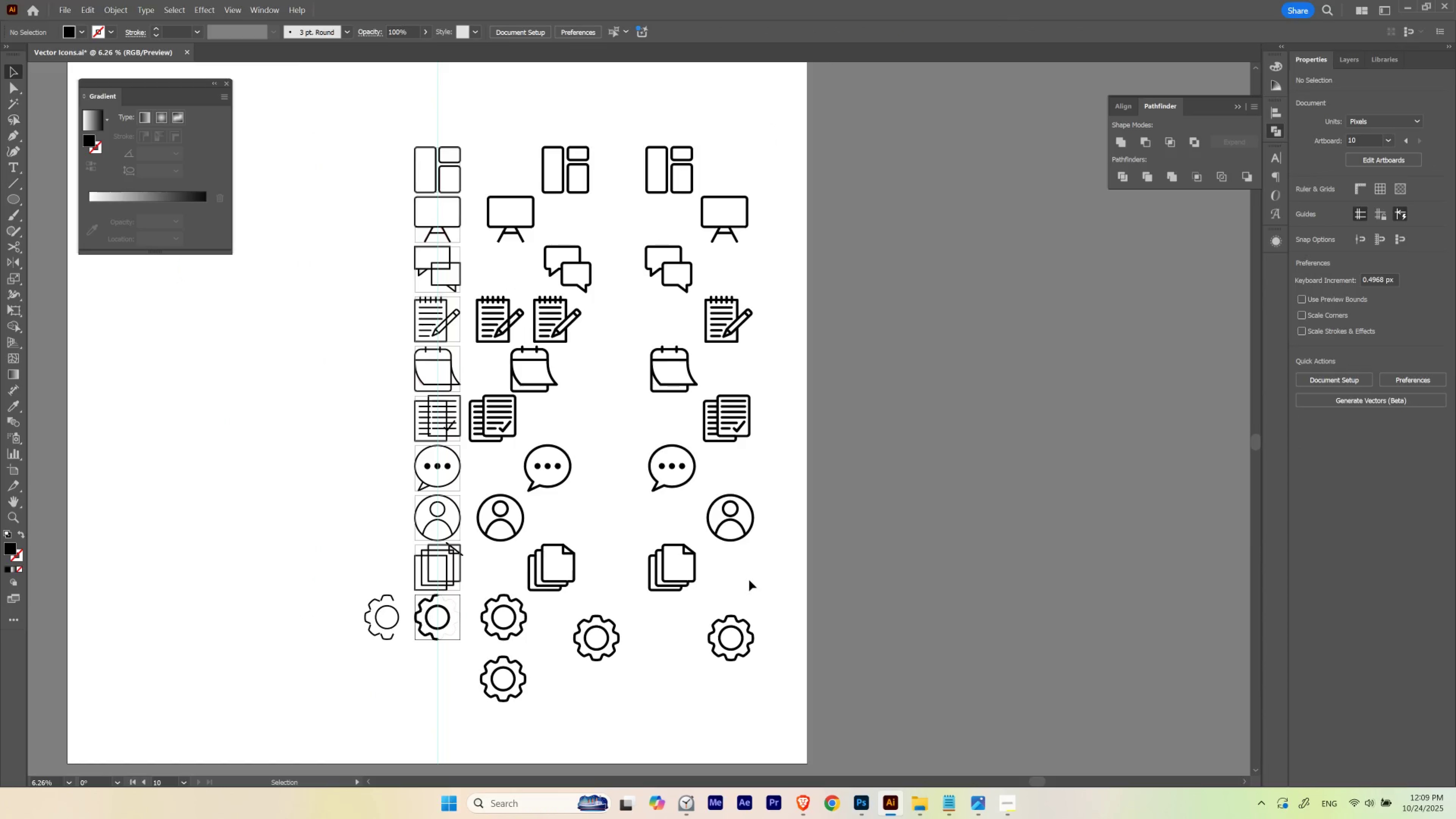 
left_click_drag(start_coordinate=[708, 302], to_coordinate=[610, 348])
 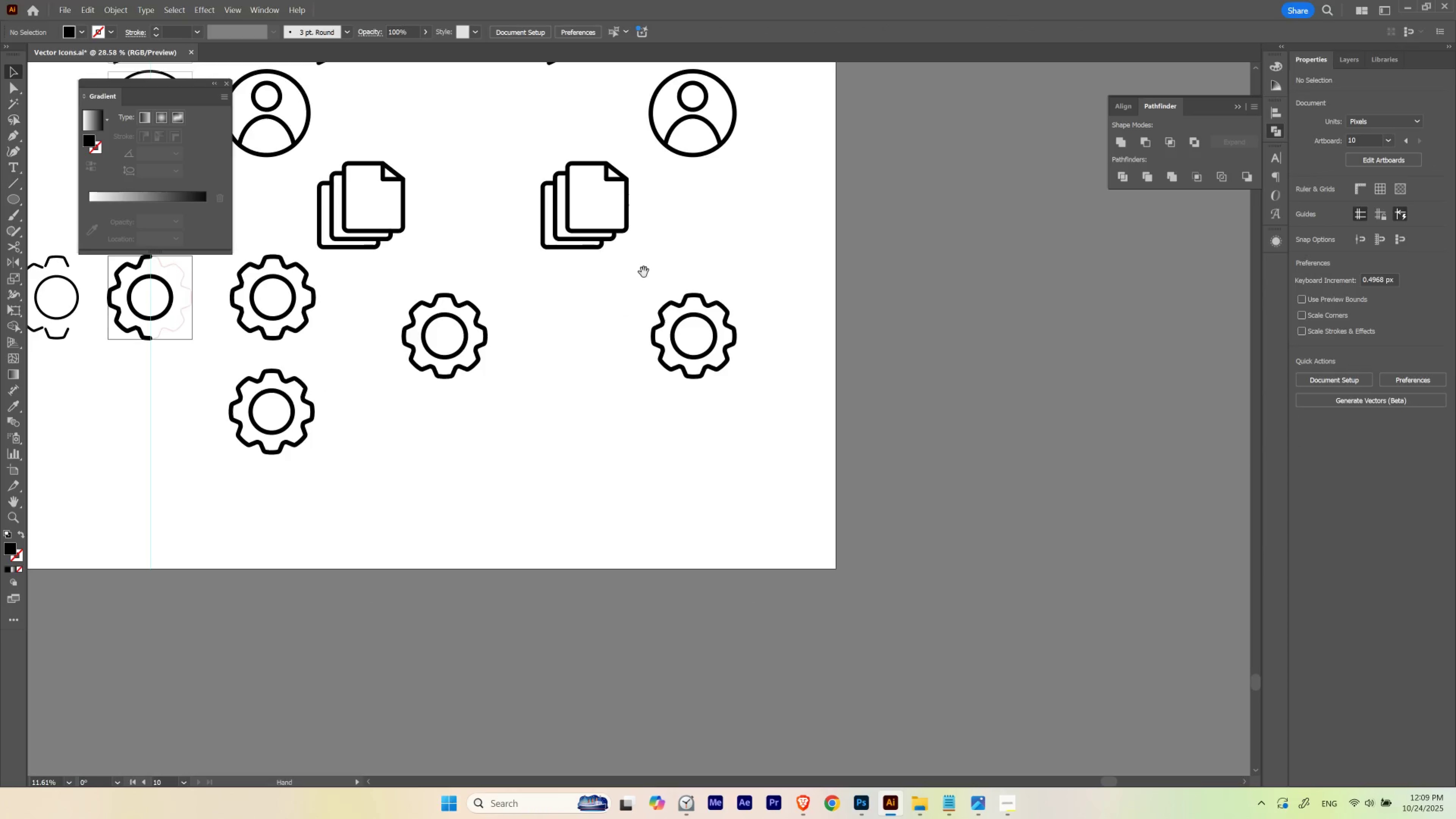 
left_click_drag(start_coordinate=[646, 265], to_coordinate=[716, 513])
 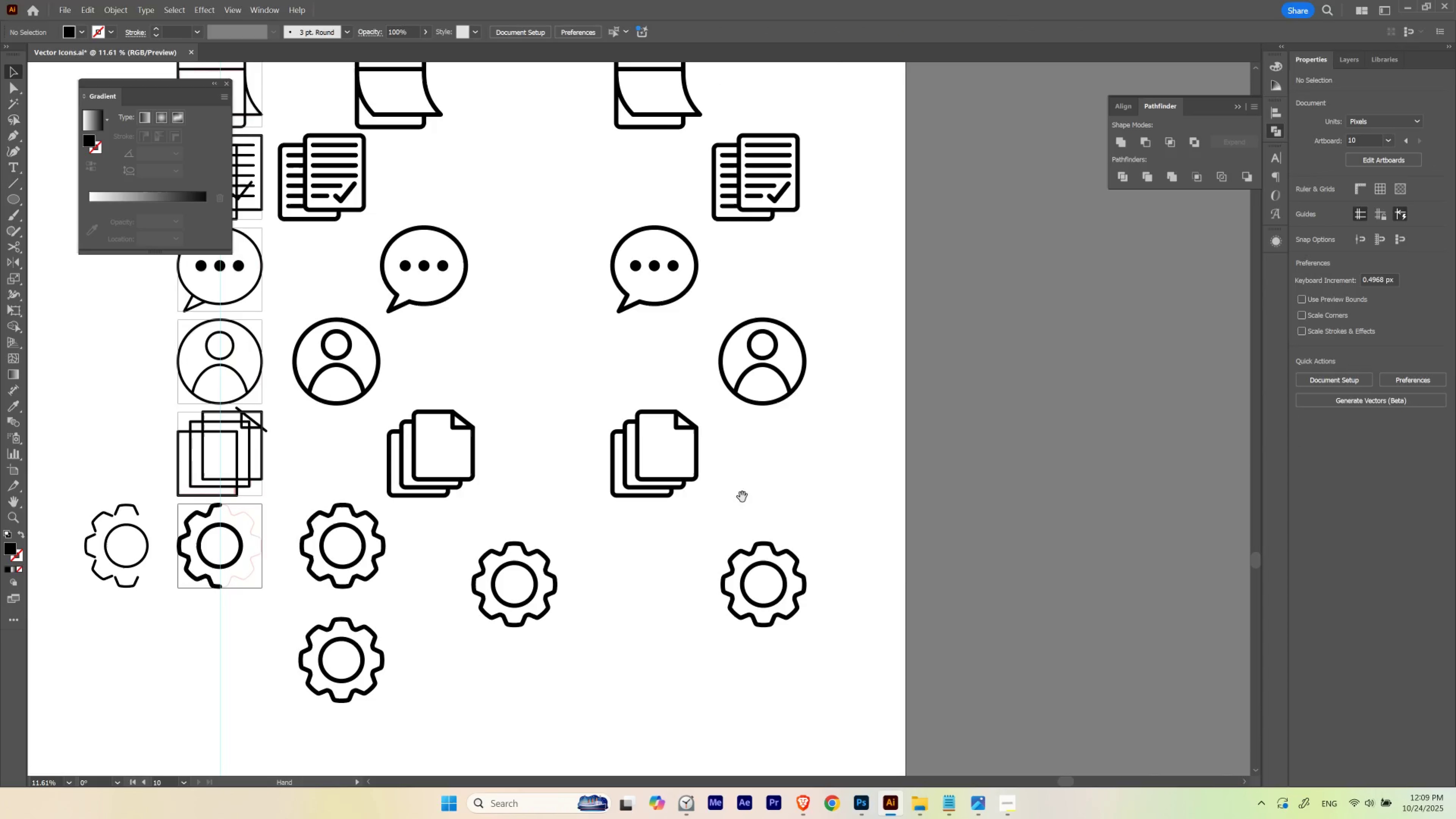 
hold_key(key=ControlLeft, duration=0.48)
left_click_drag(start_coordinate=[786, 474], to_coordinate=[762, 483])
 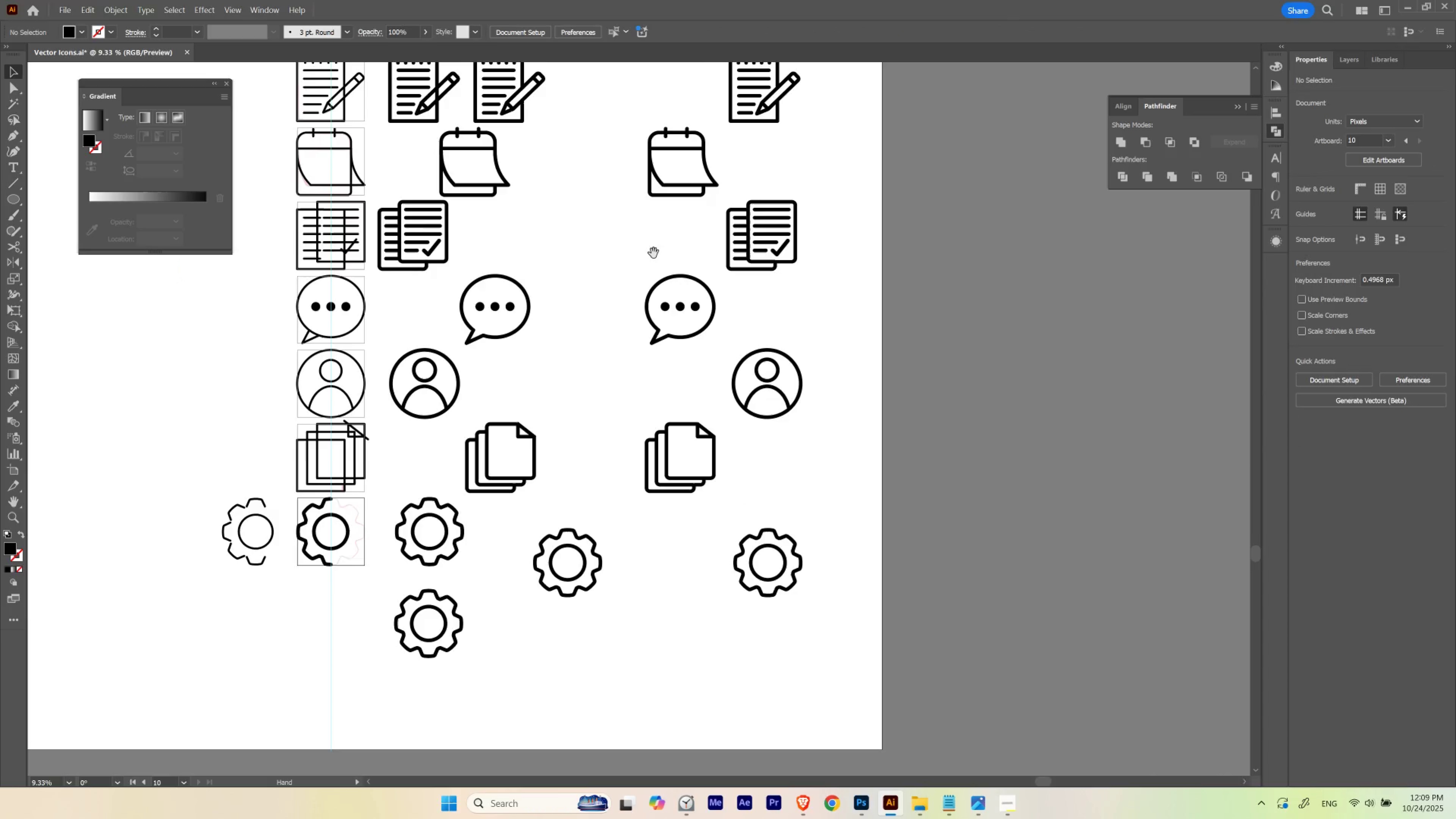 
left_click_drag(start_coordinate=[654, 262], to_coordinate=[647, 441])
 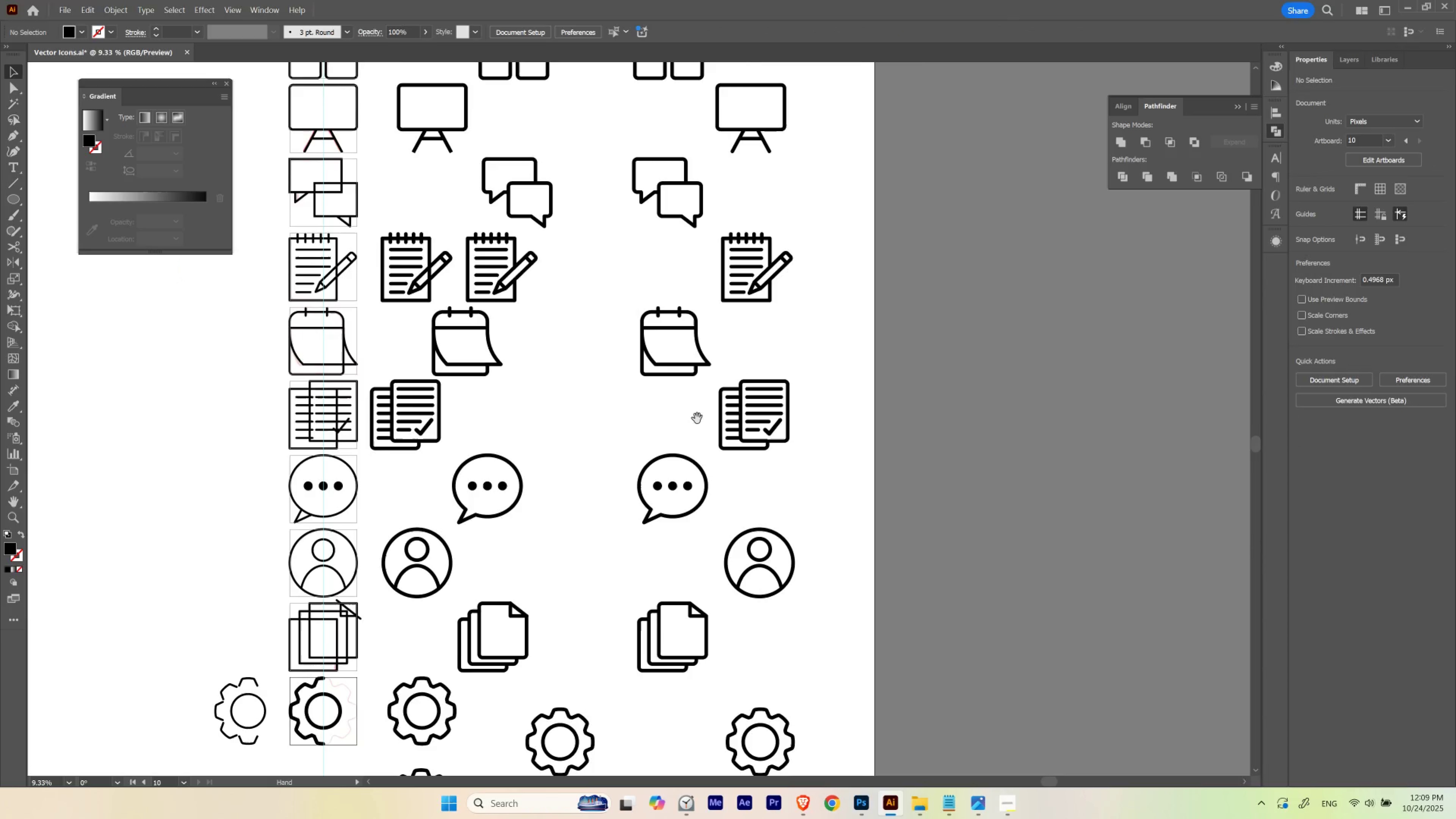 
hold_key(key=ControlLeft, duration=0.5)
left_click_drag(start_coordinate=[729, 412], to_coordinate=[686, 445])
 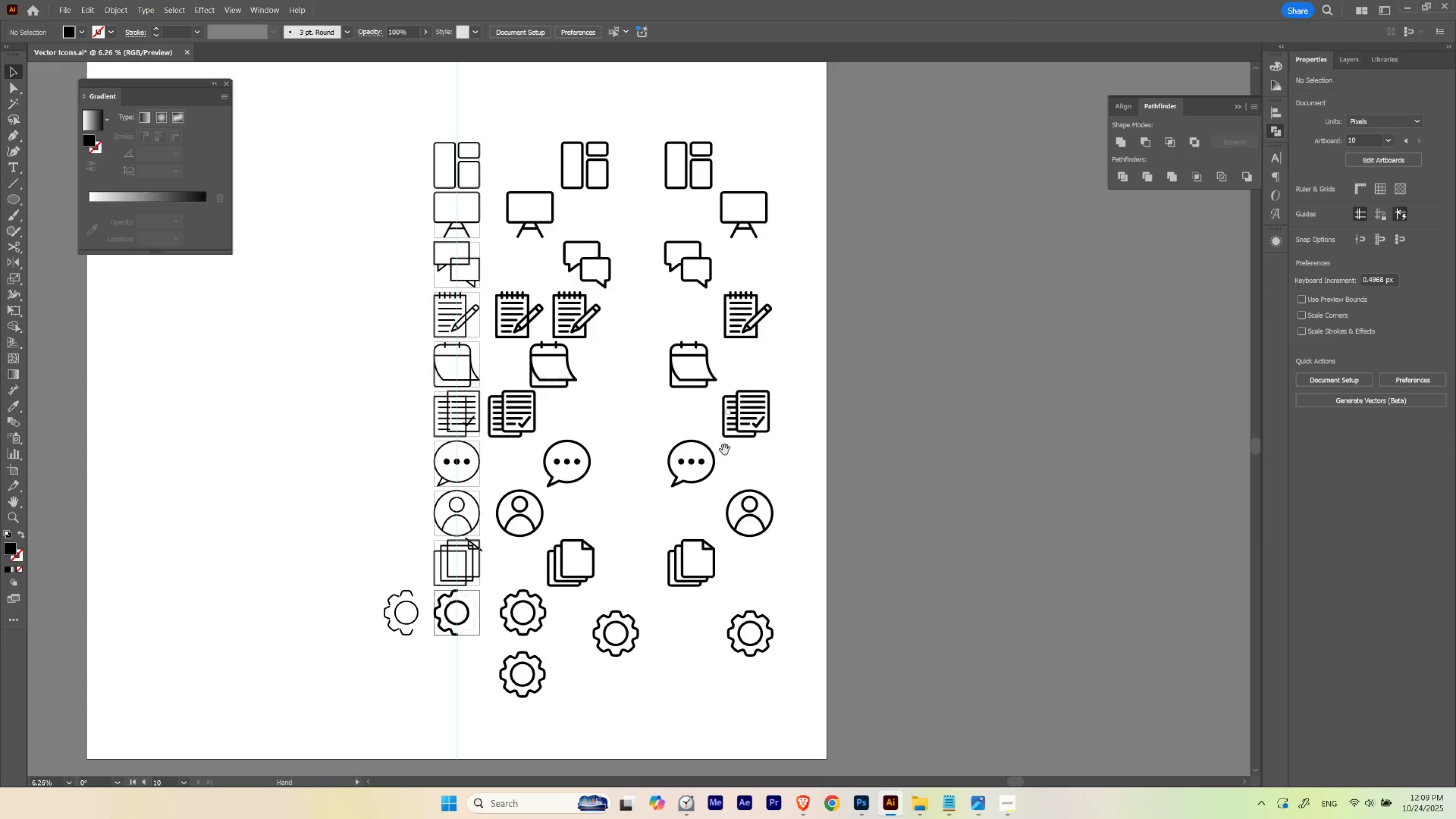 
left_click_drag(start_coordinate=[724, 450], to_coordinate=[705, 454])
 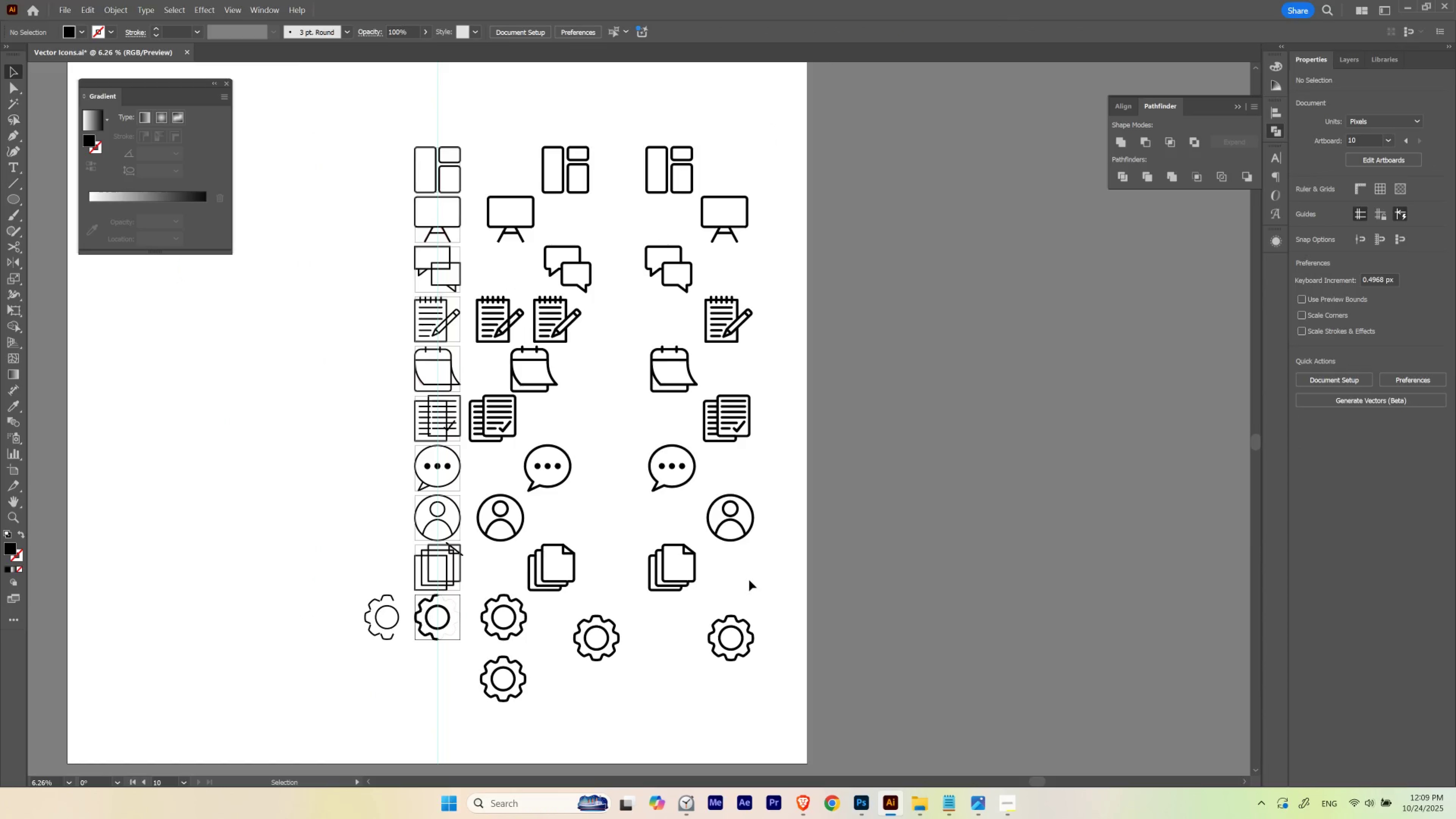 
left_click([749, 580])
 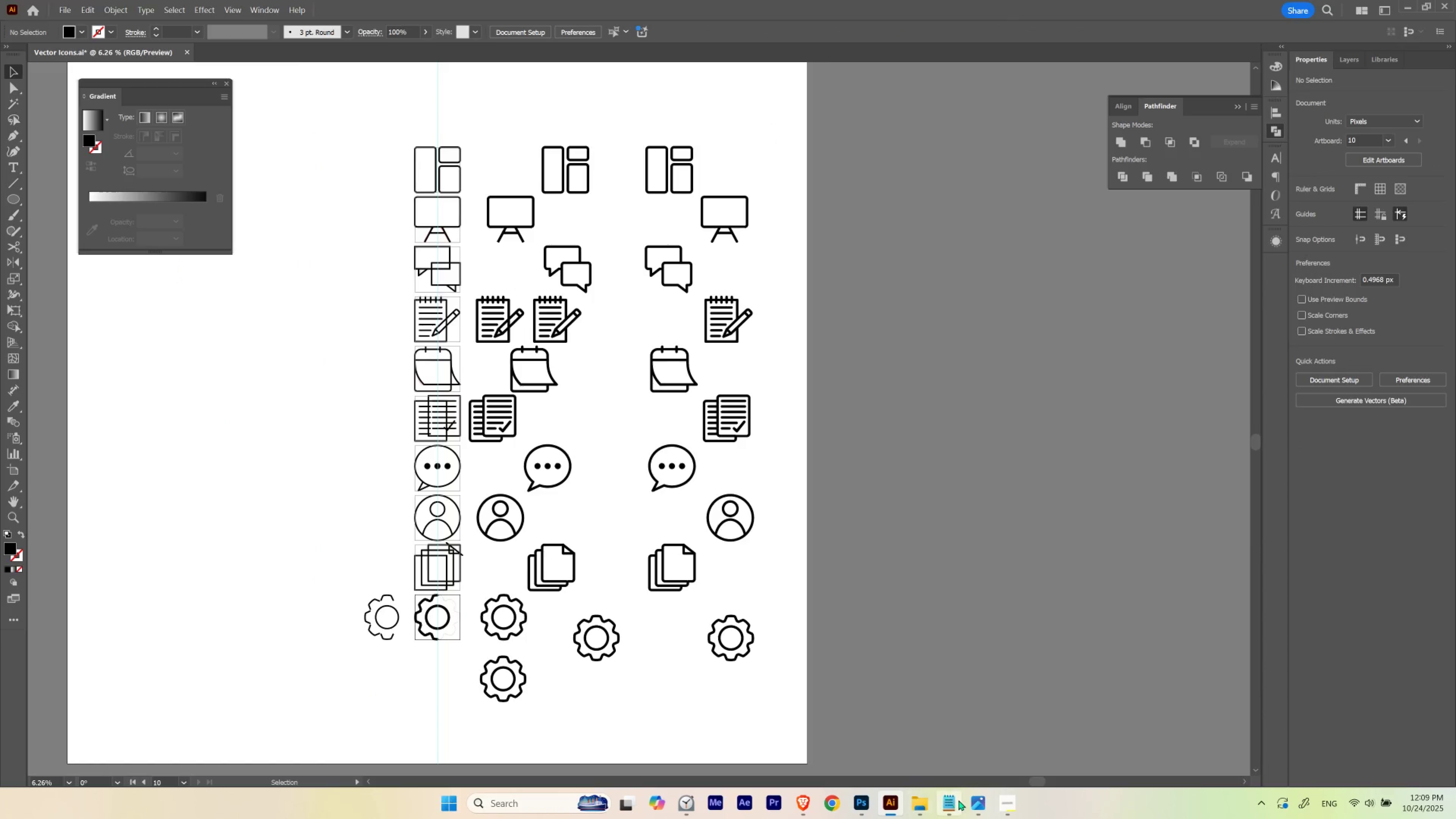 
left_click([970, 800])
 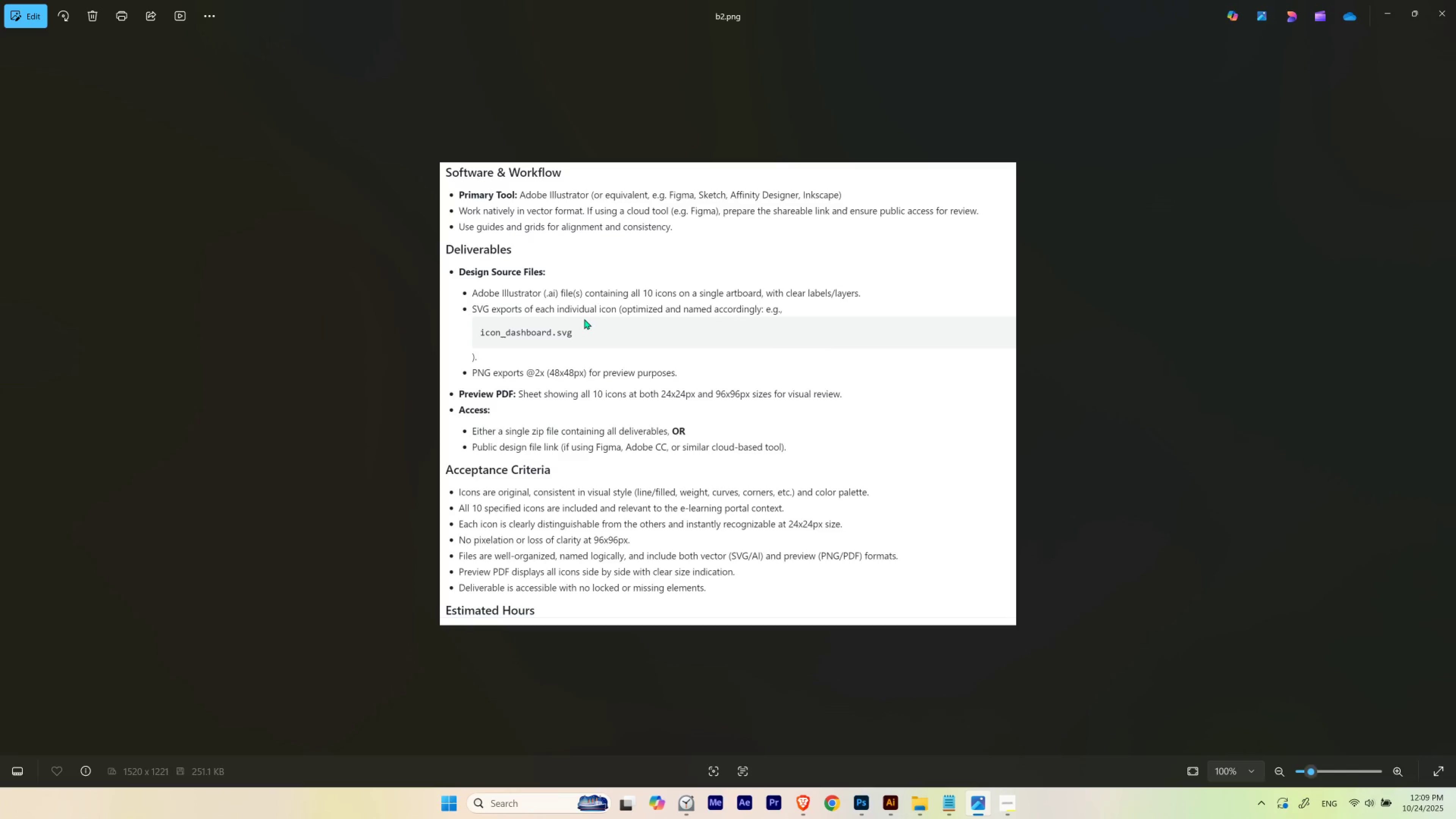 
wait(15.53)
 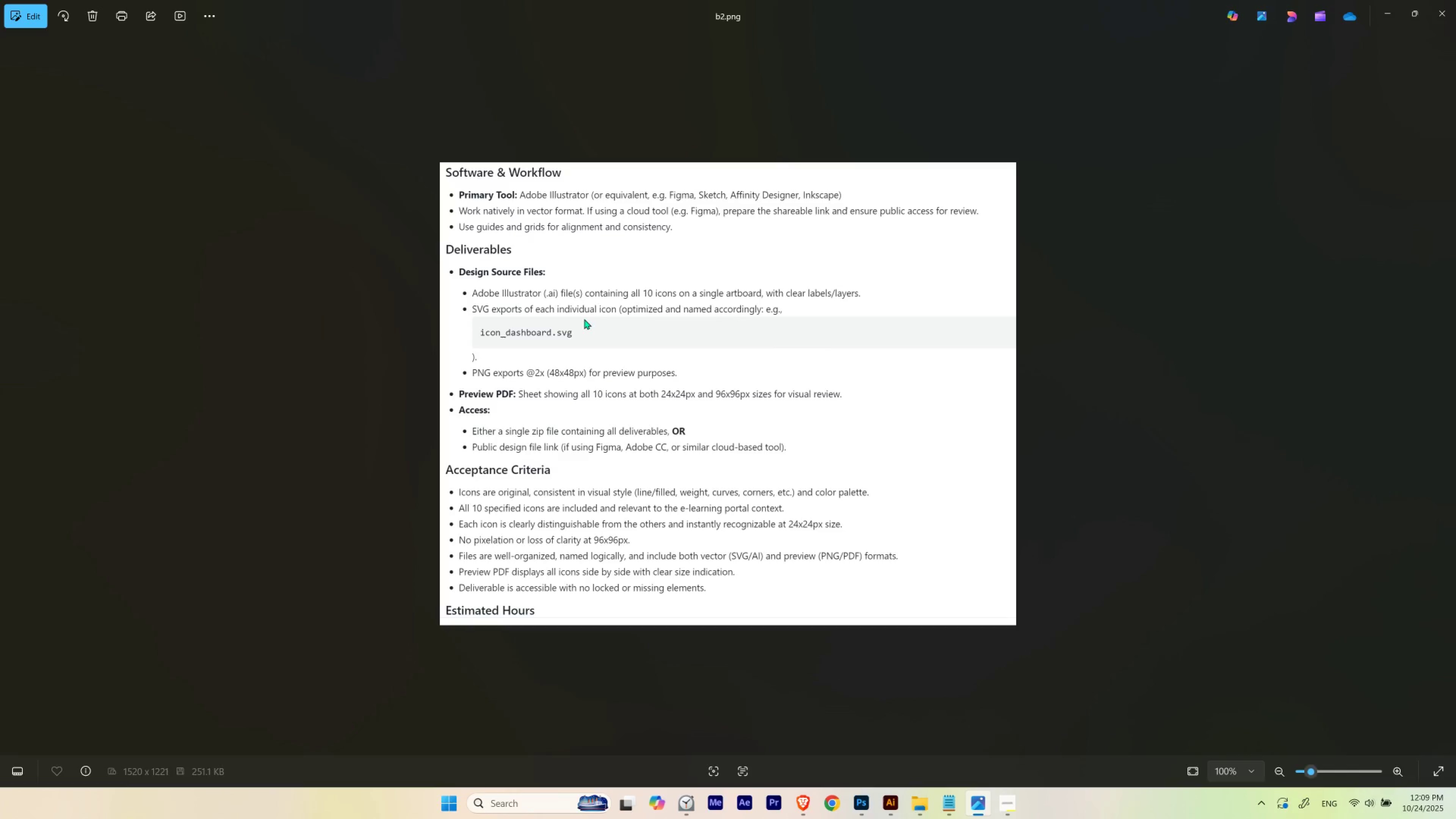 
left_click([888, 811])
 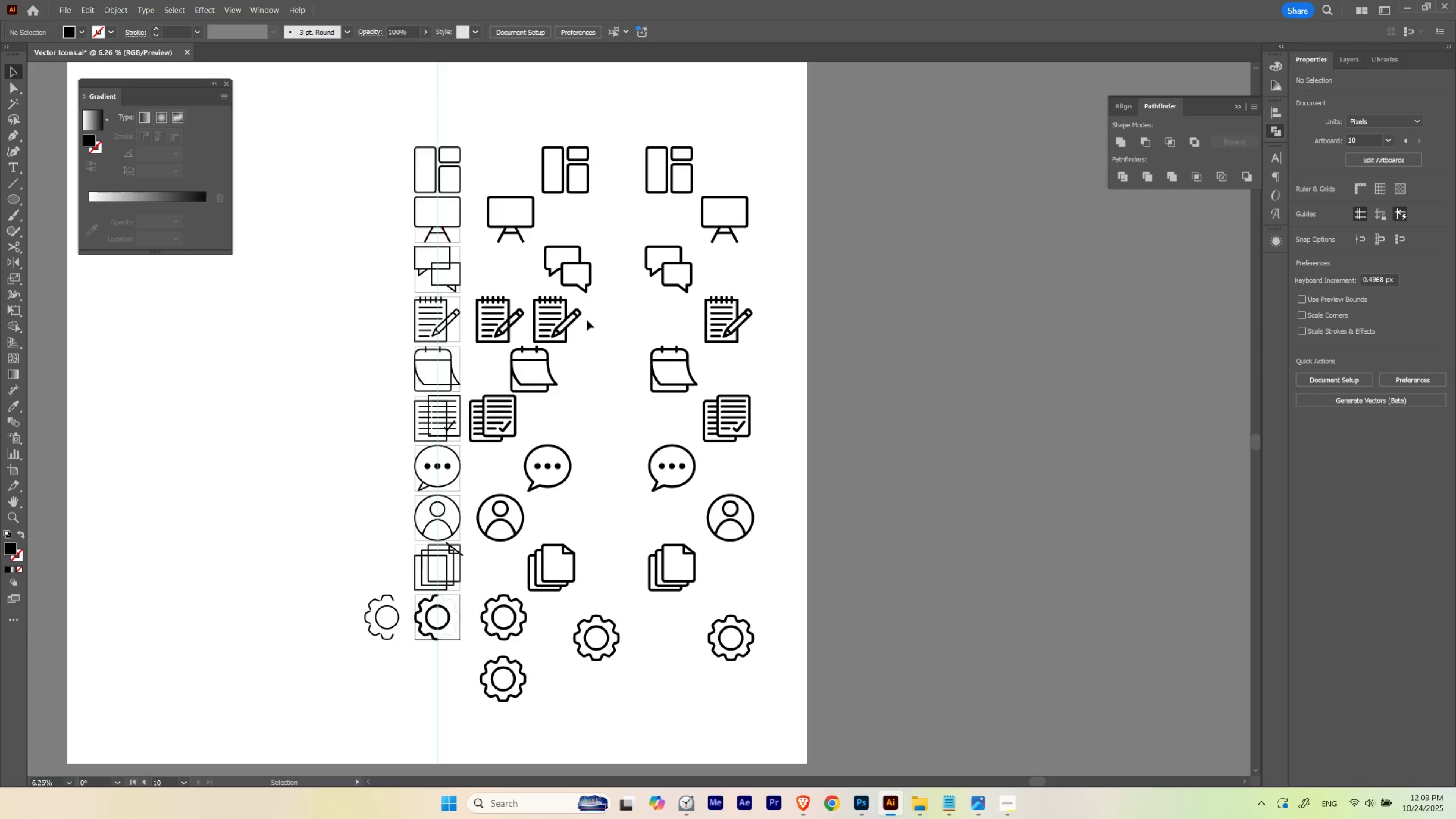 
left_click([63, 10])
 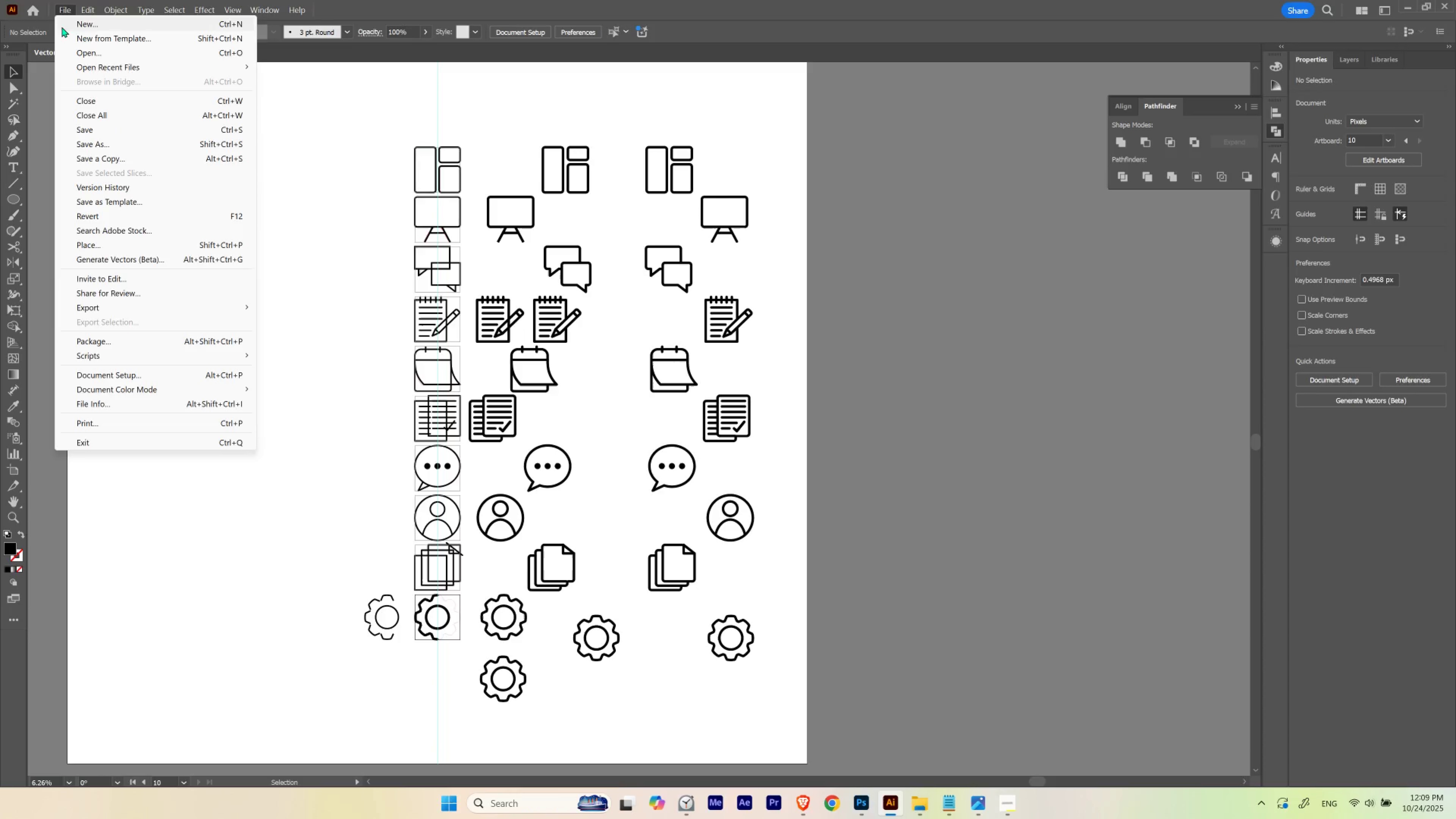 
left_click([62, 27])
 